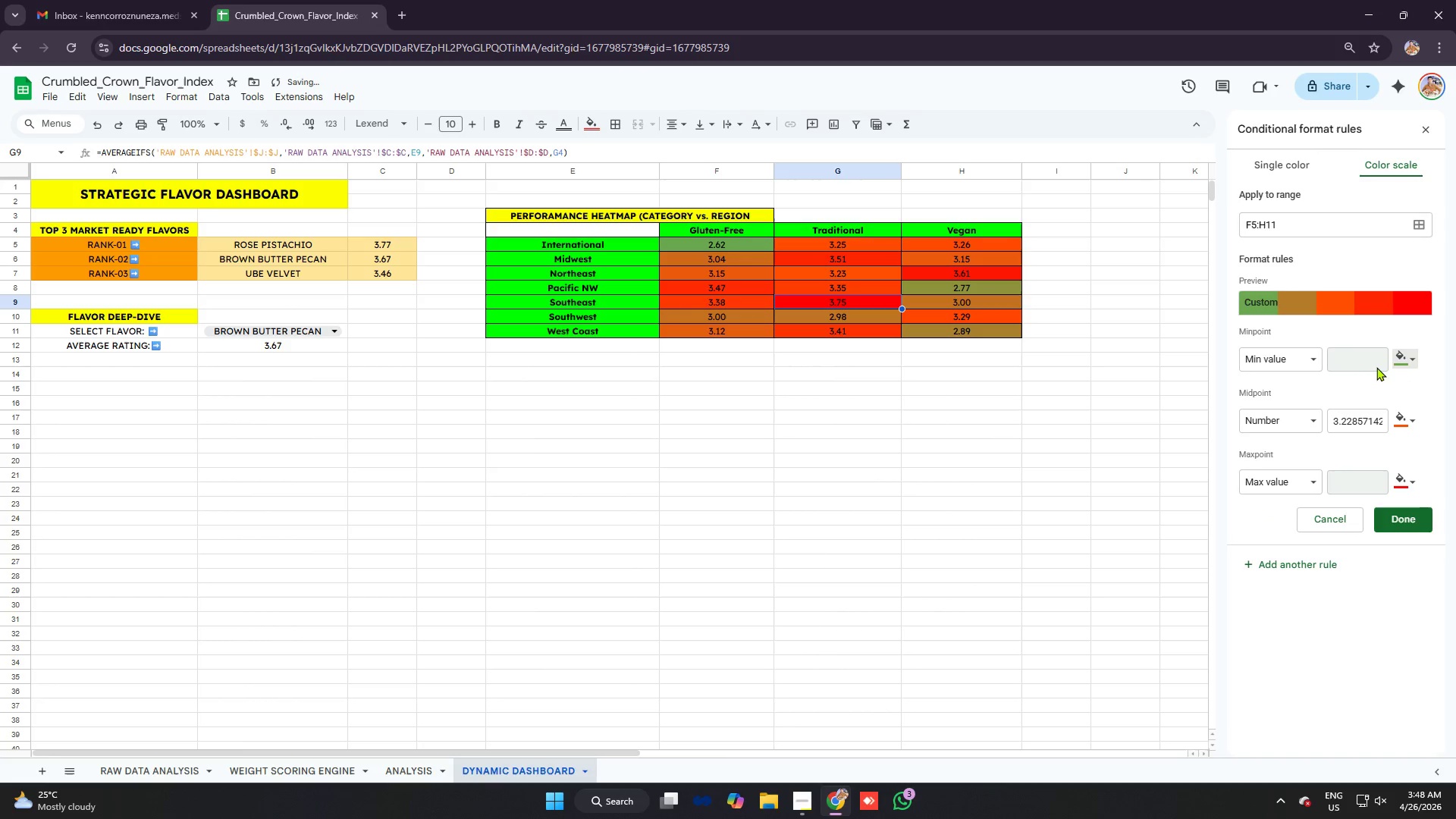 
left_click([1414, 413])
 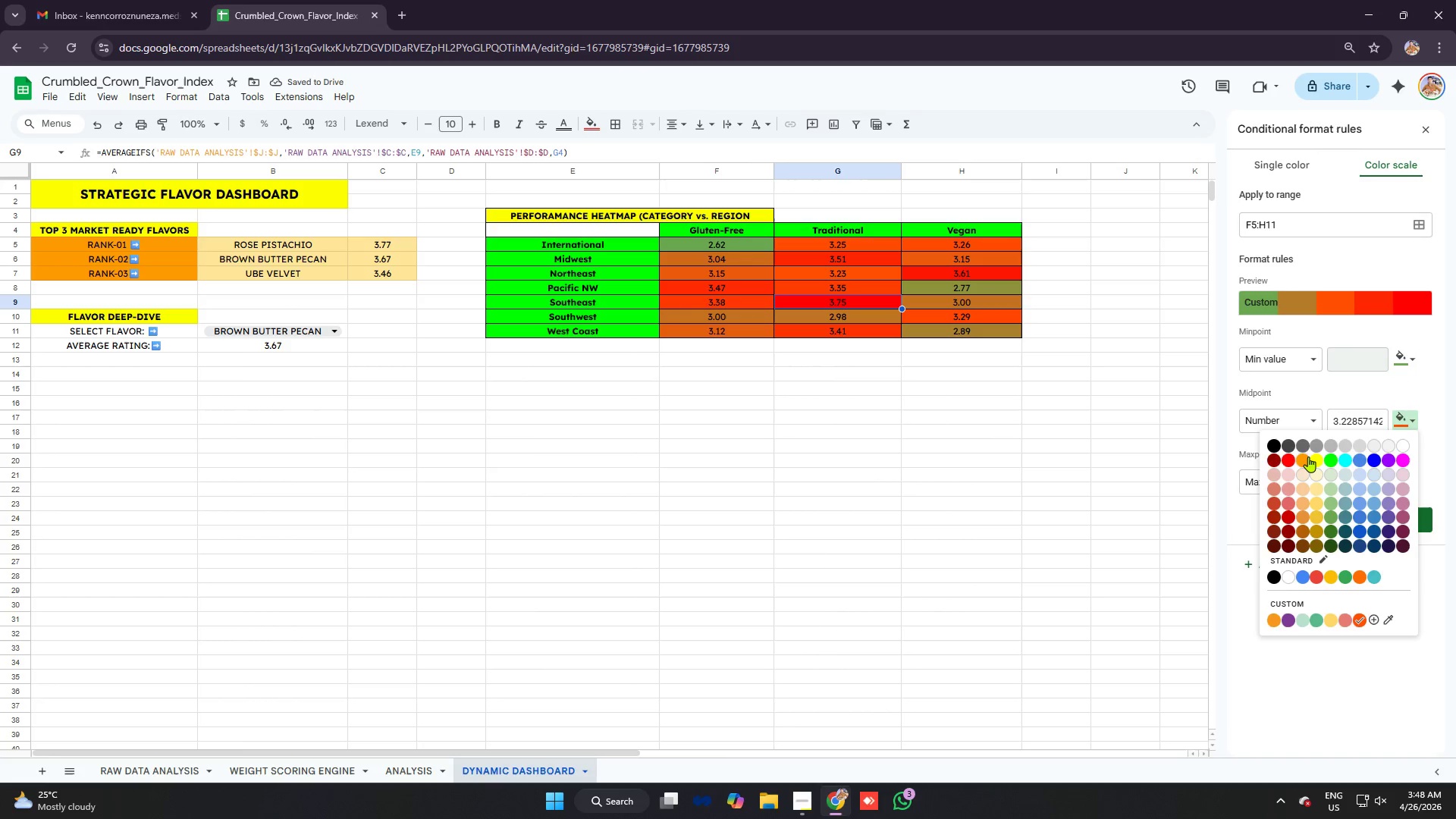 
left_click([1306, 460])
 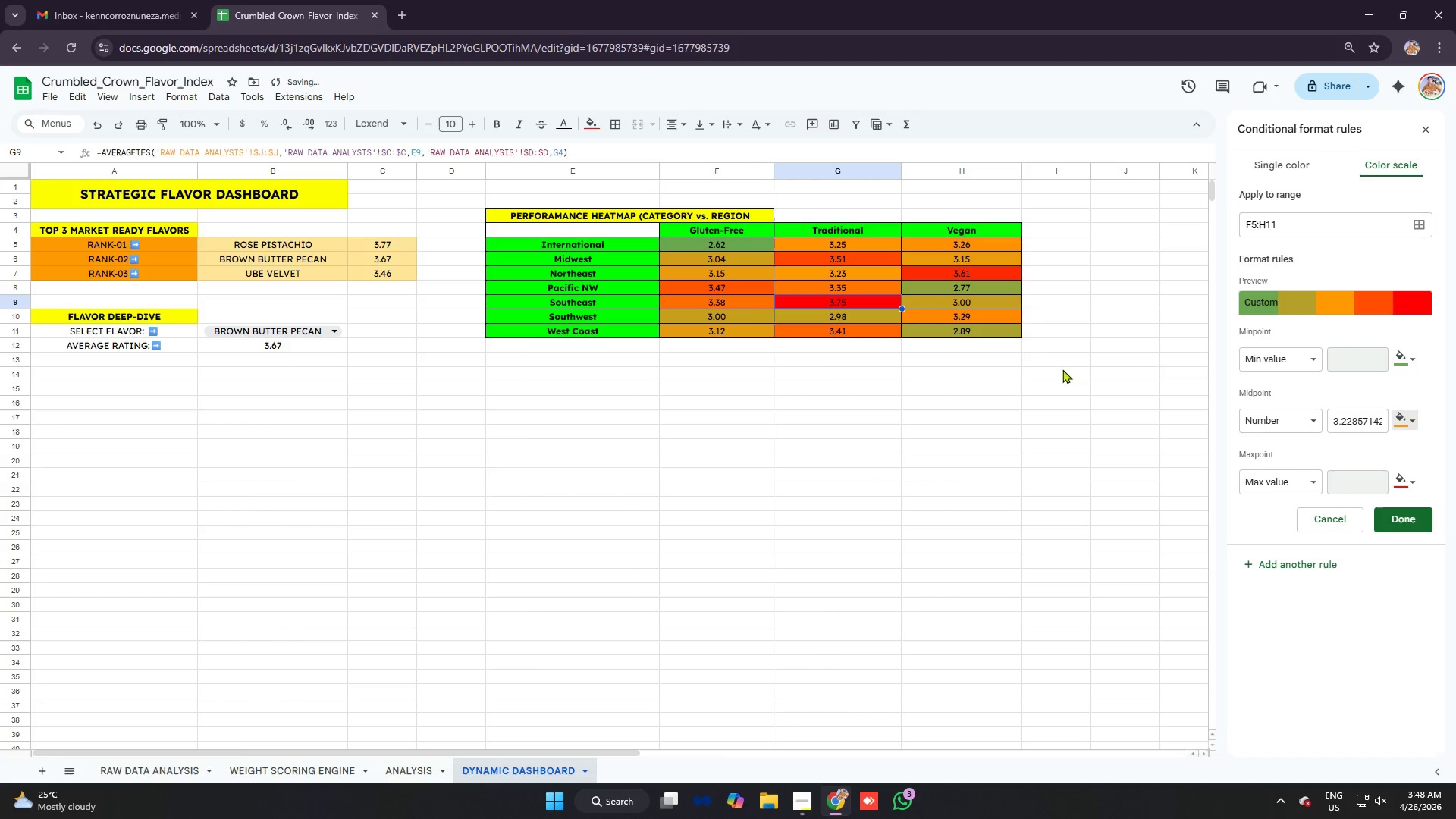 
left_click([1040, 362])
 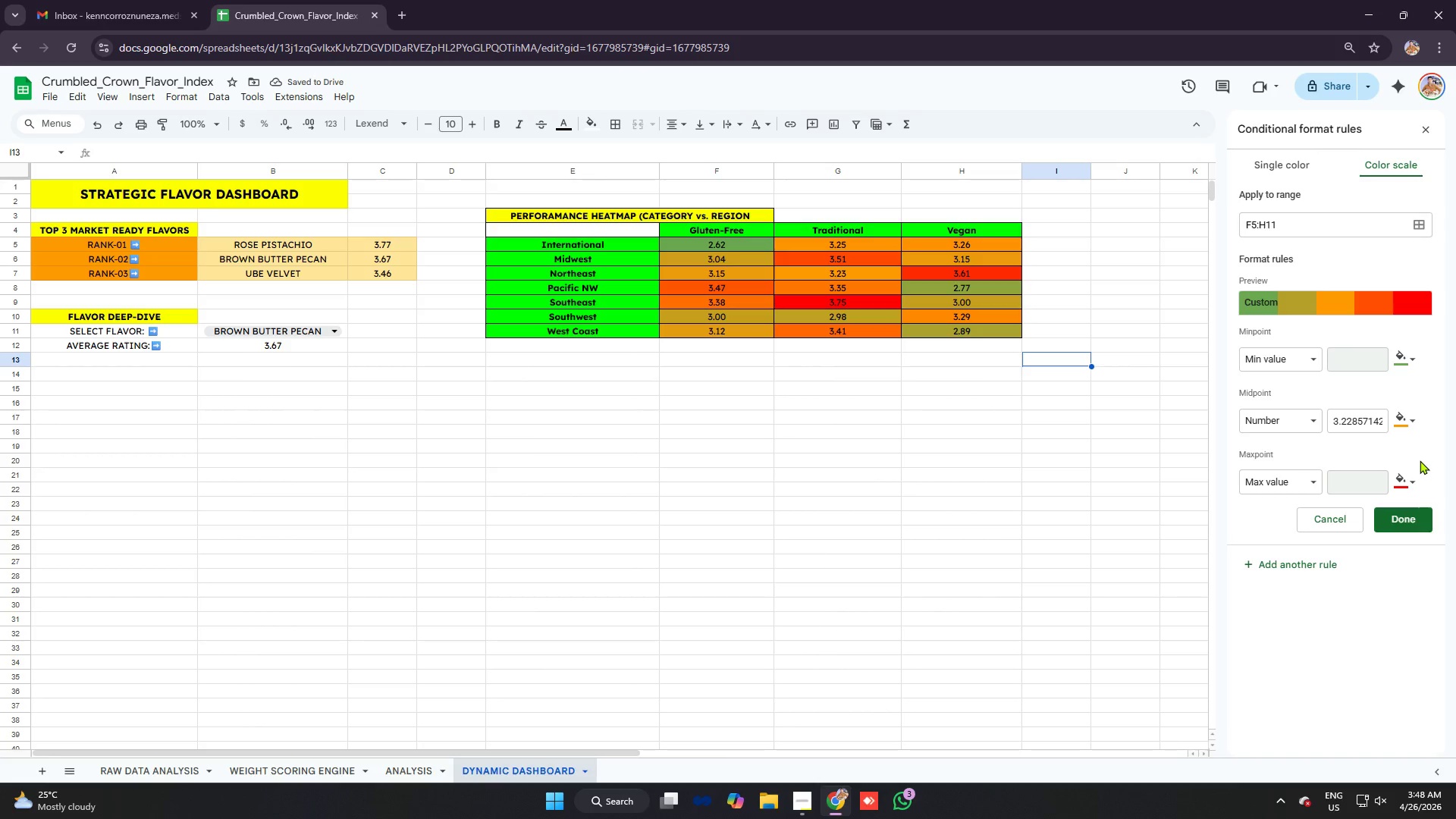 
wait(9.06)
 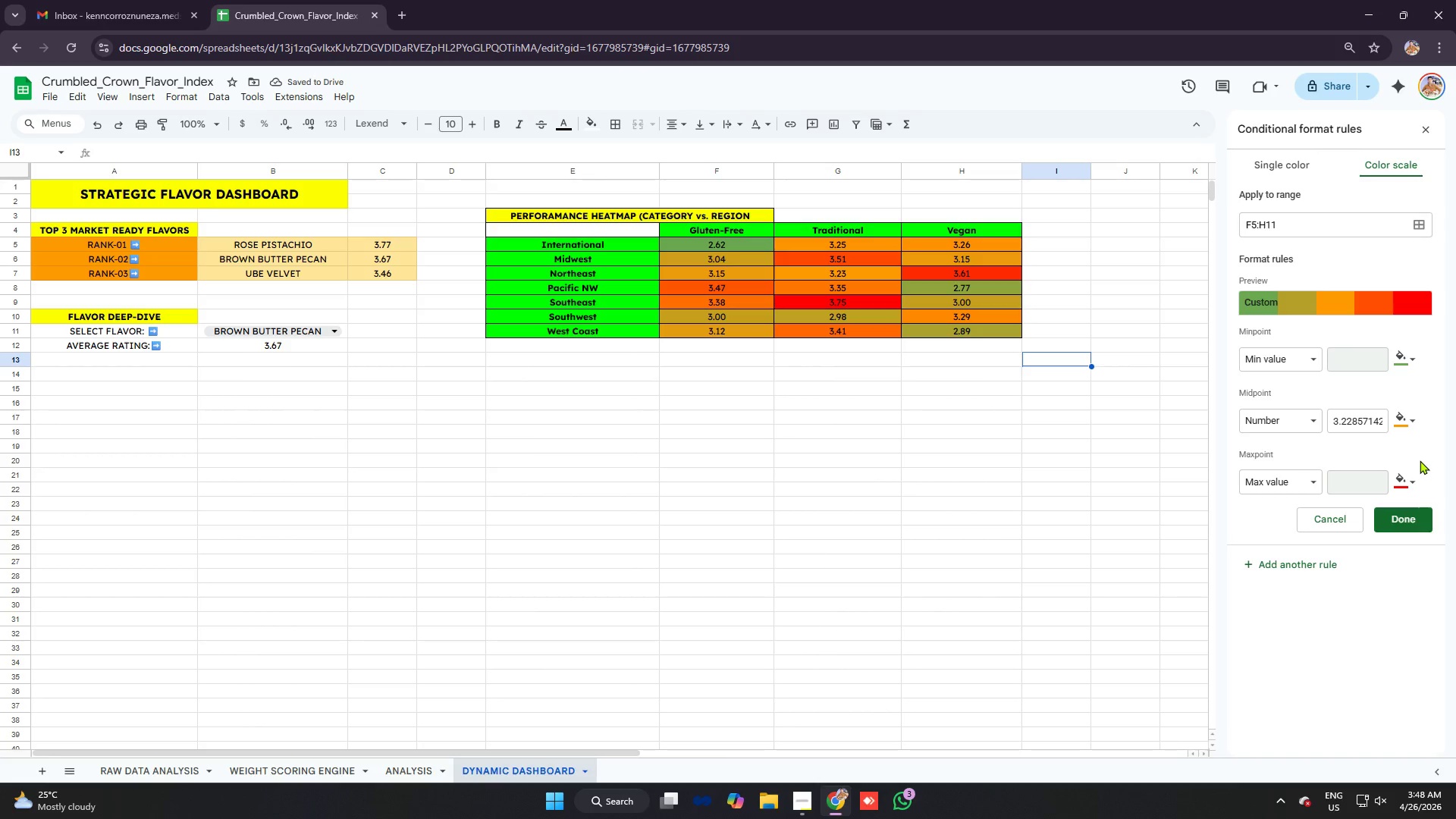 
left_click([1398, 365])
 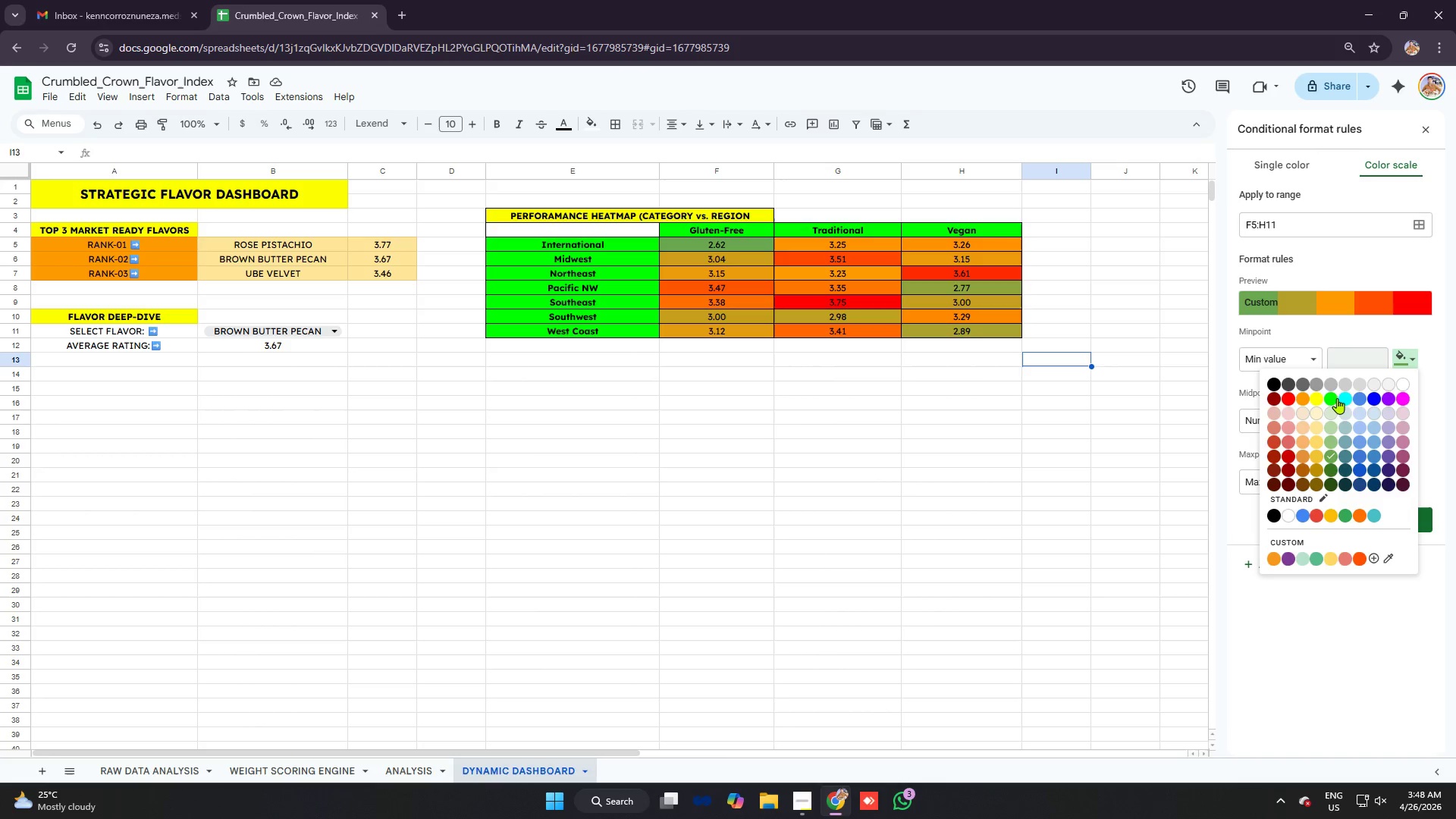 
left_click([1332, 398])
 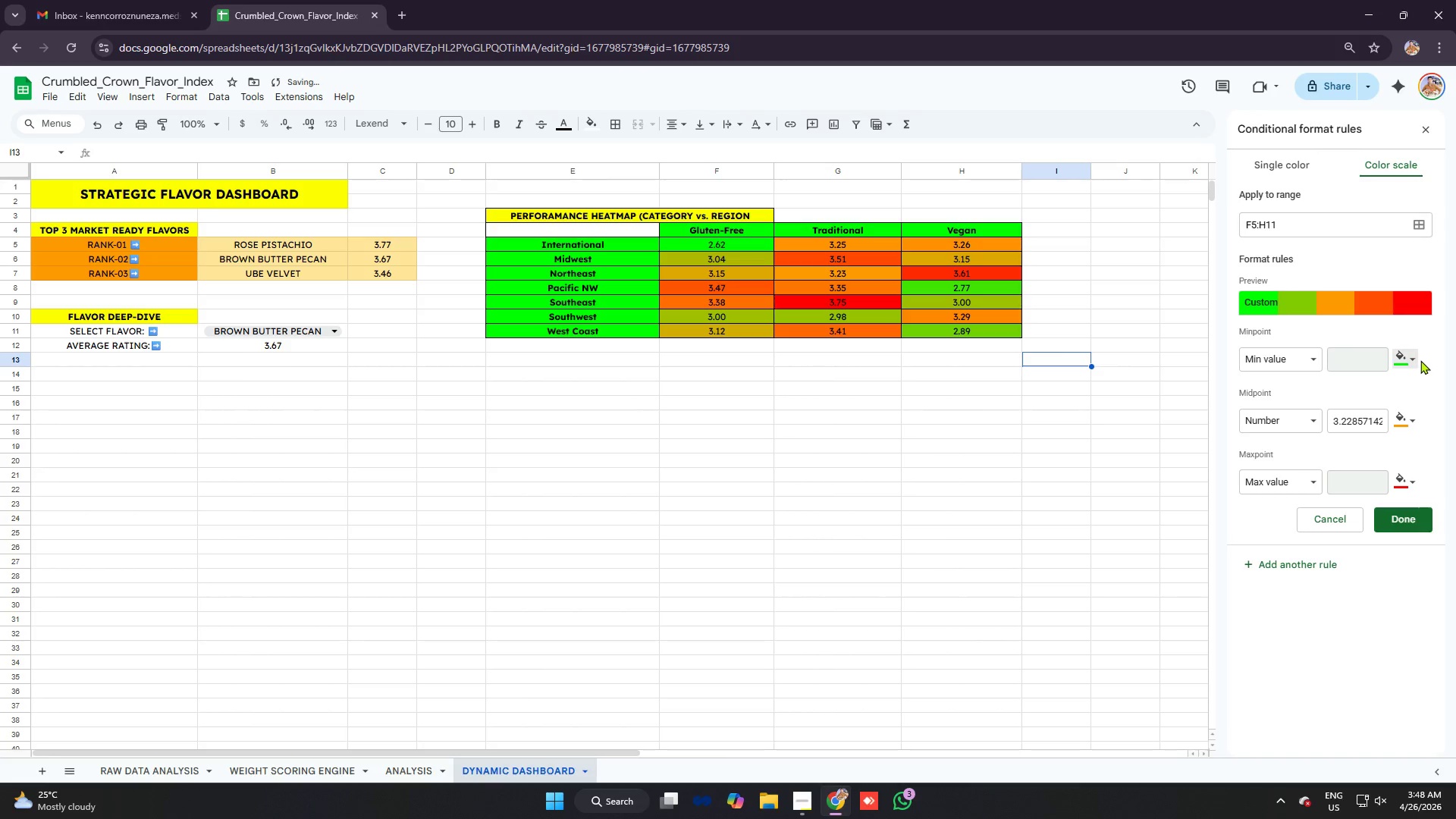 
left_click([1405, 351])
 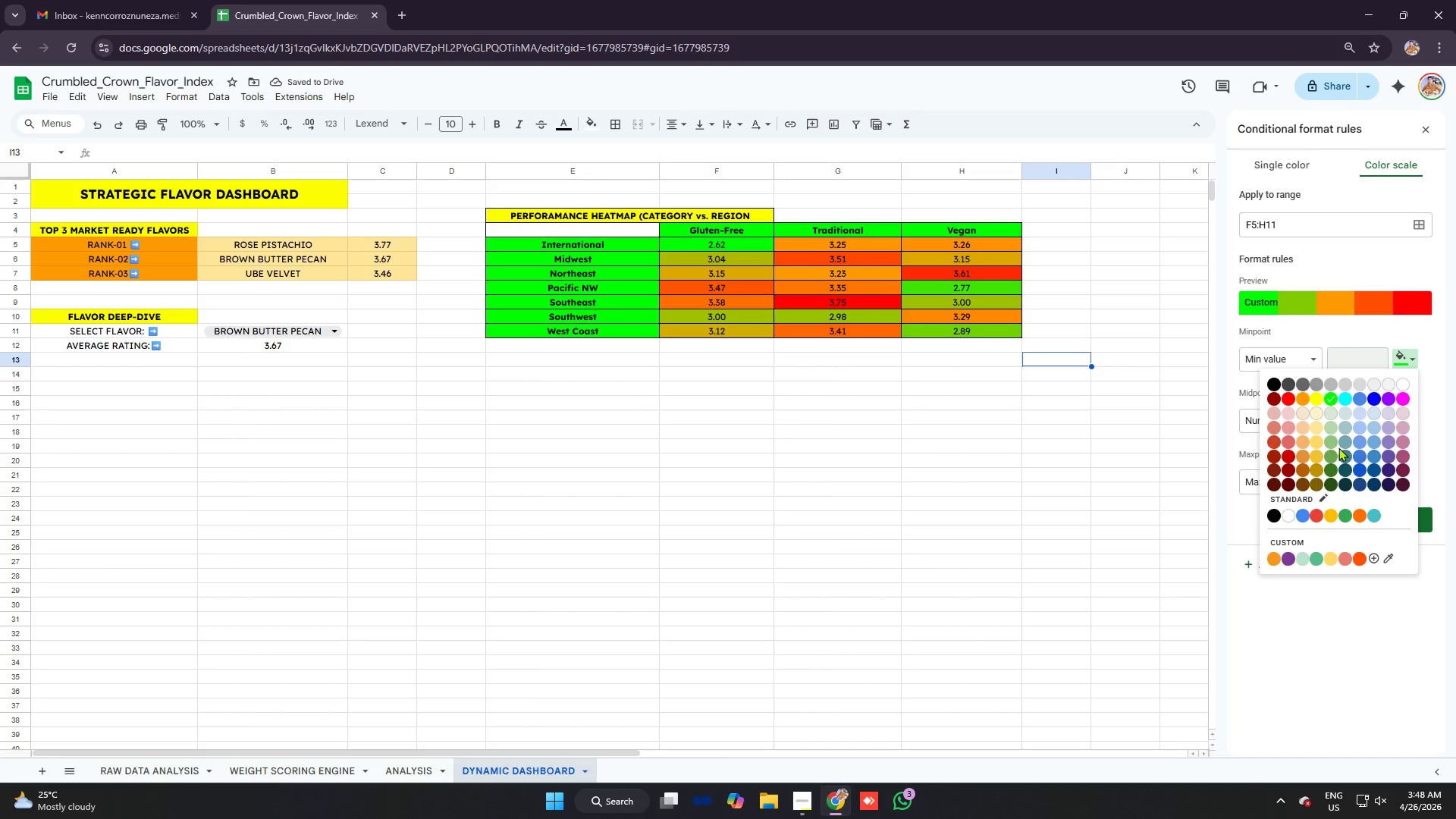 
left_click([1334, 455])
 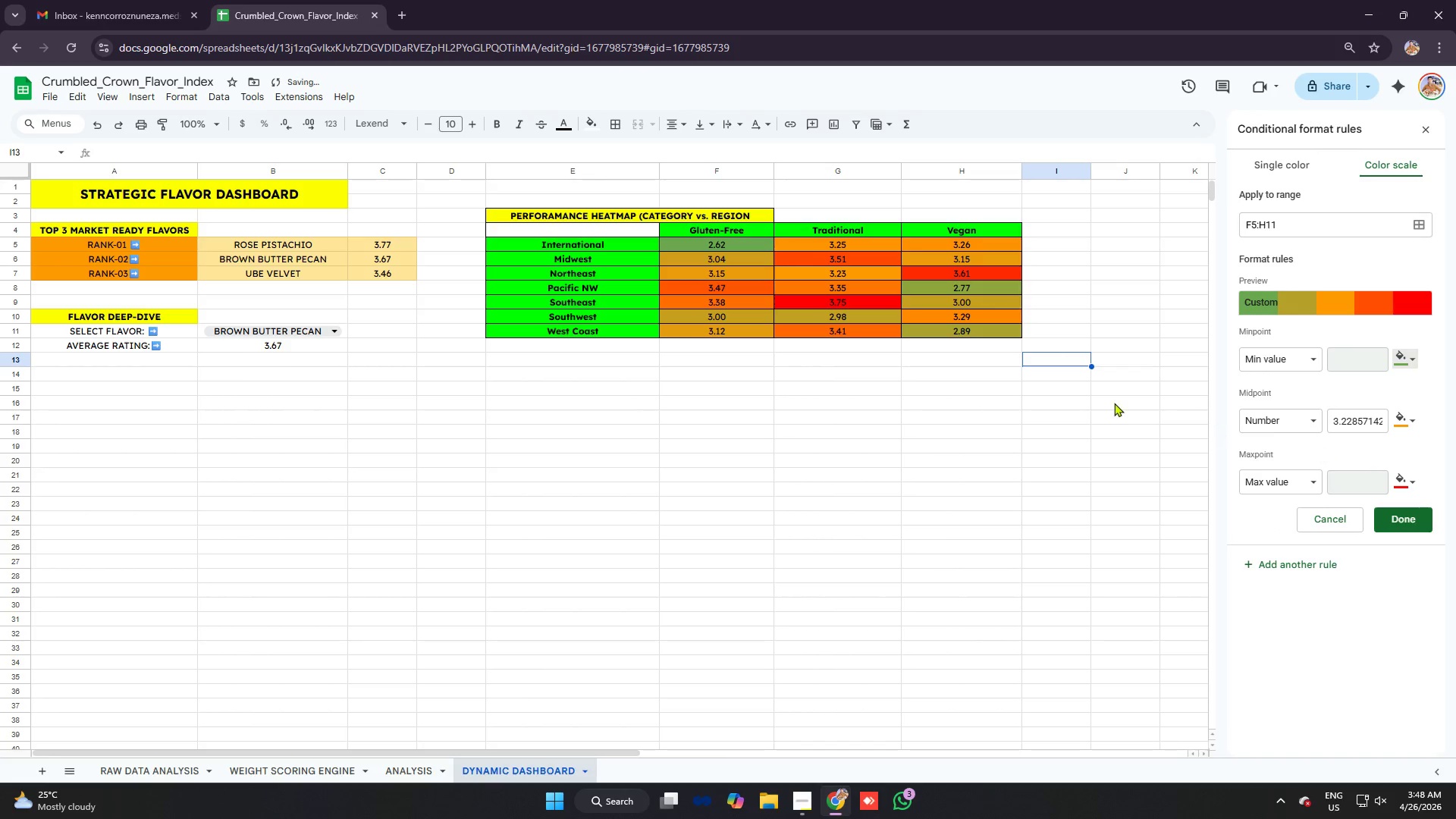 
left_click([1112, 402])
 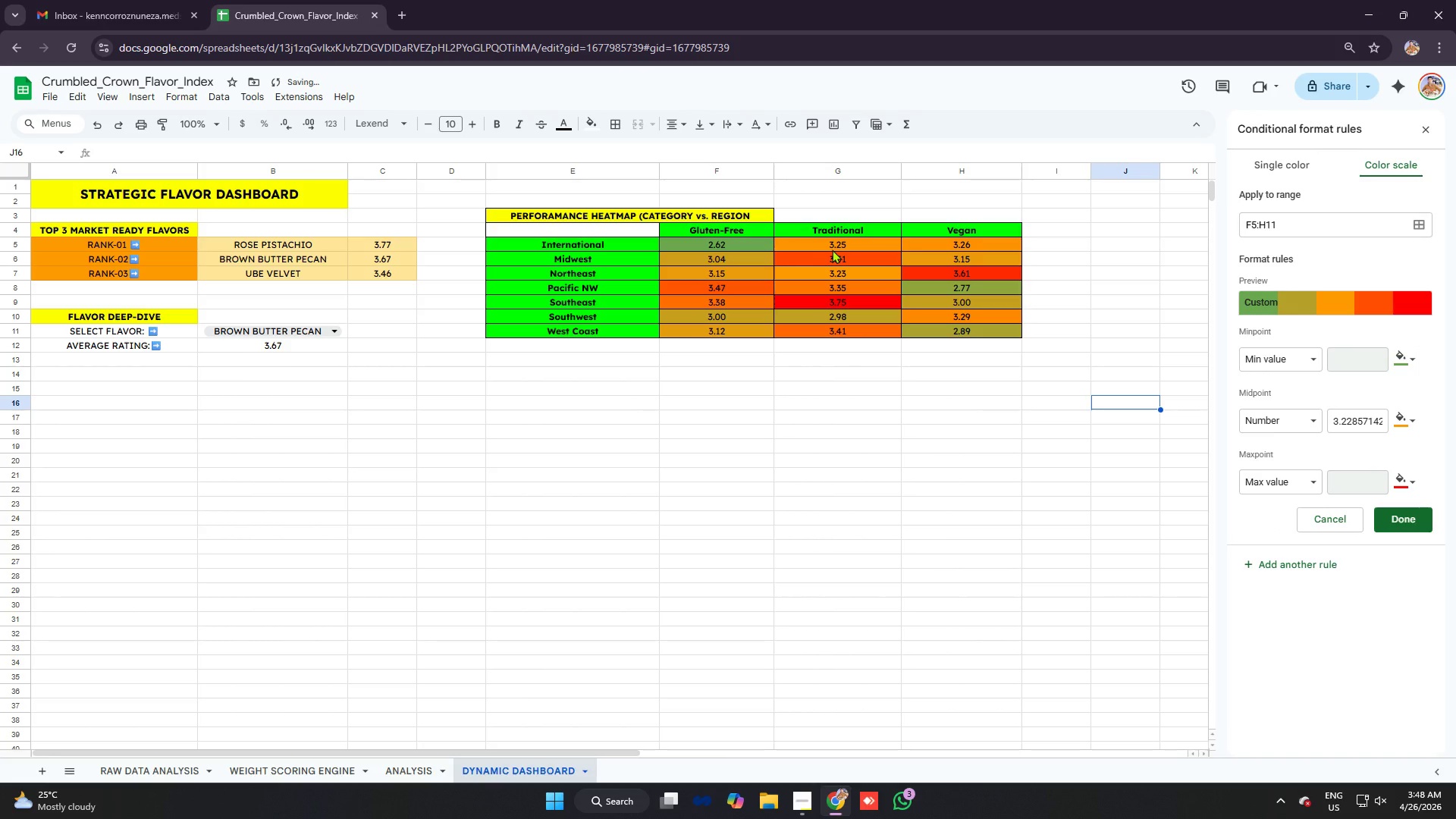 
left_click([832, 249])
 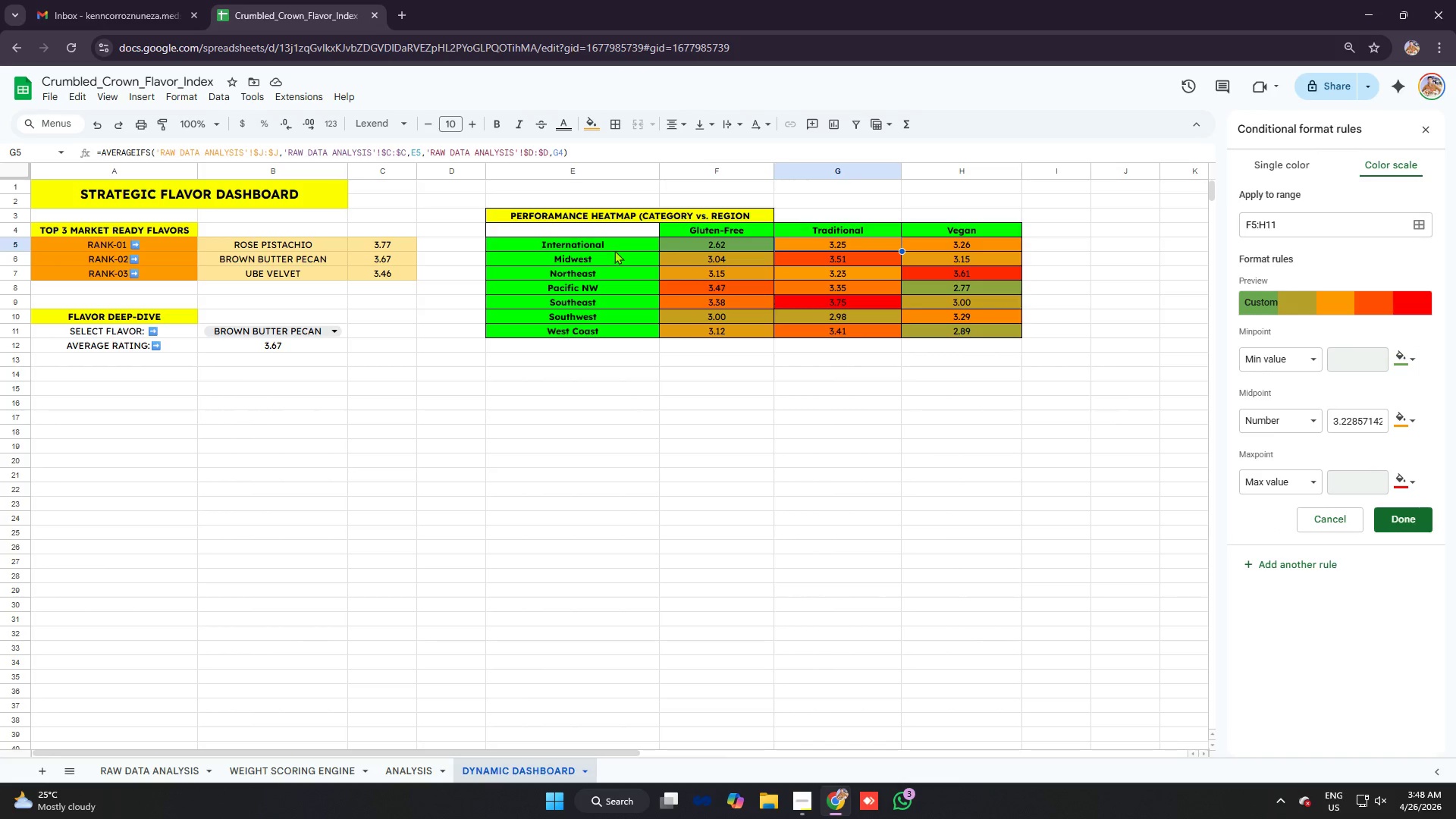 
wait(5.06)
 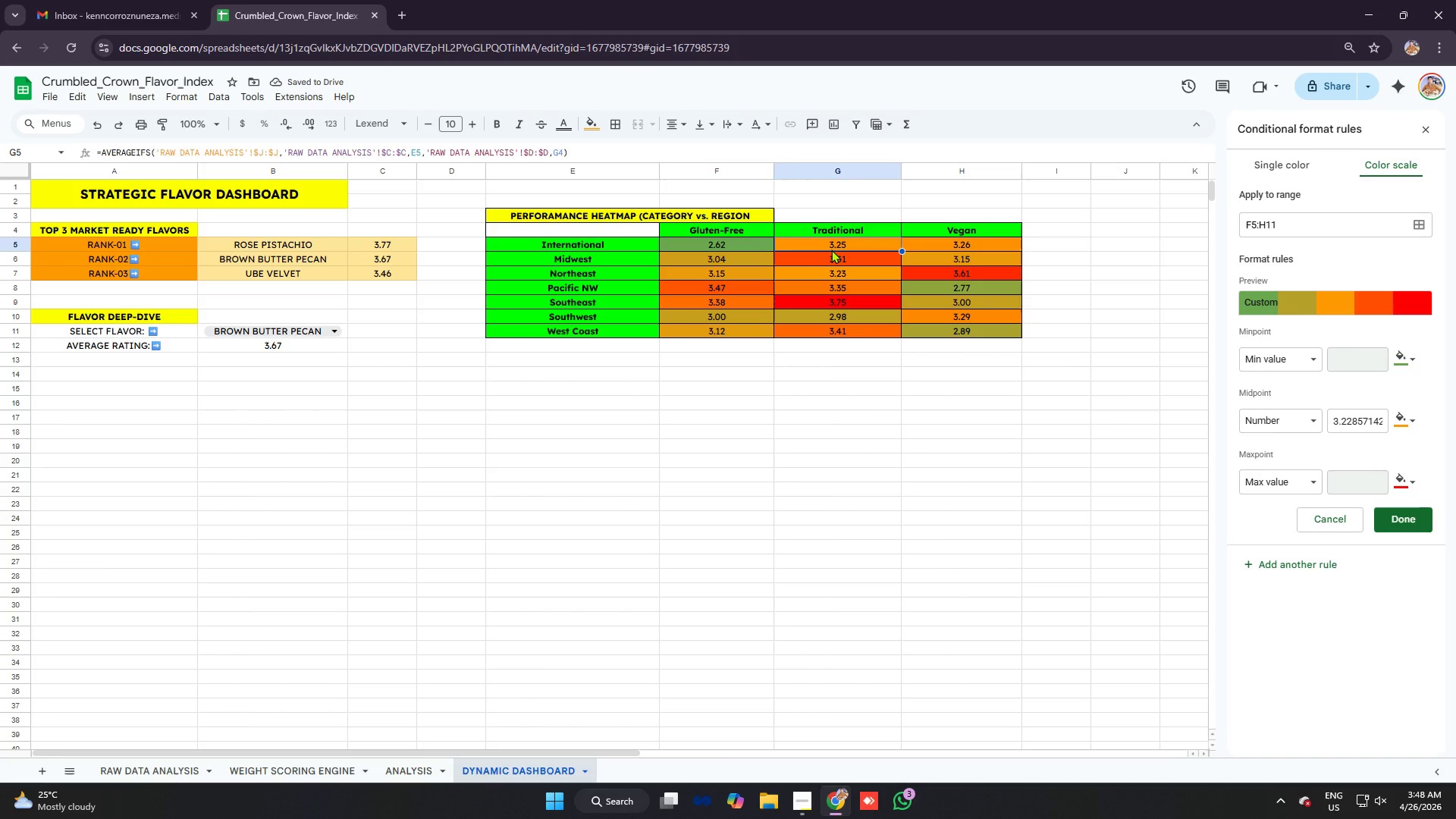 
left_click_drag(start_coordinate=[728, 231], to_coordinate=[1004, 234])
 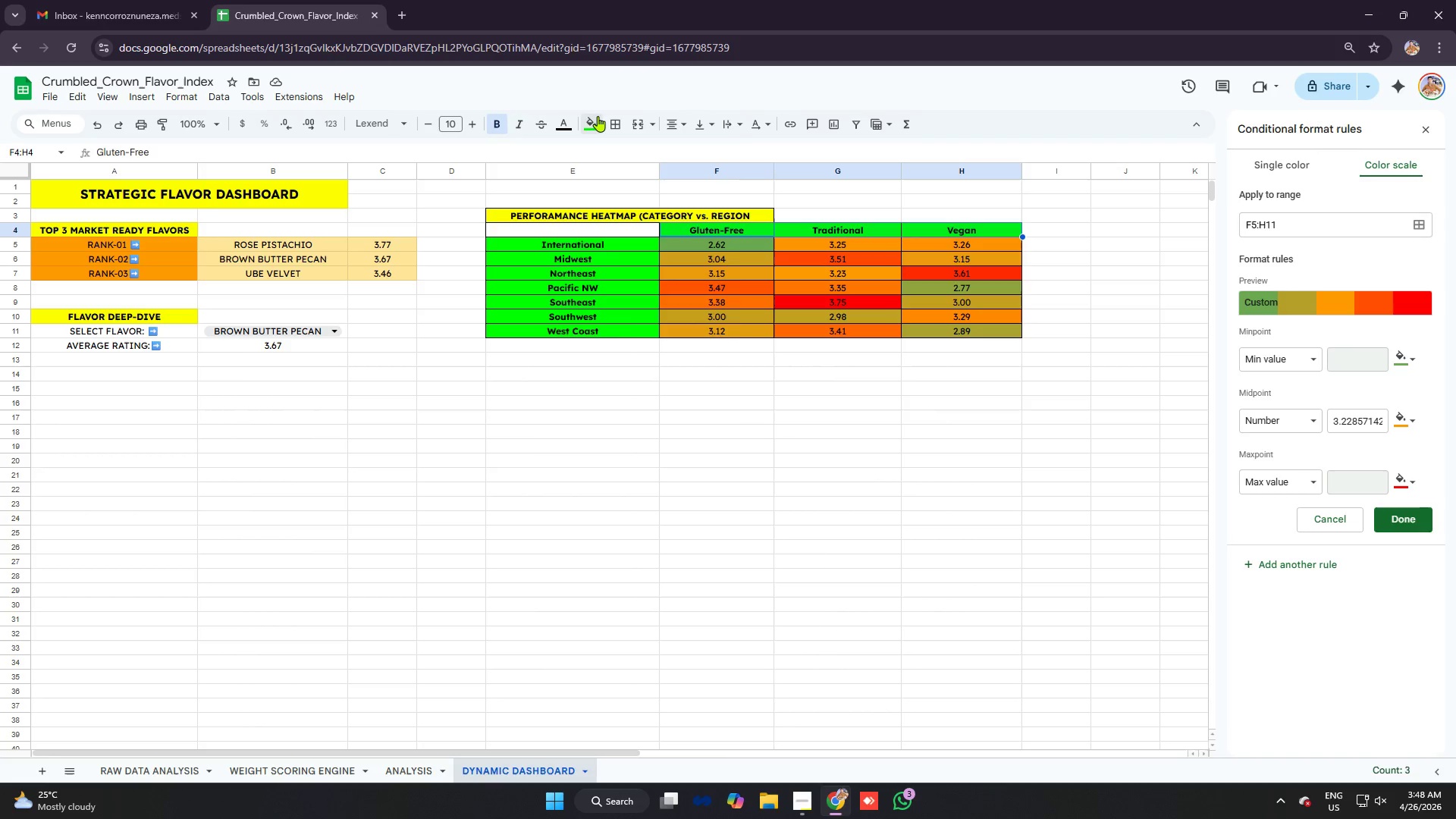 
left_click([590, 116])
 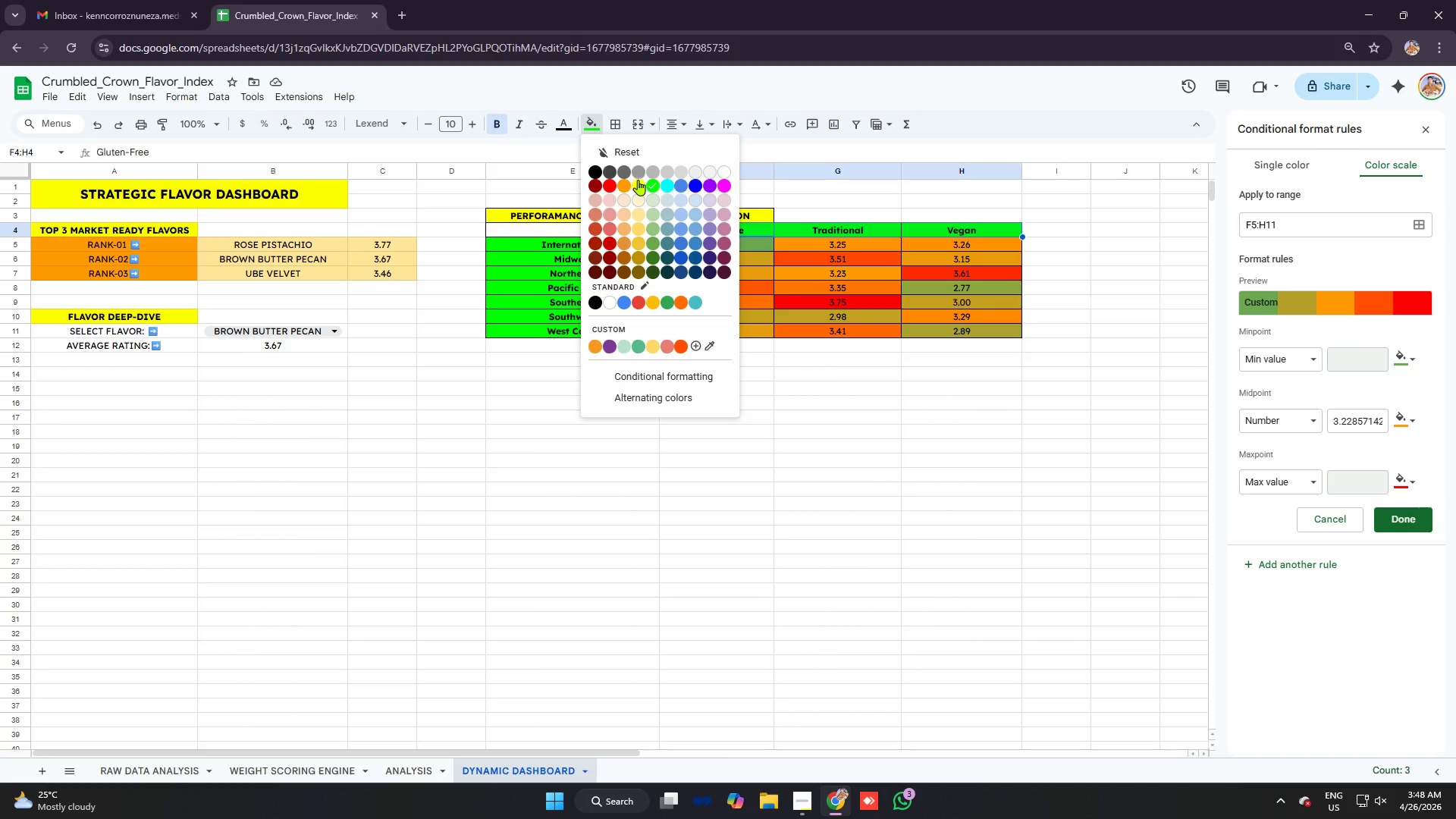 
left_click([638, 180])
 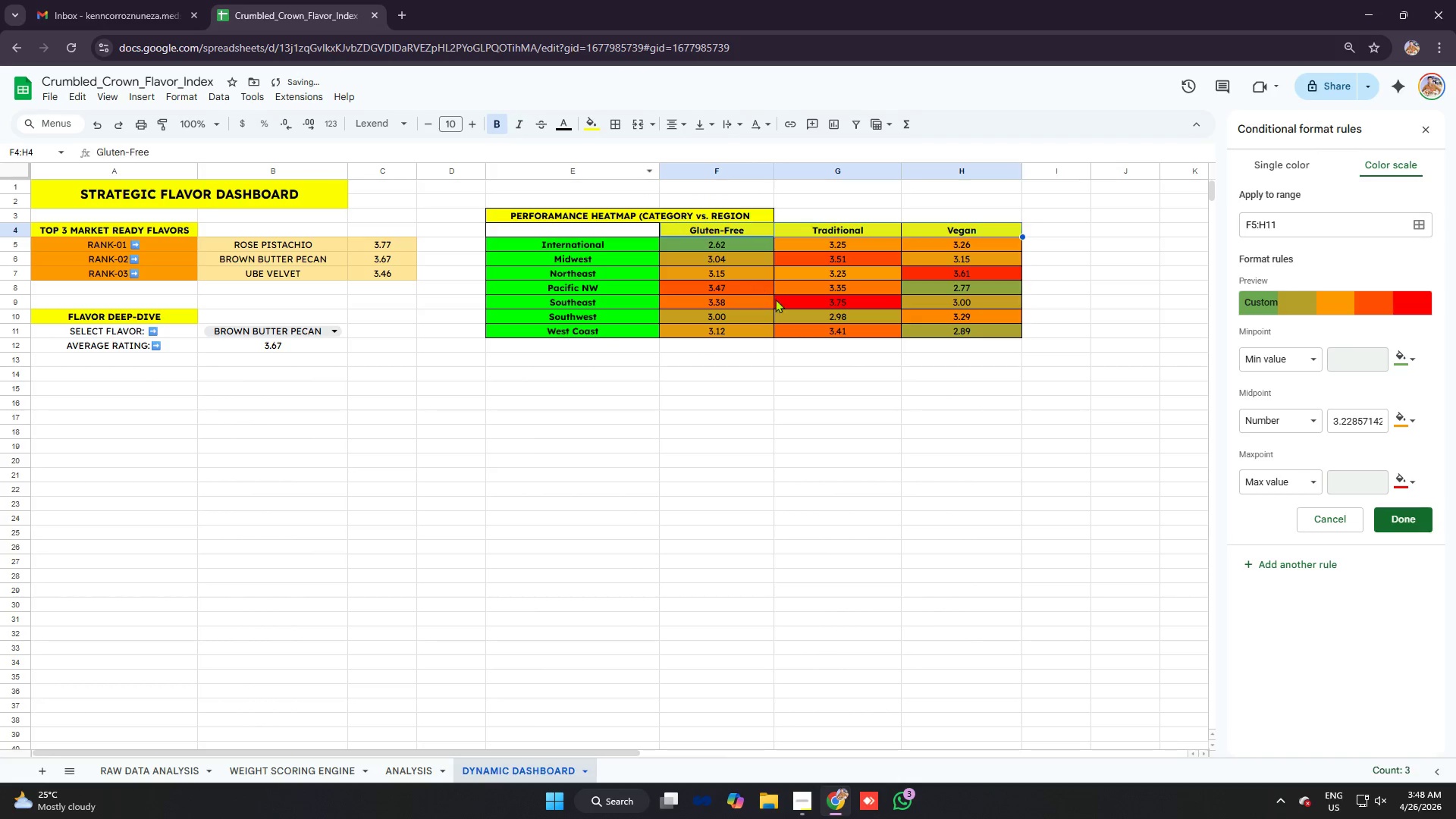 
left_click([775, 299])
 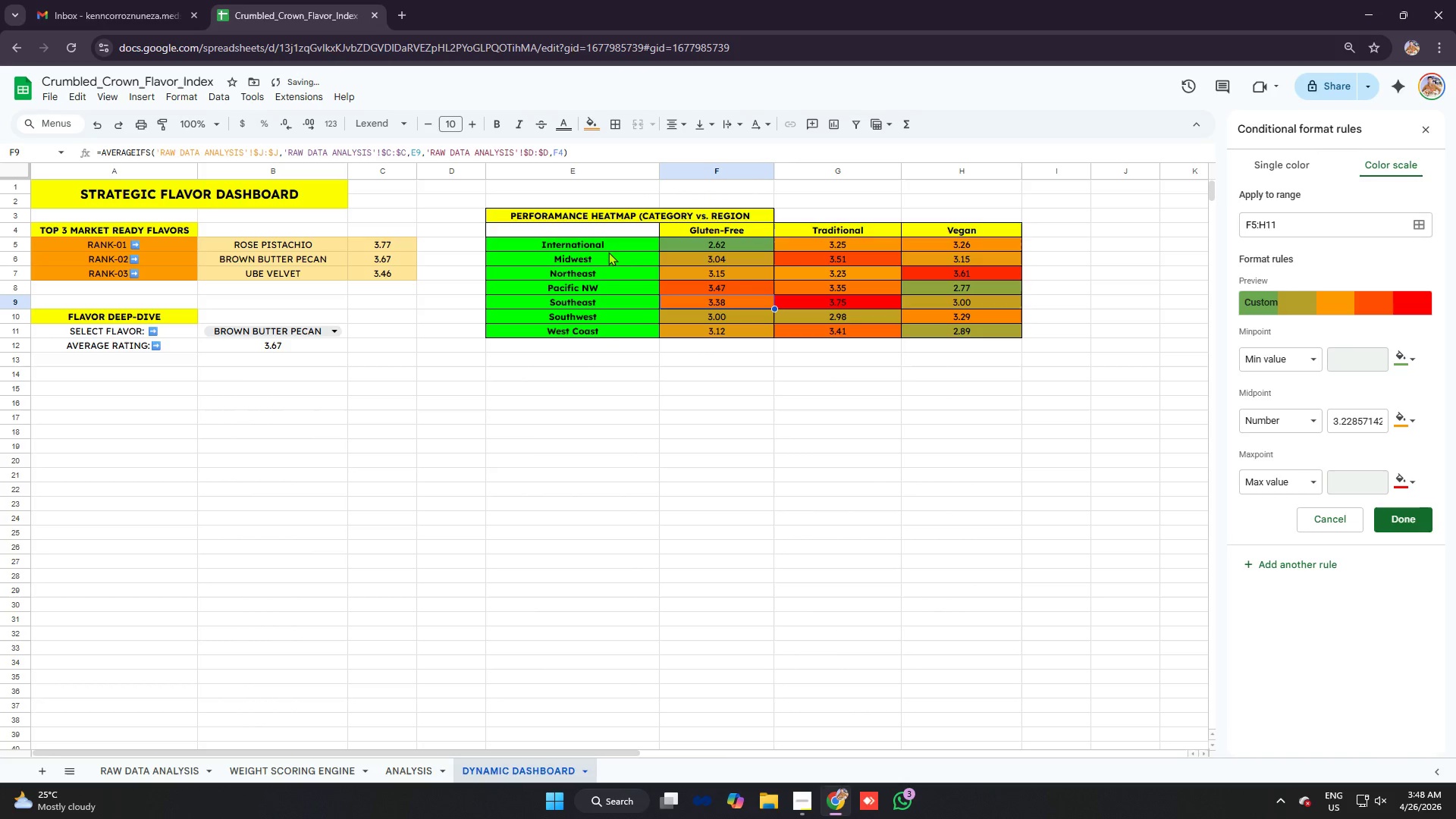 
left_click_drag(start_coordinate=[603, 242], to_coordinate=[607, 326])
 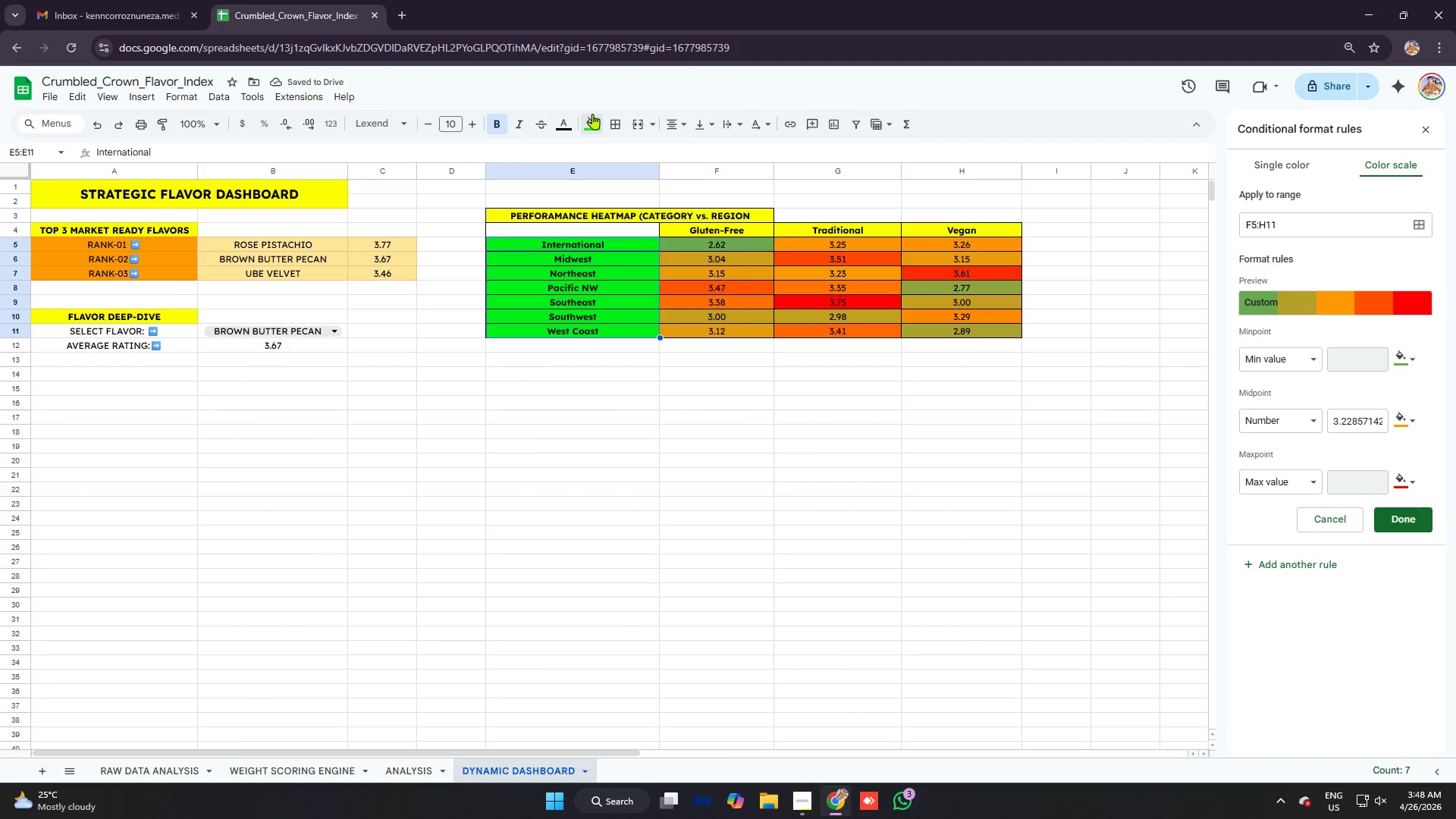 
left_click([592, 114])
 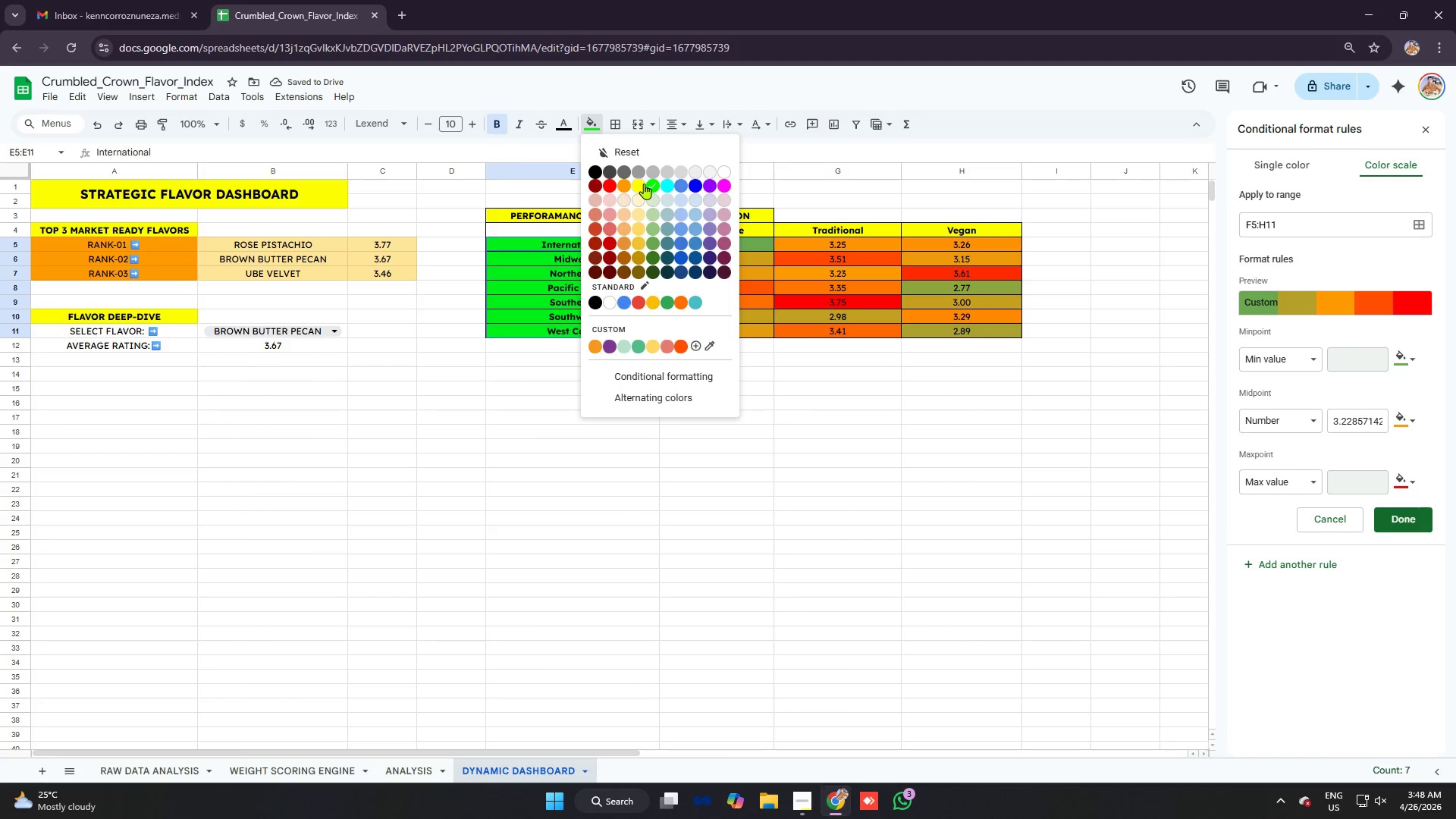 
left_click([642, 183])
 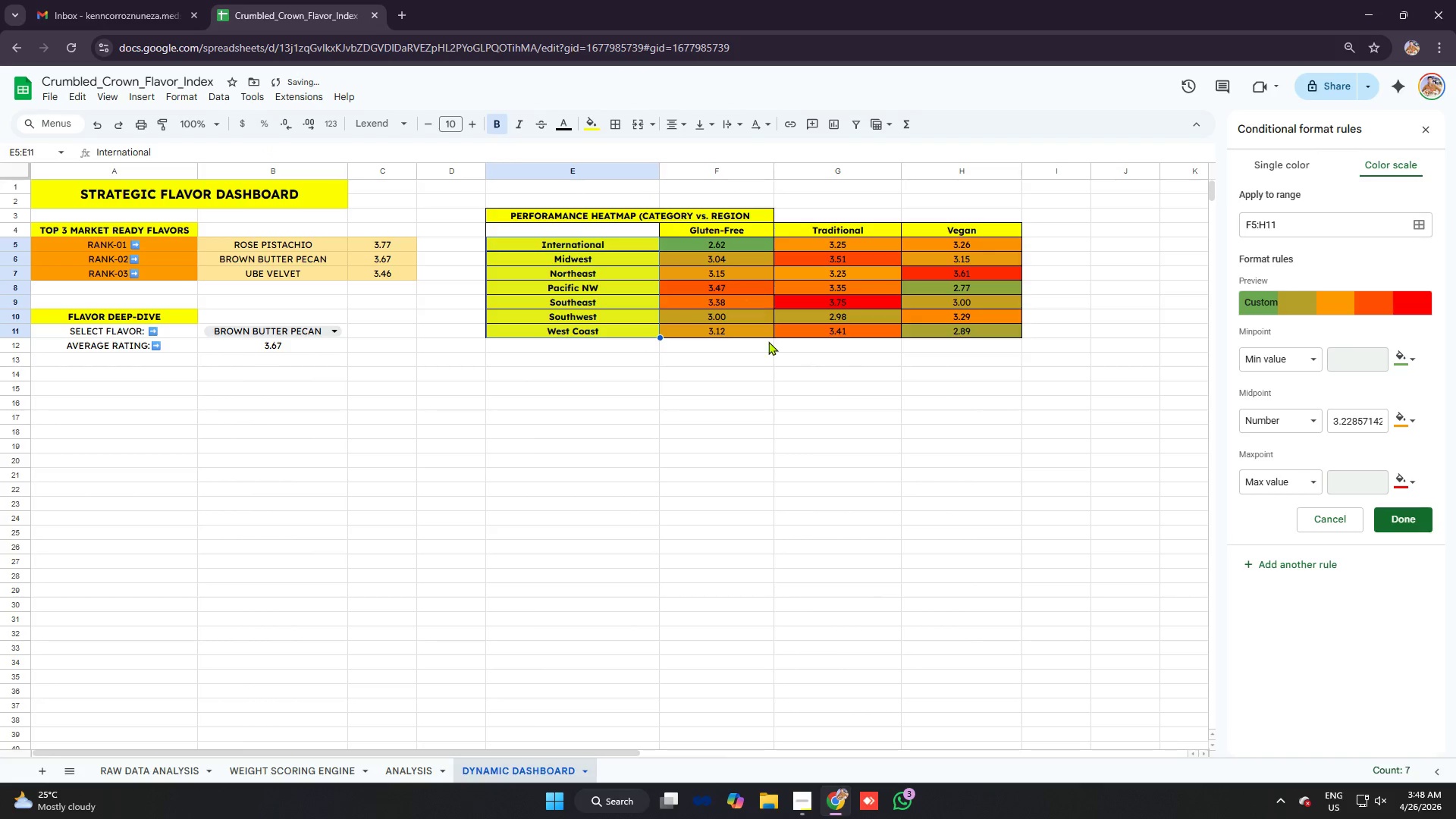 
left_click([770, 342])
 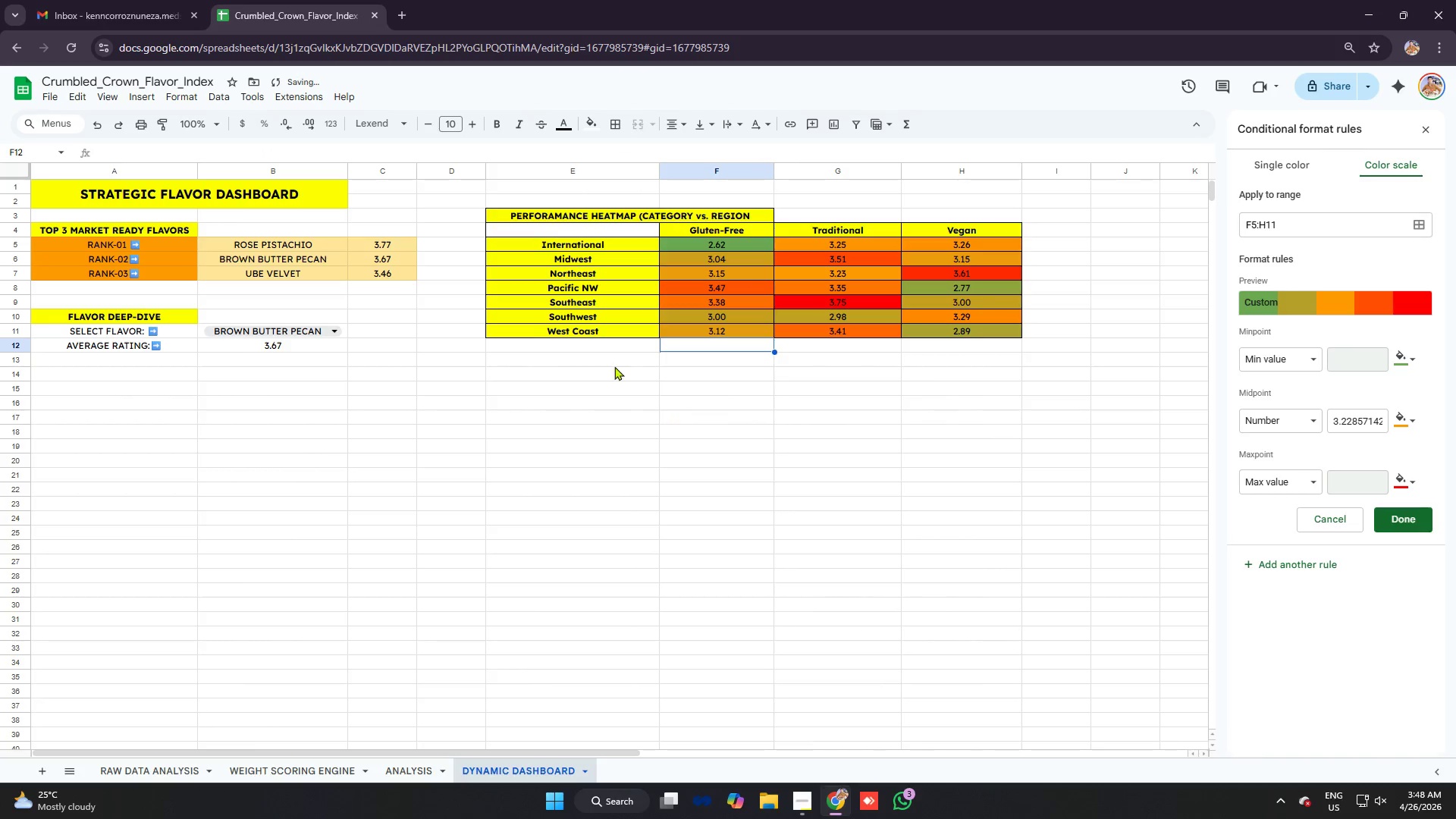 
left_click([593, 323])
 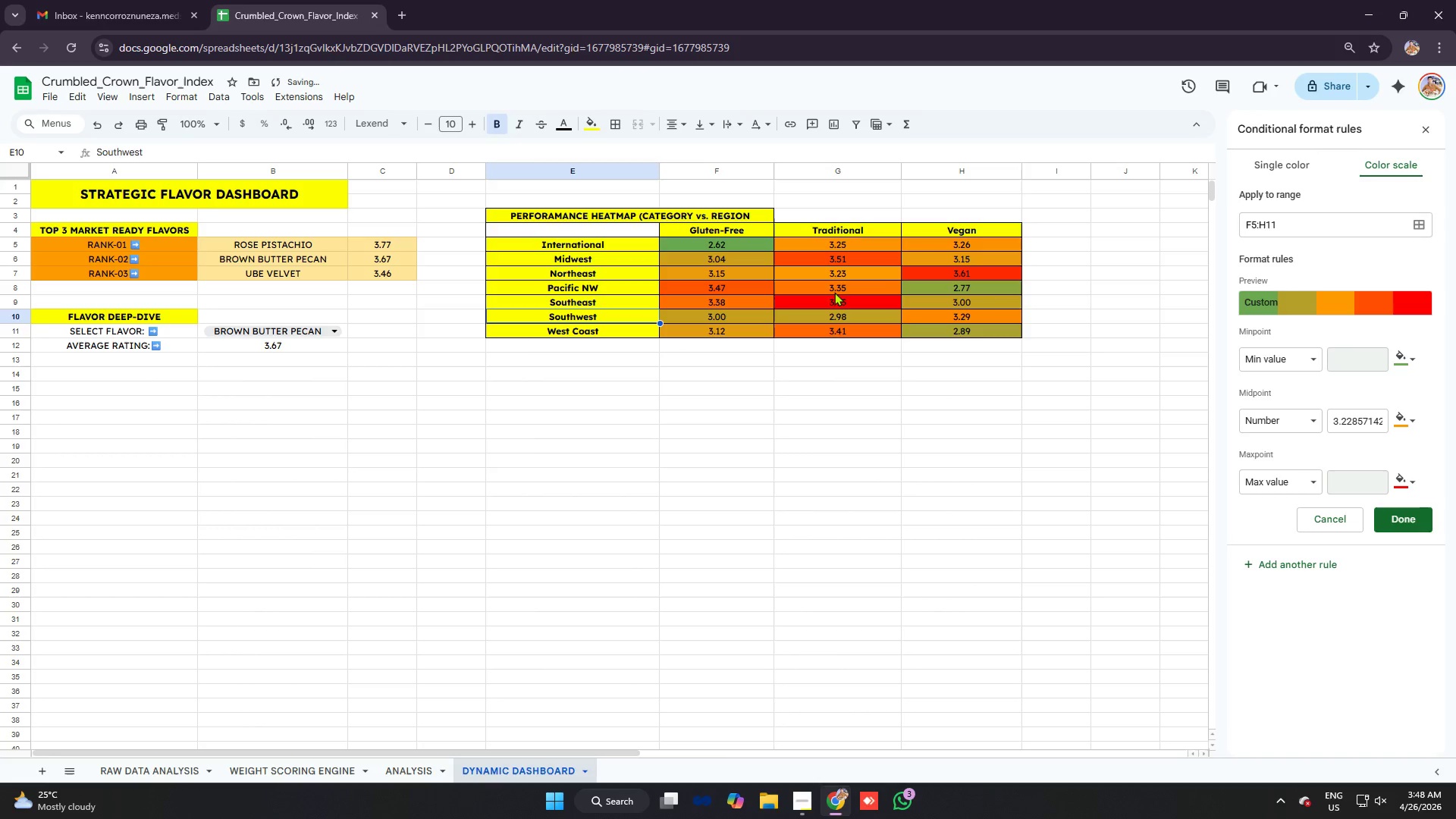 
left_click_drag(start_coordinate=[836, 287], to_coordinate=[839, 286])
 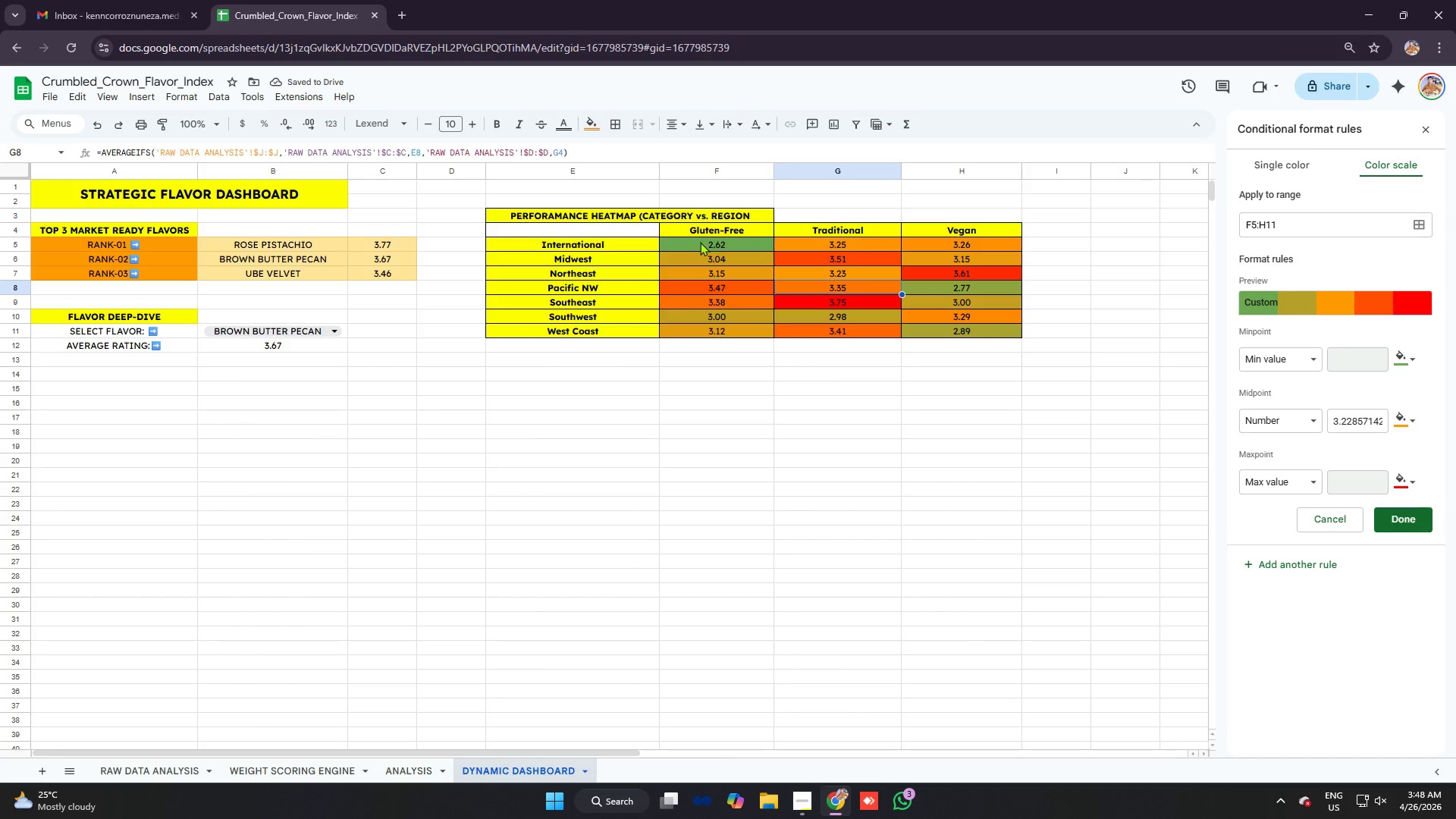 
left_click_drag(start_coordinate=[698, 247], to_coordinate=[987, 318])
 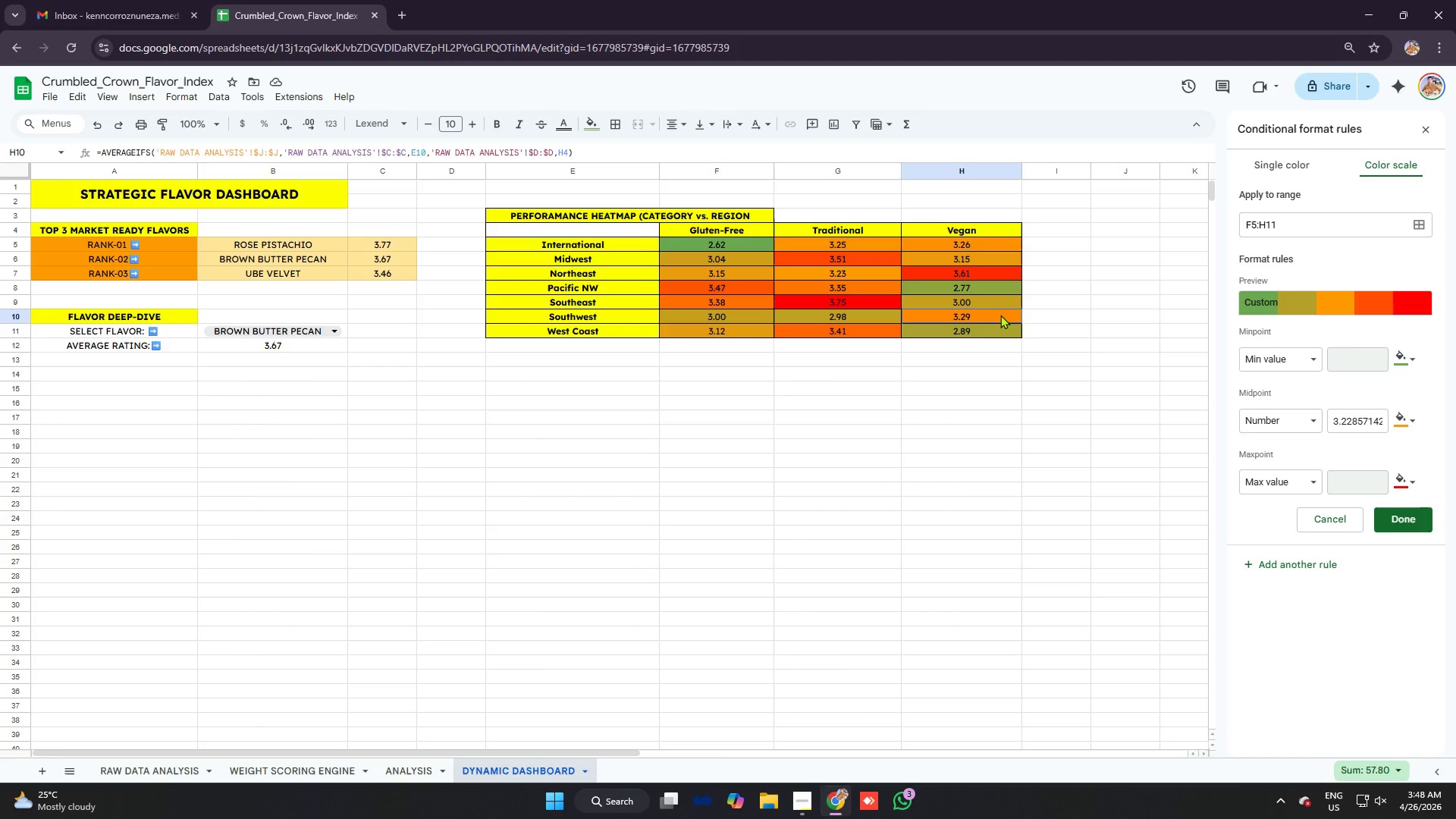 
left_click([1000, 315])
 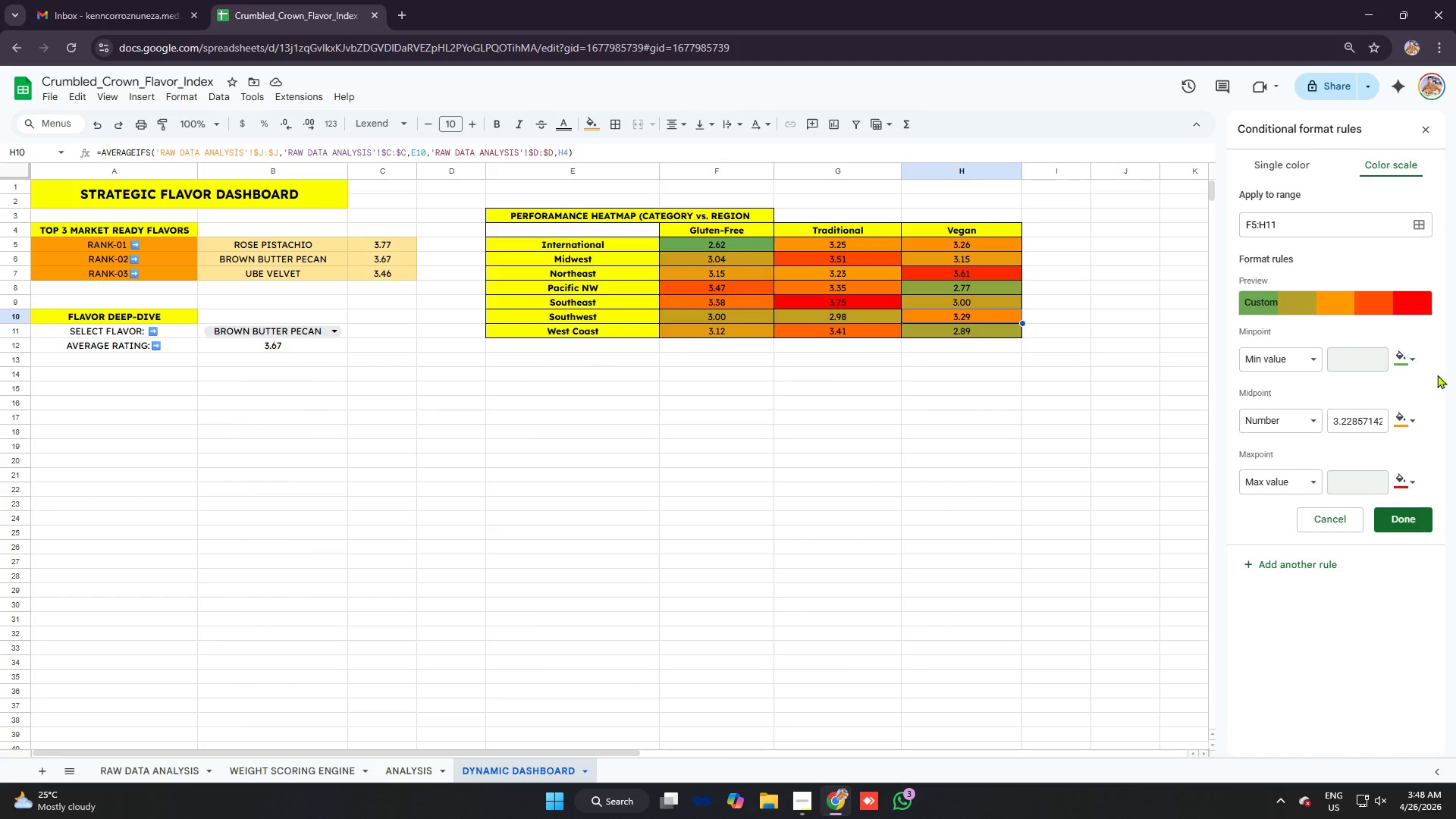 
left_click([1439, 379])
 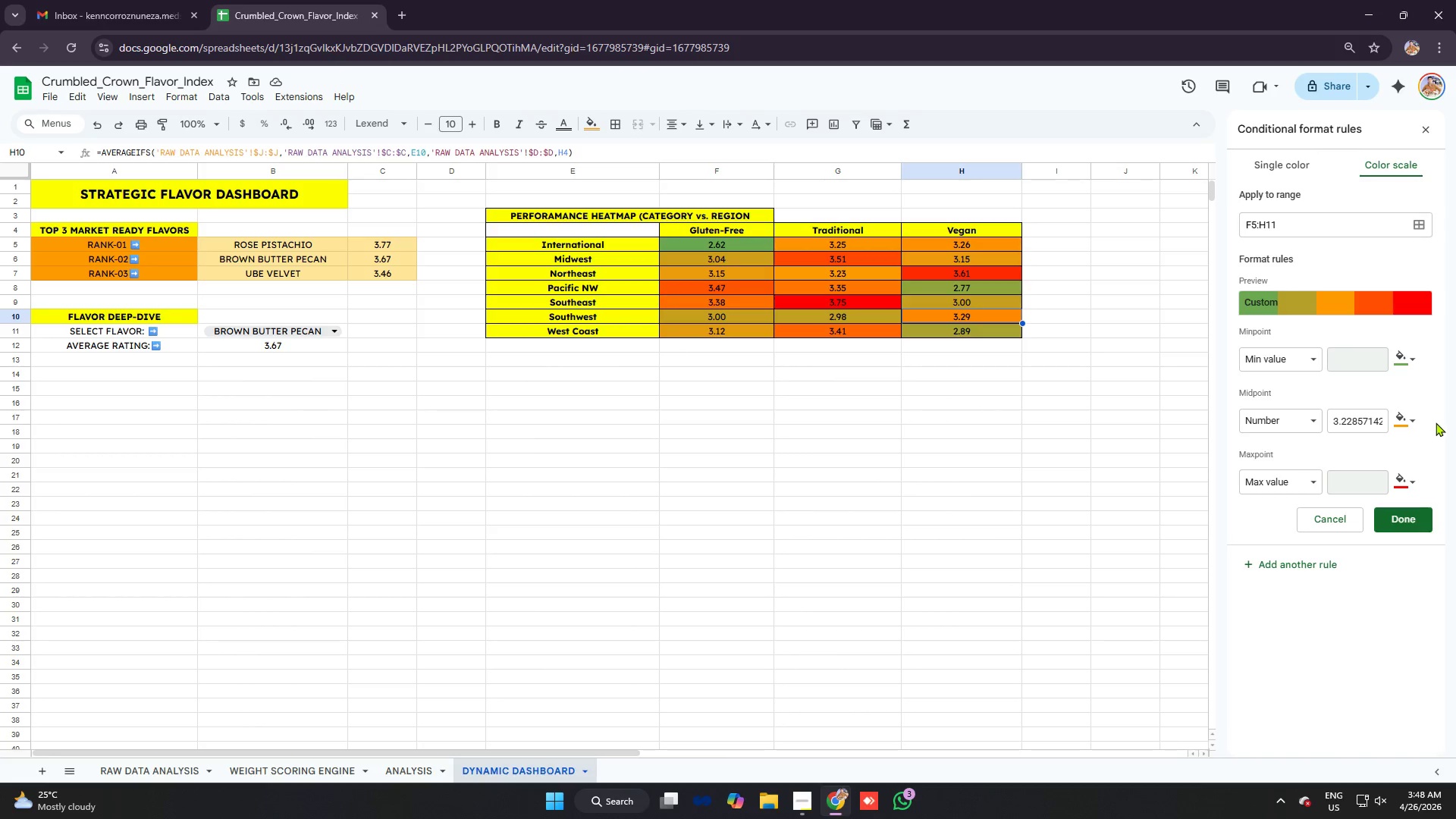 
double_click([1355, 357])
 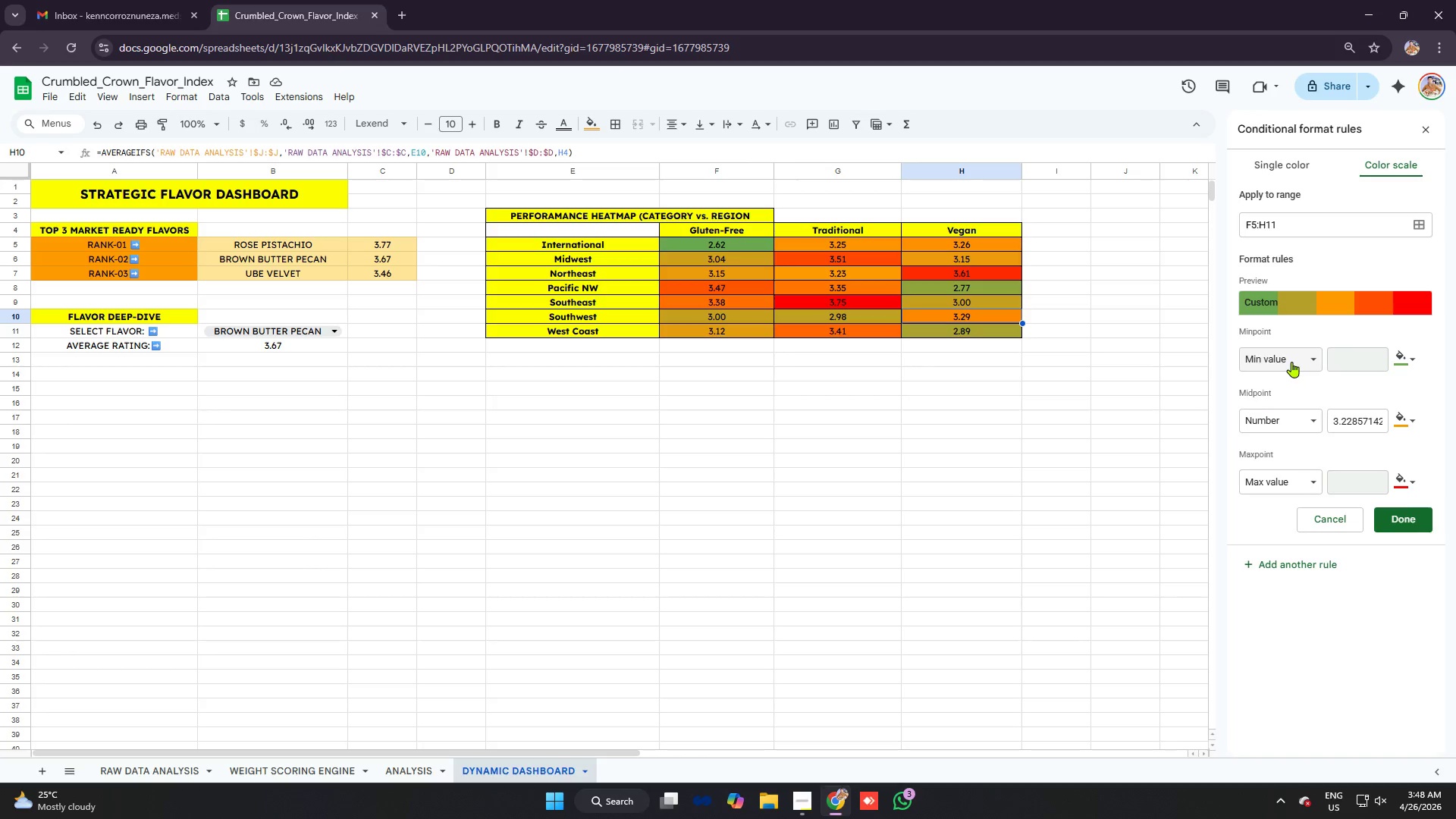 
left_click([1291, 362])
 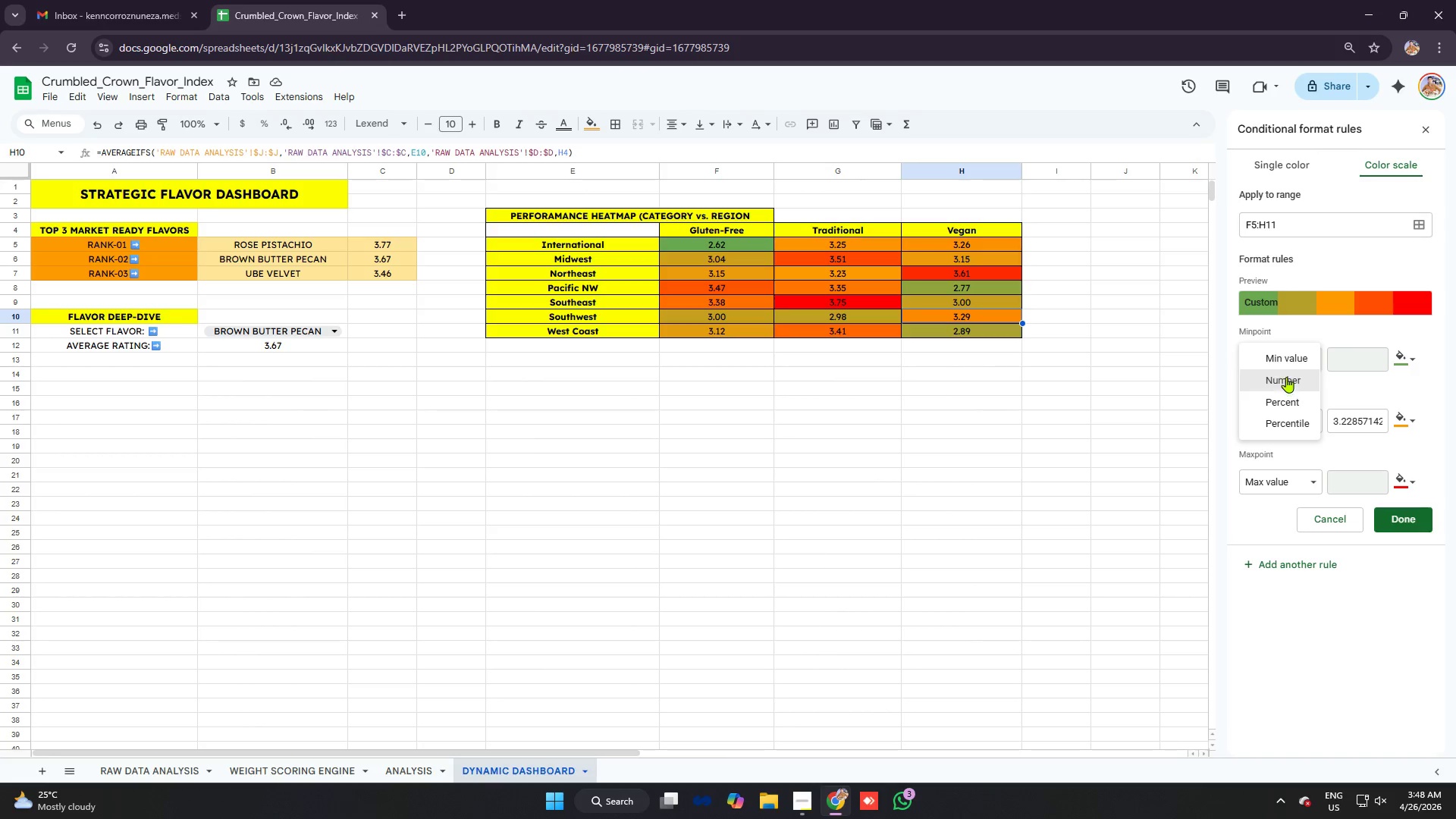 
left_click([1288, 361])
 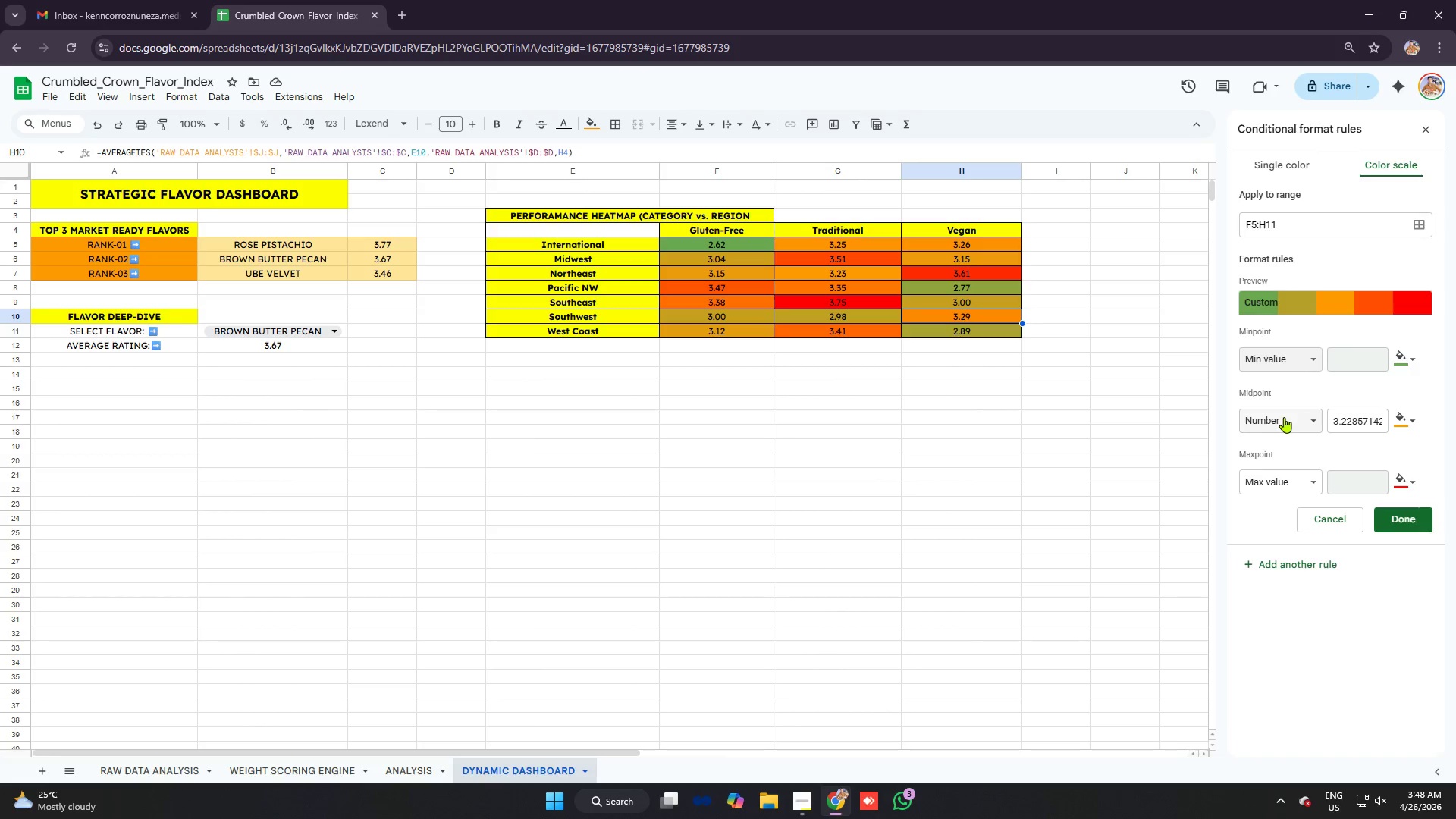 
left_click([1284, 417])
 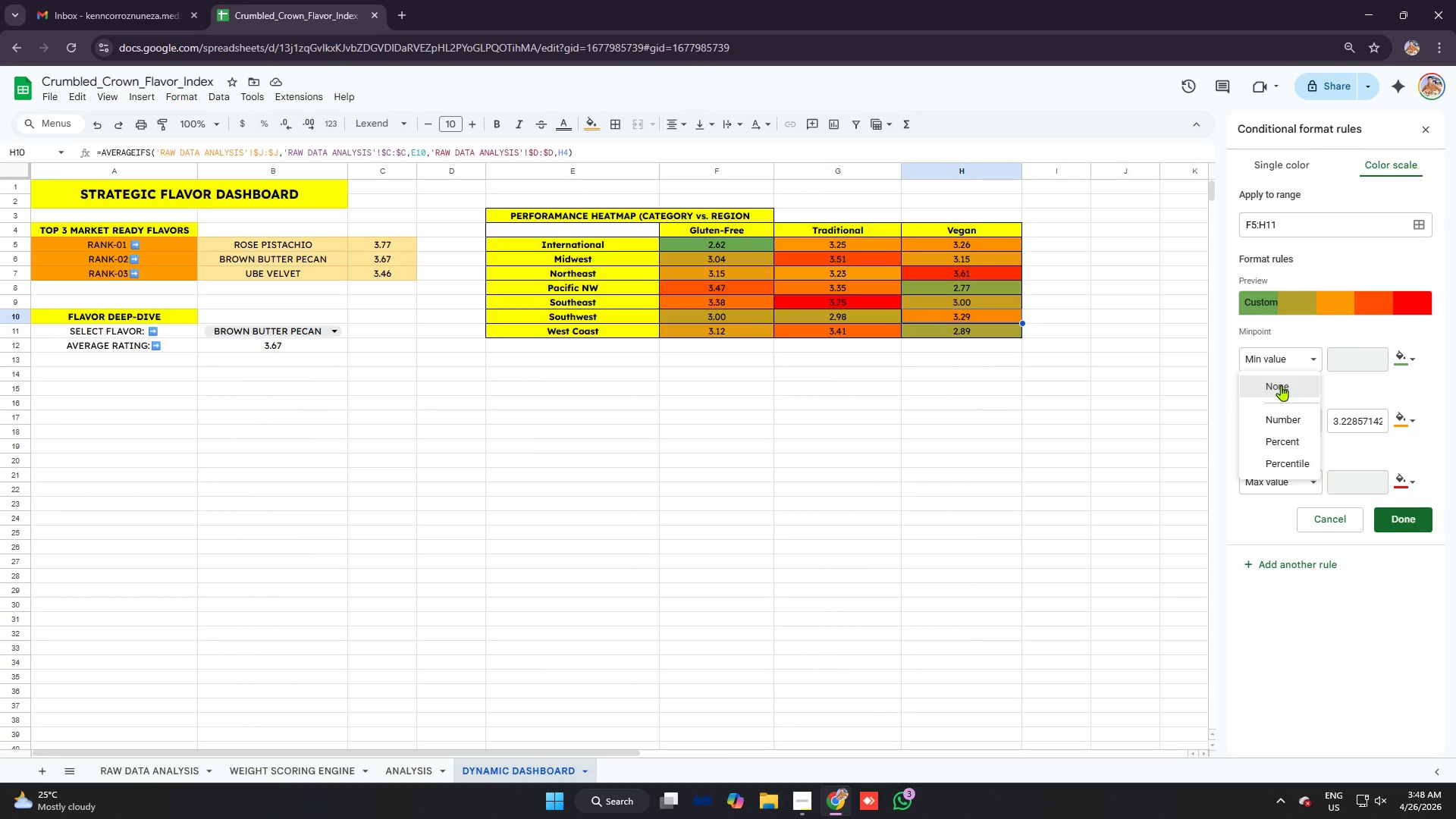 
left_click([1281, 385])
 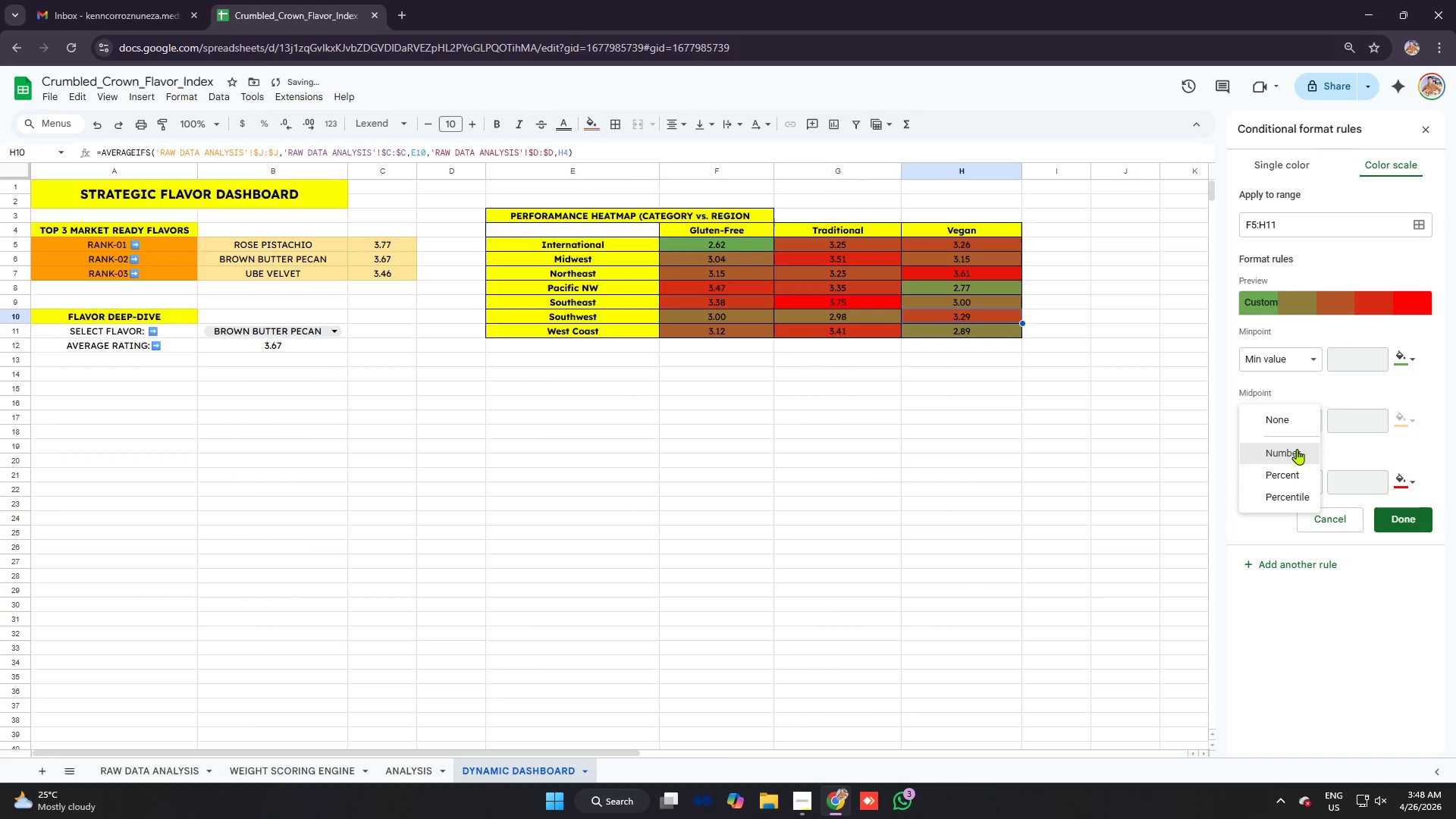 
left_click([1281, 488])
 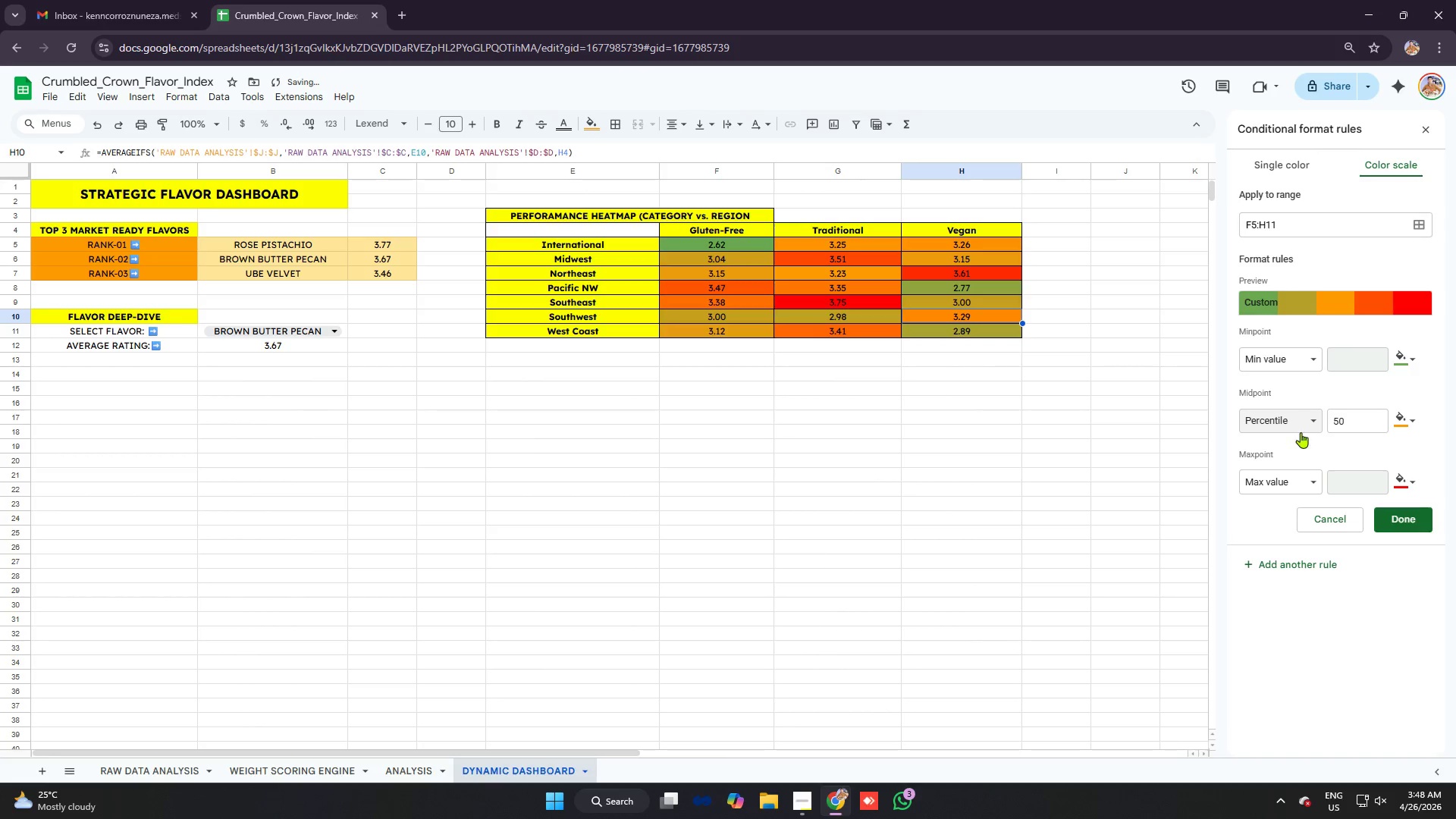 
left_click([1294, 422])
 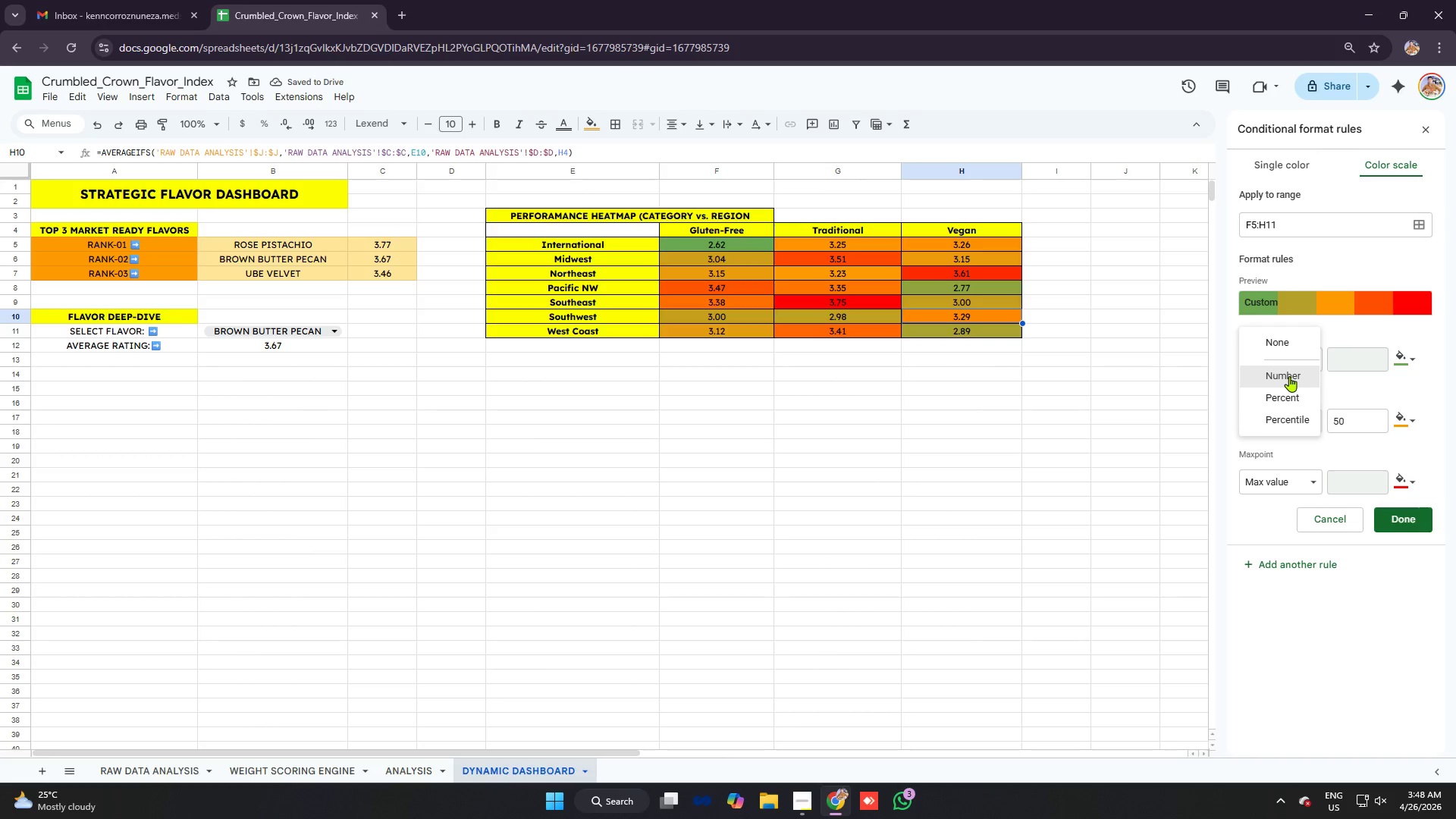 
left_click([1294, 397])
 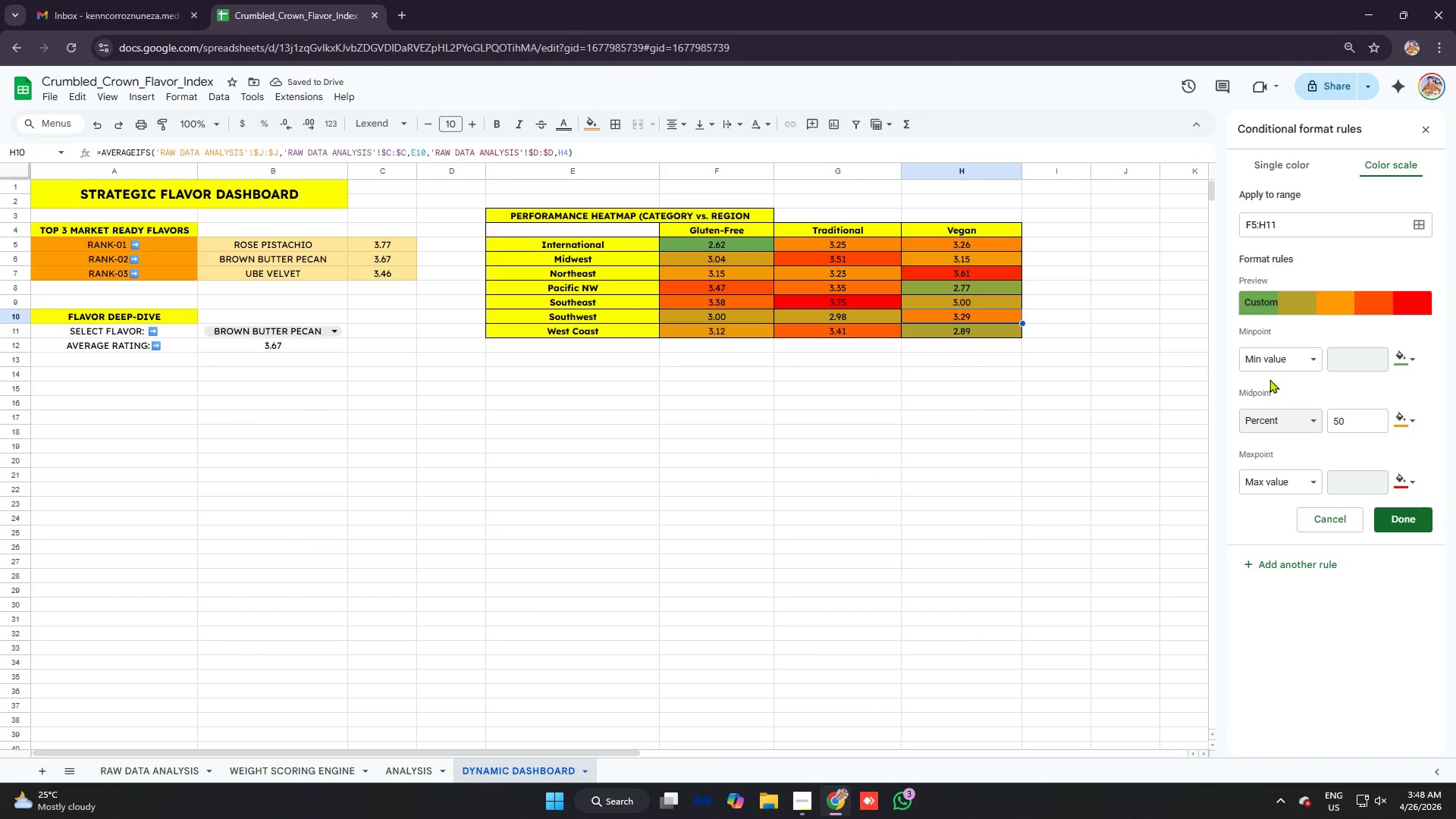 
left_click([1107, 360])
 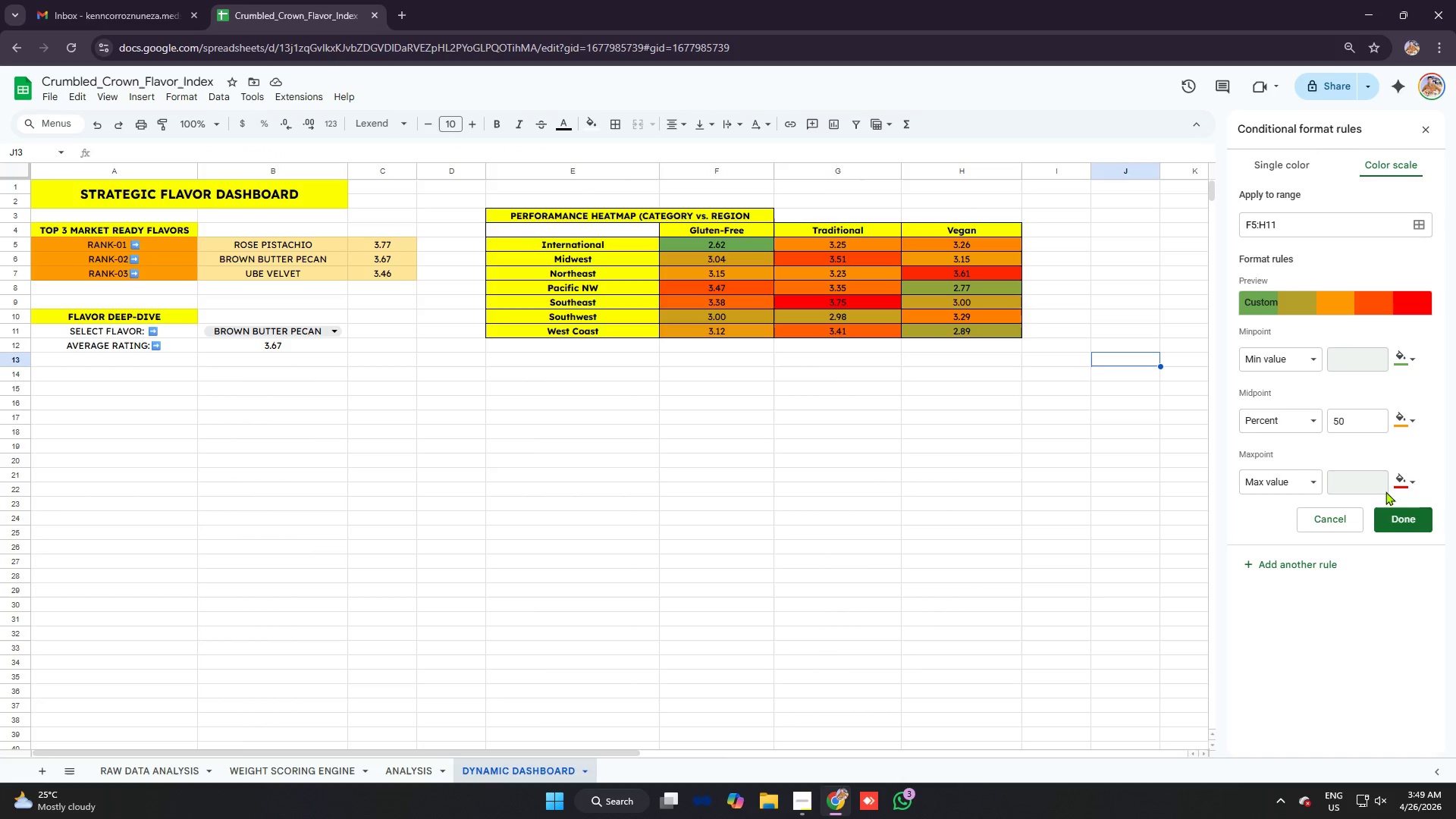 
left_click([1401, 523])
 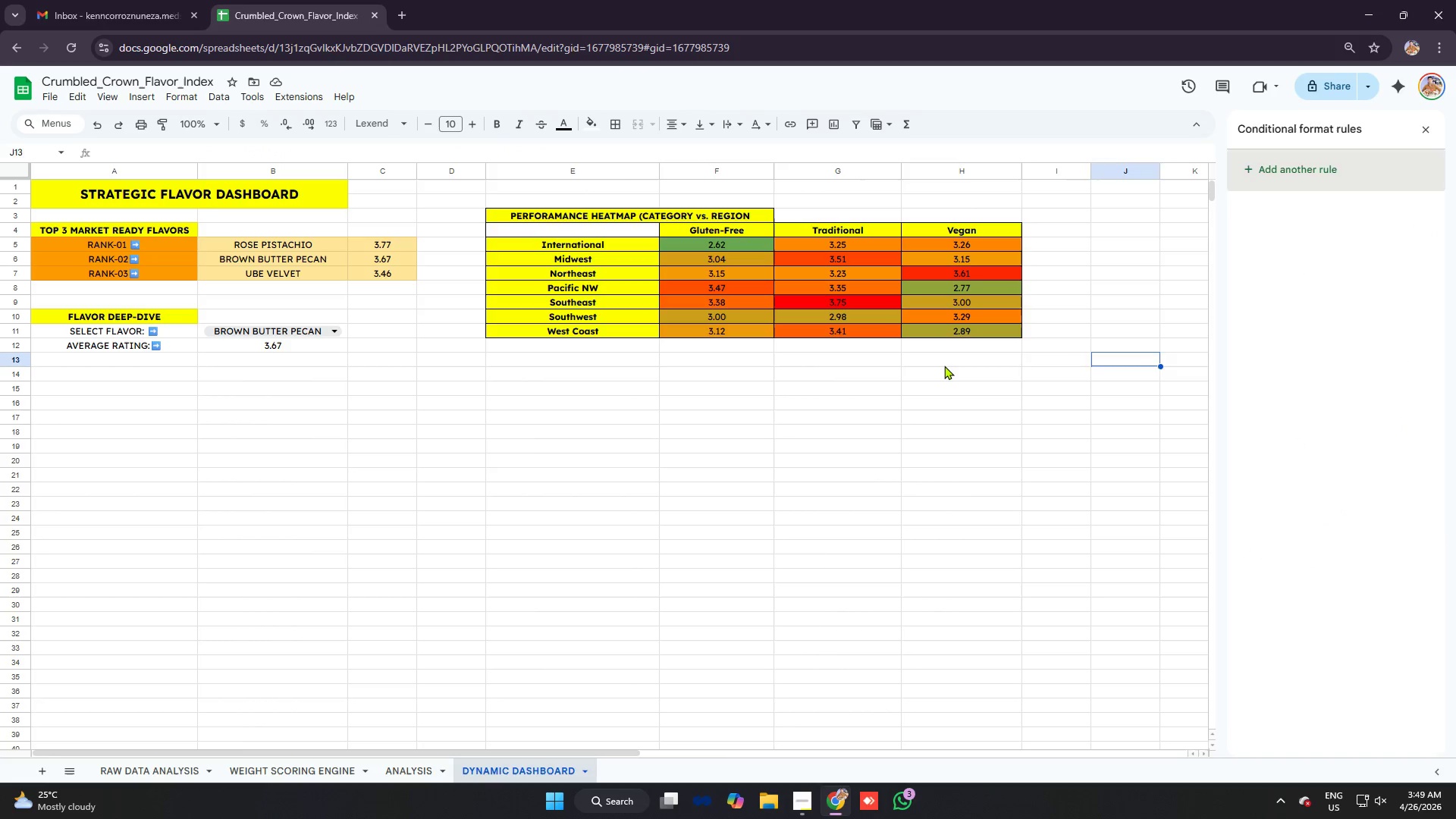 
left_click([944, 366])
 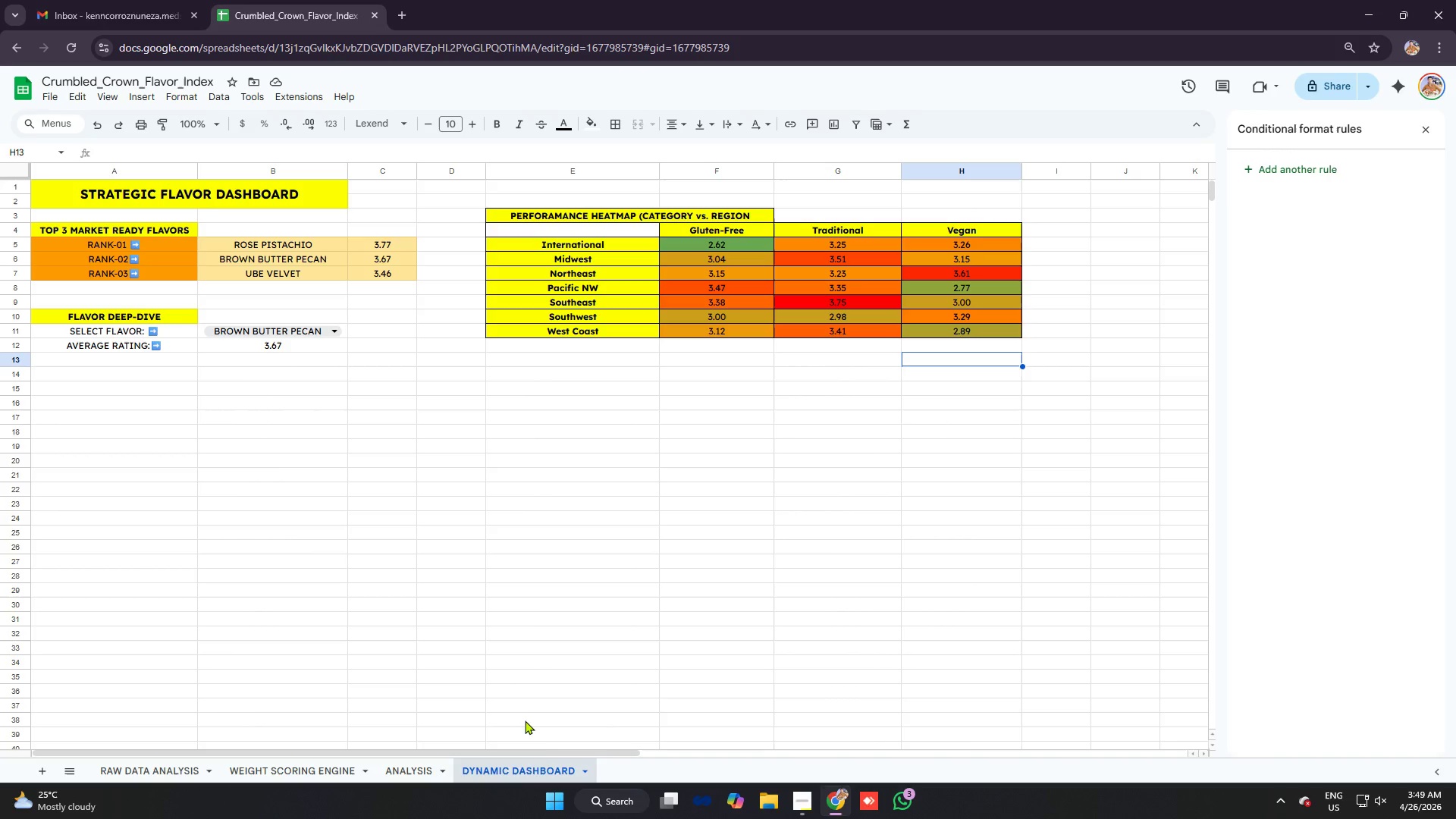 
wait(6.14)
 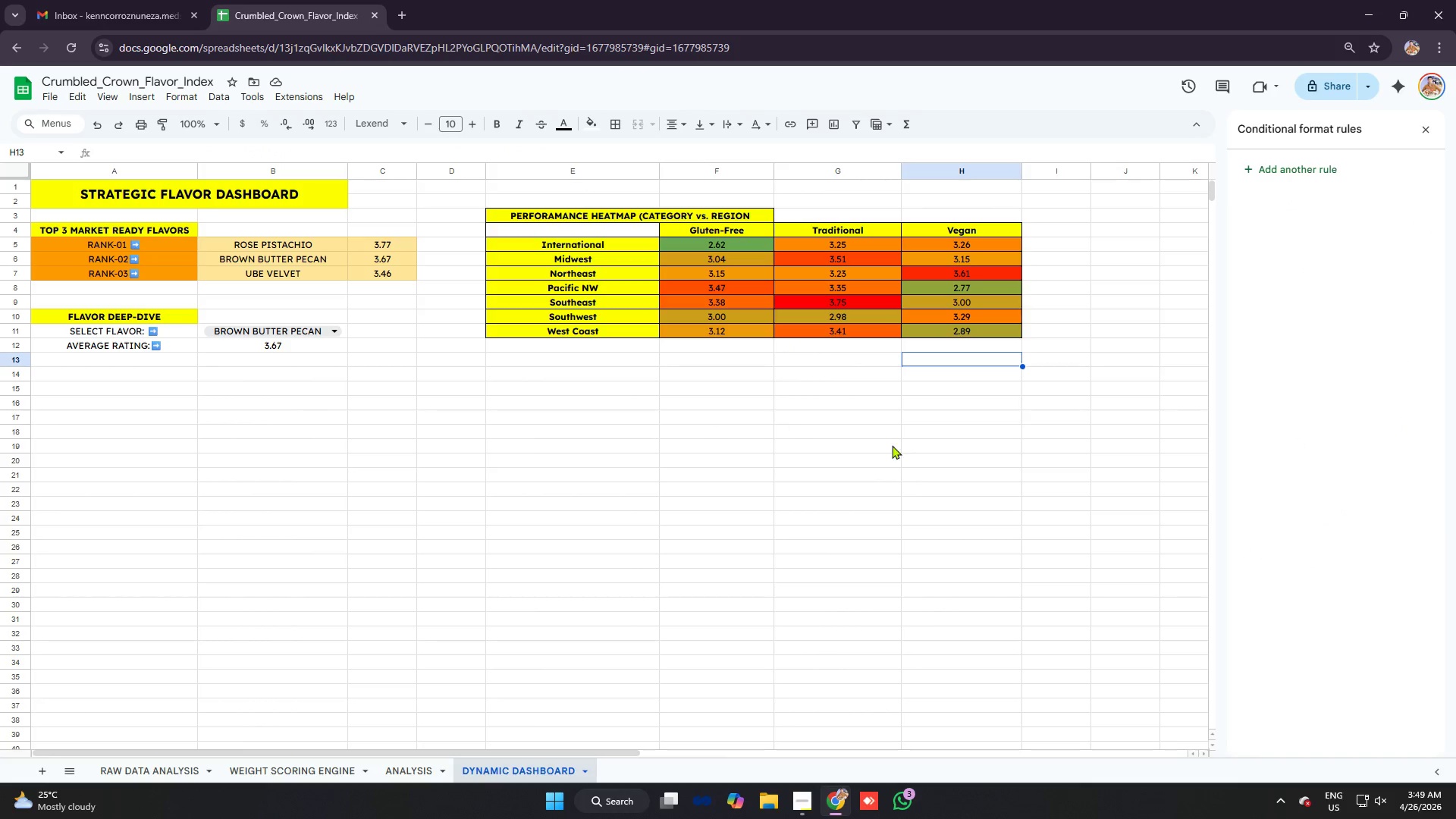 
left_click_drag(start_coordinate=[536, 750], to_coordinate=[378, 730])
 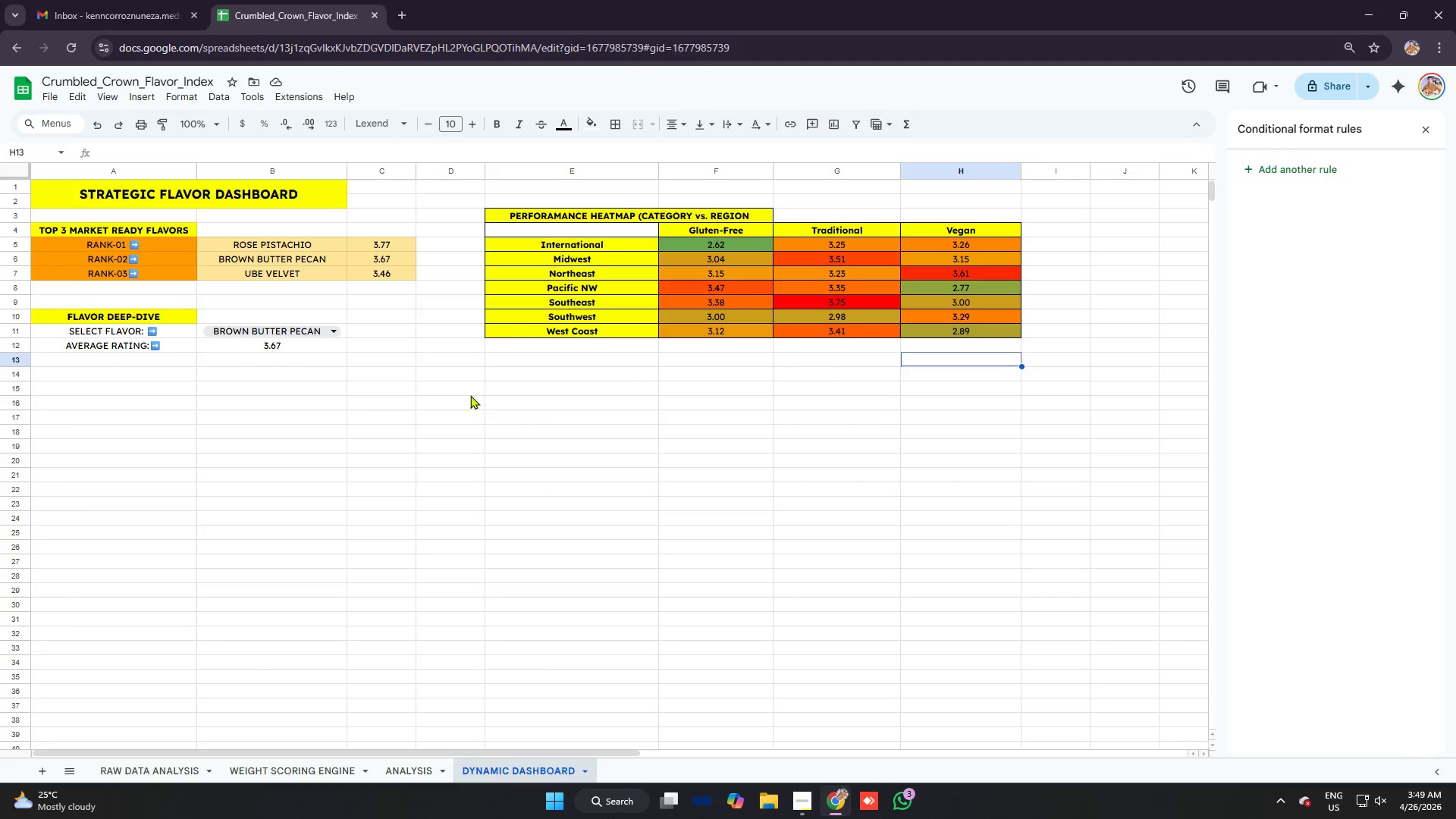 
left_click([470, 395])
 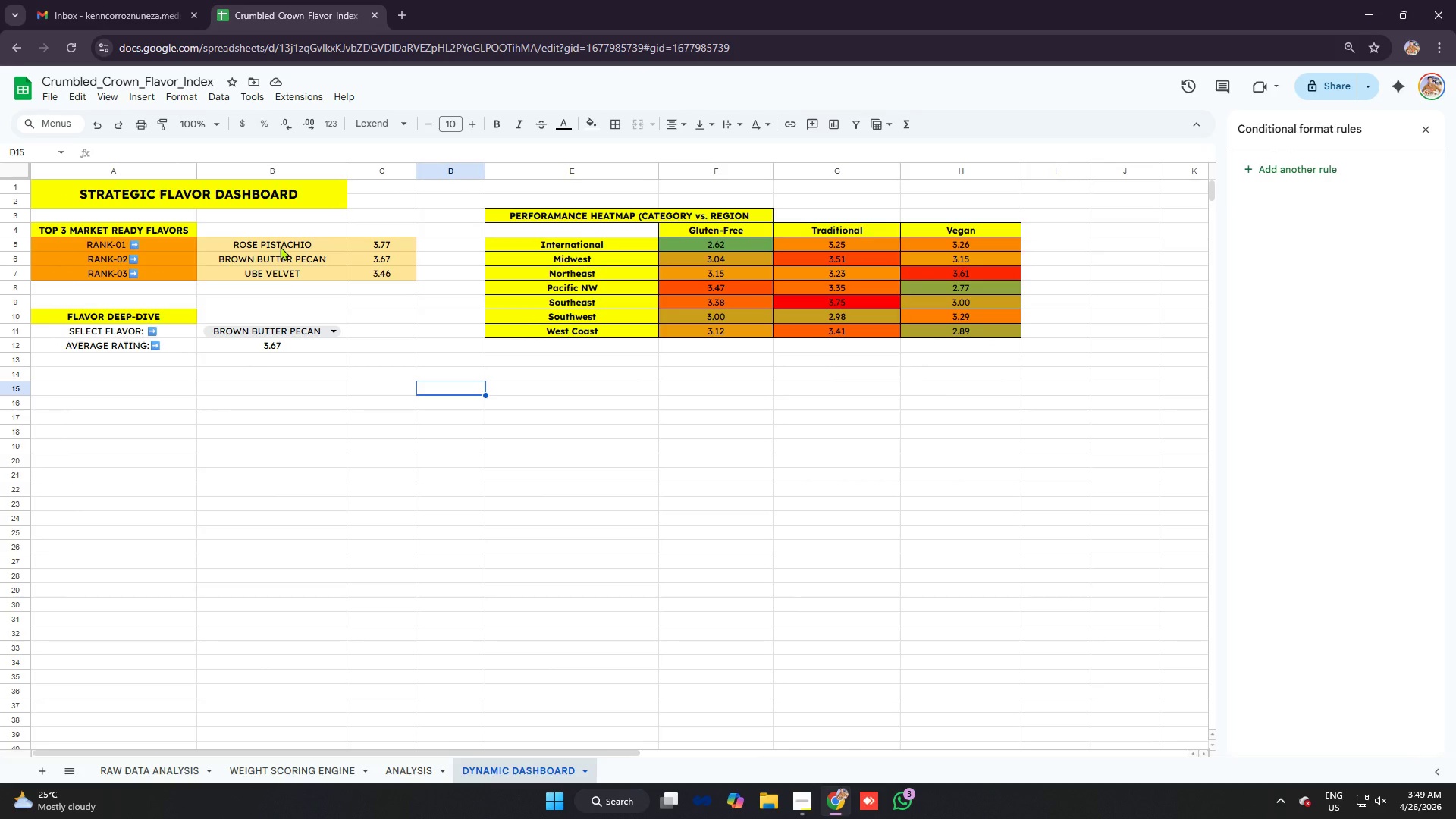 
left_click([280, 246])
 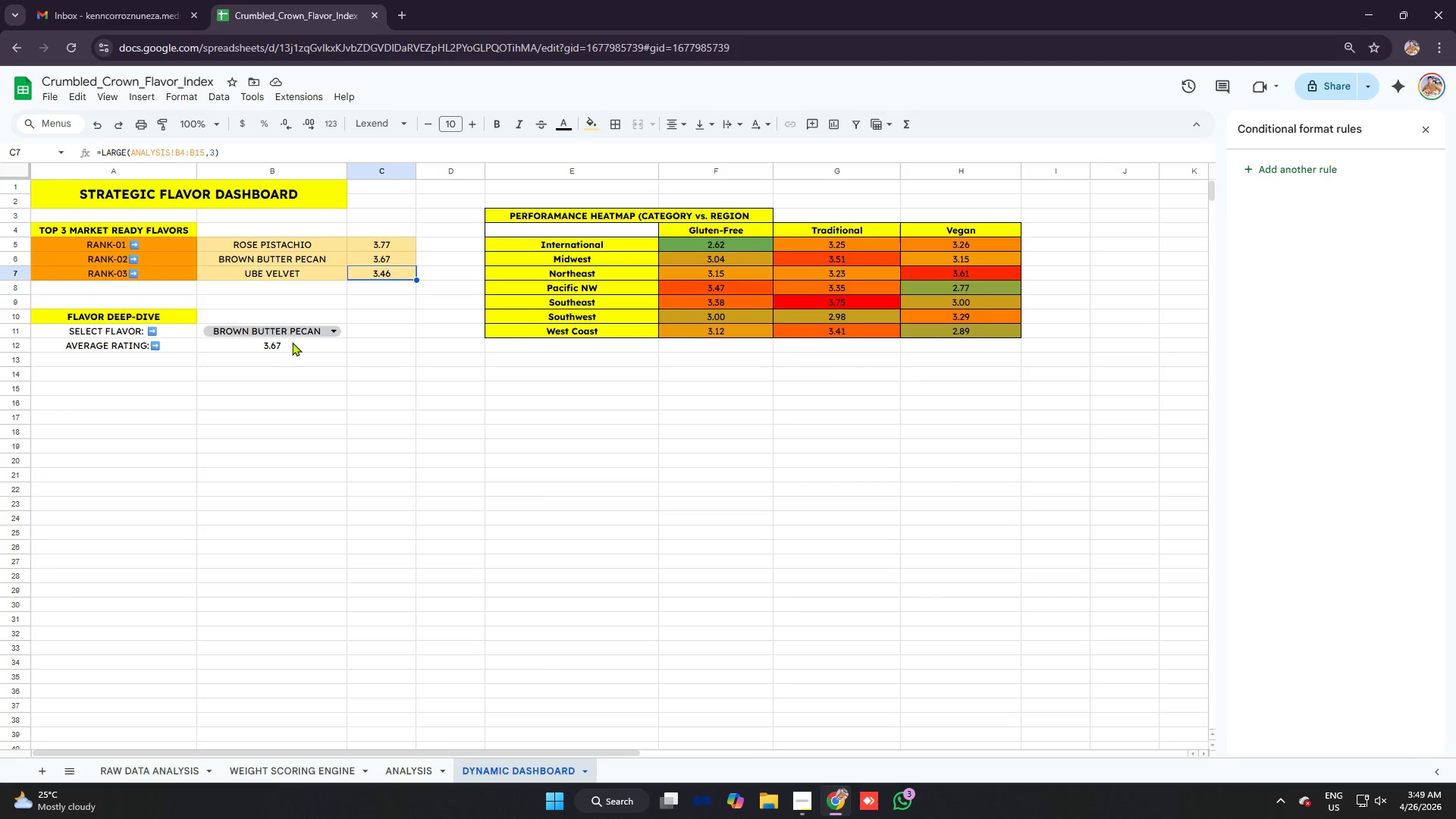 
left_click_drag(start_coordinate=[284, 339], to_coordinate=[280, 339])
 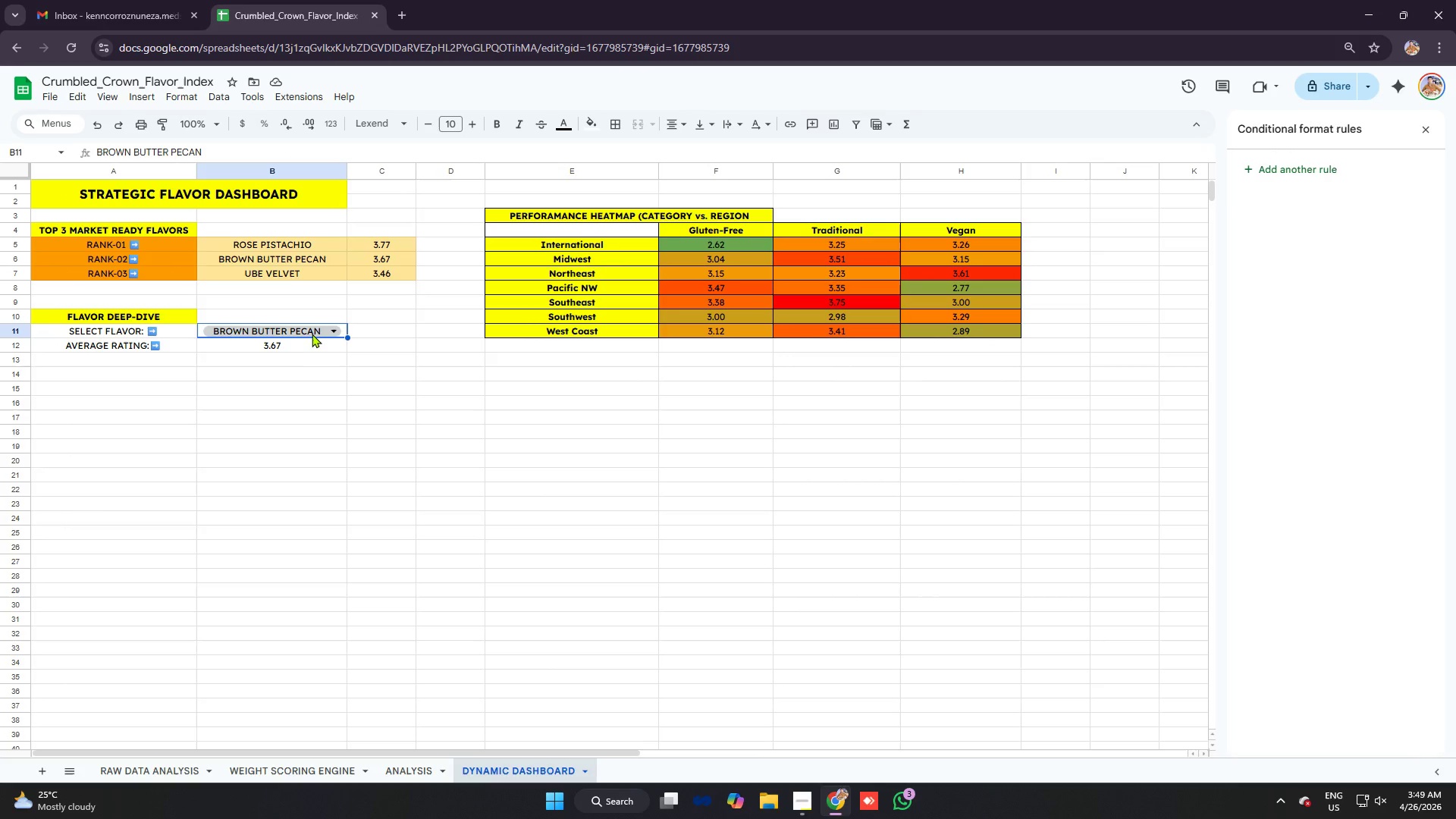 
left_click([312, 331])
 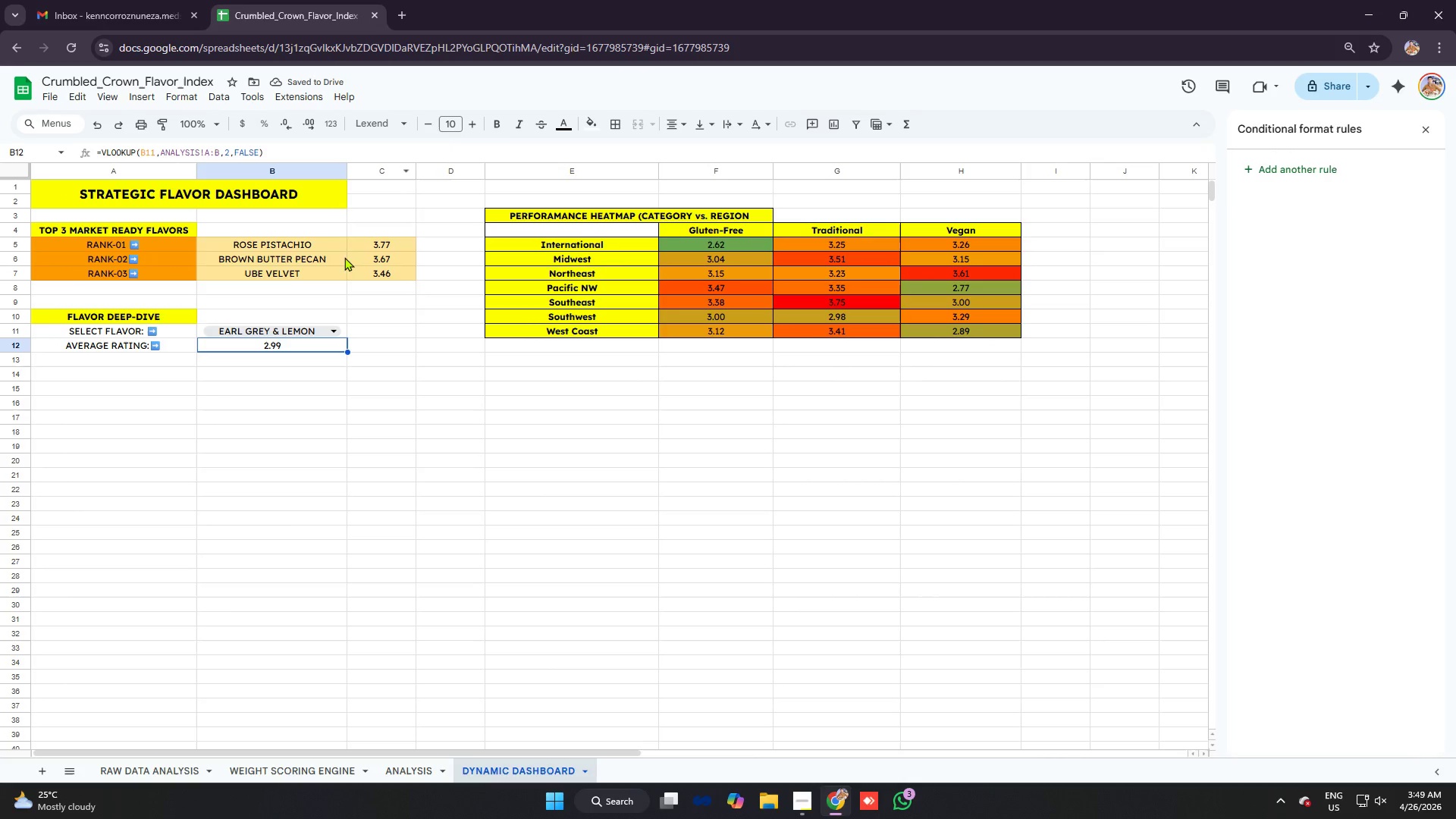 
left_click([600, 119])
 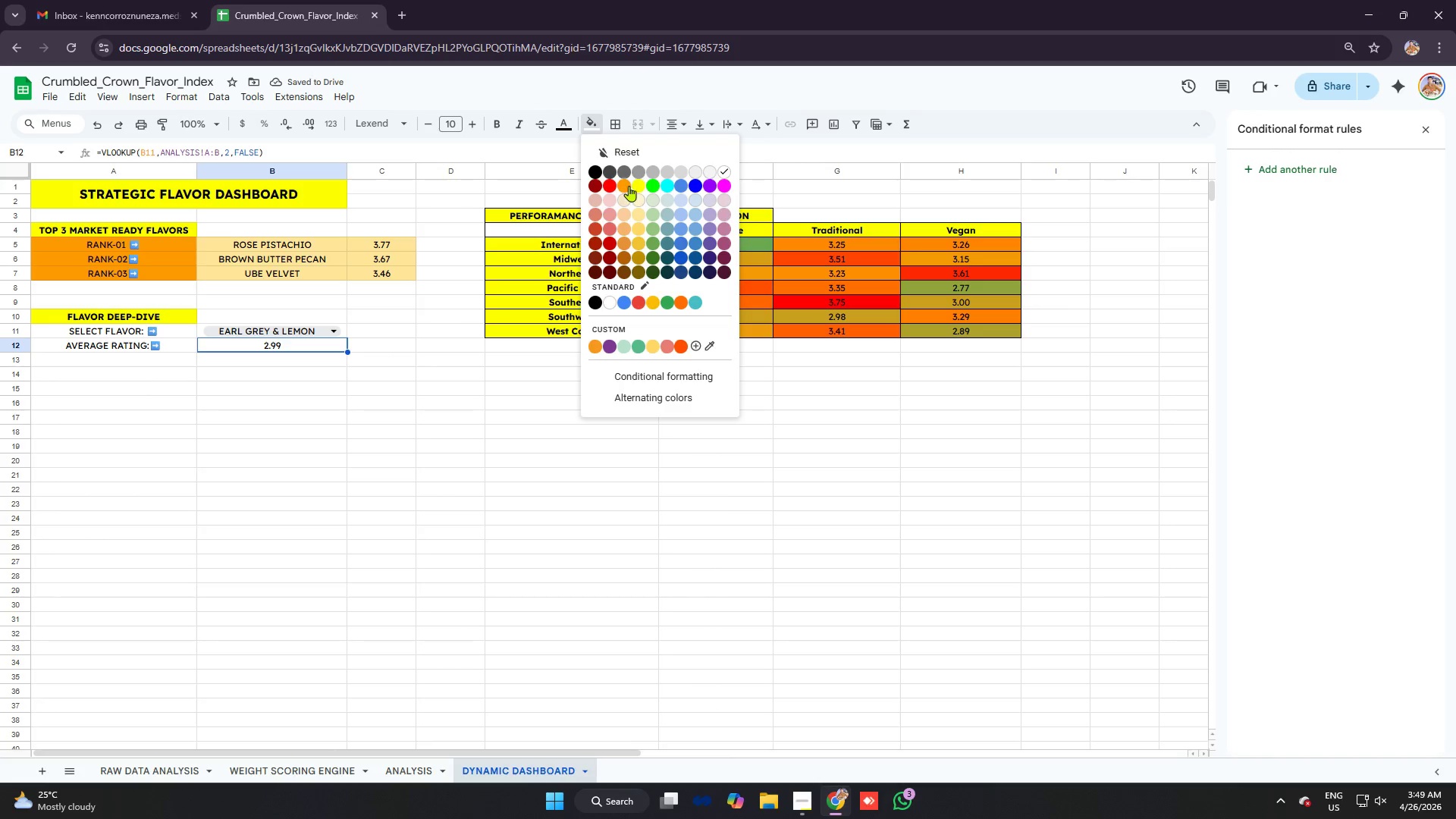 
left_click([627, 184])
 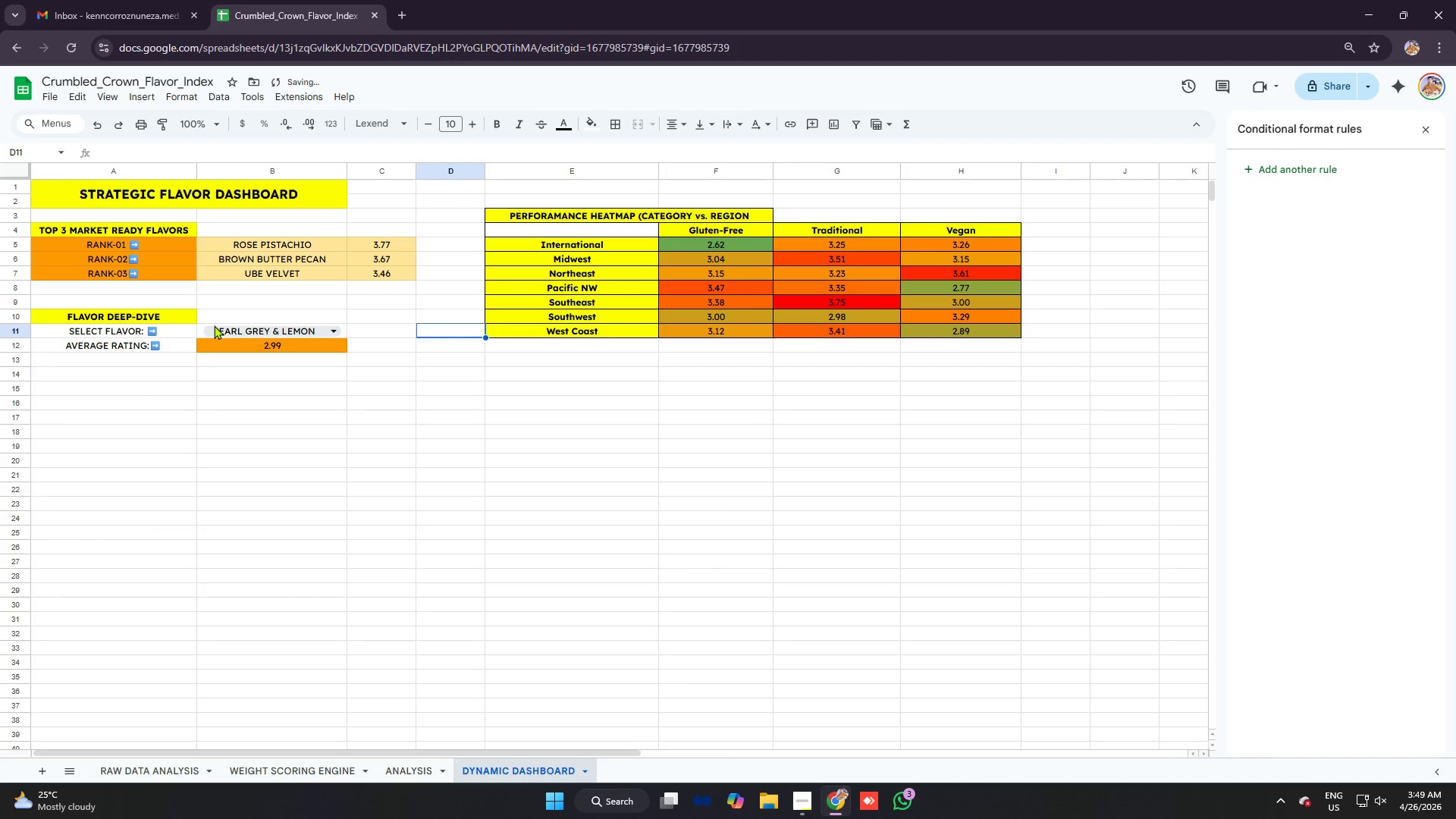 
left_click([200, 324])
 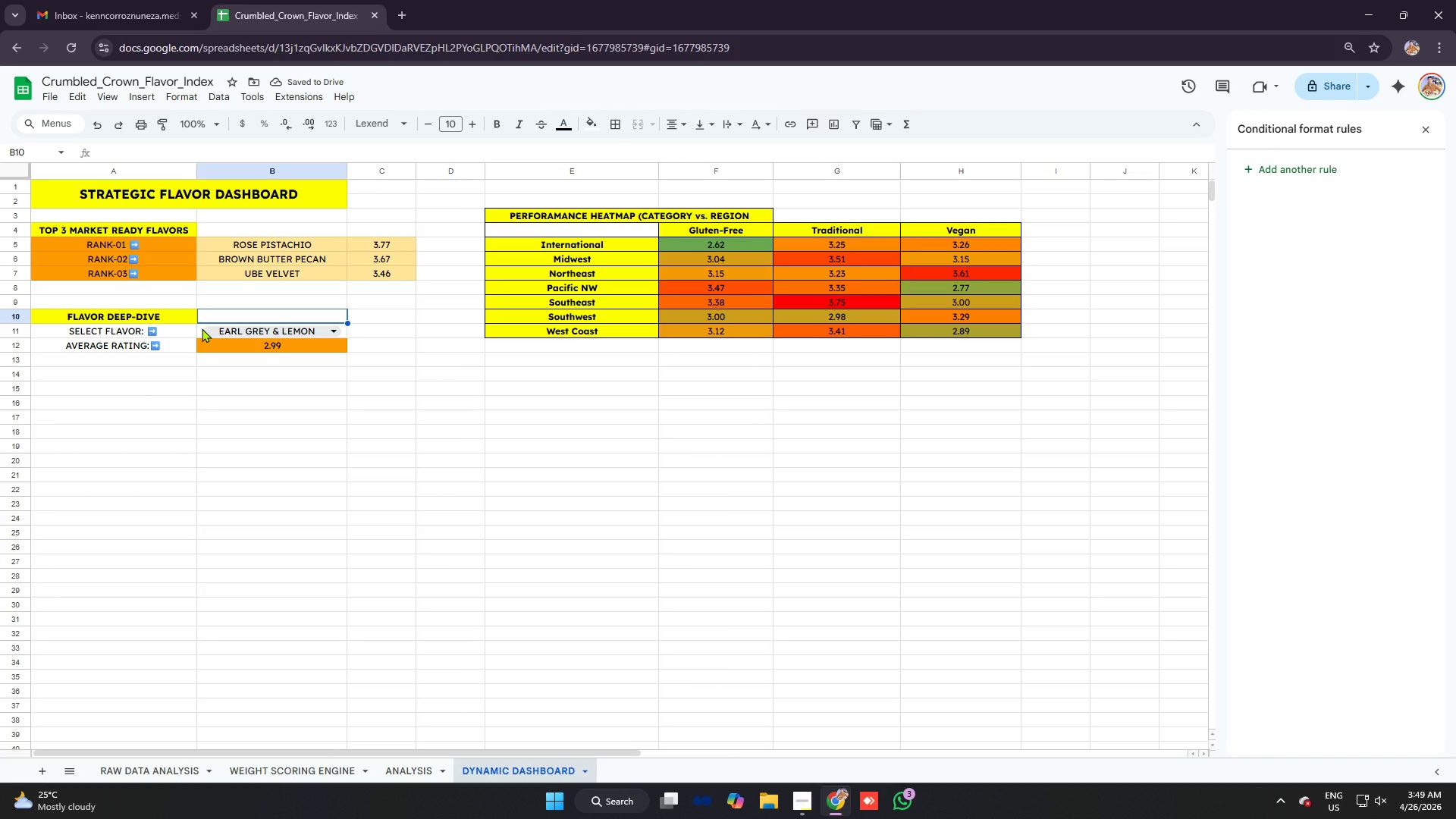 
left_click([202, 328])
 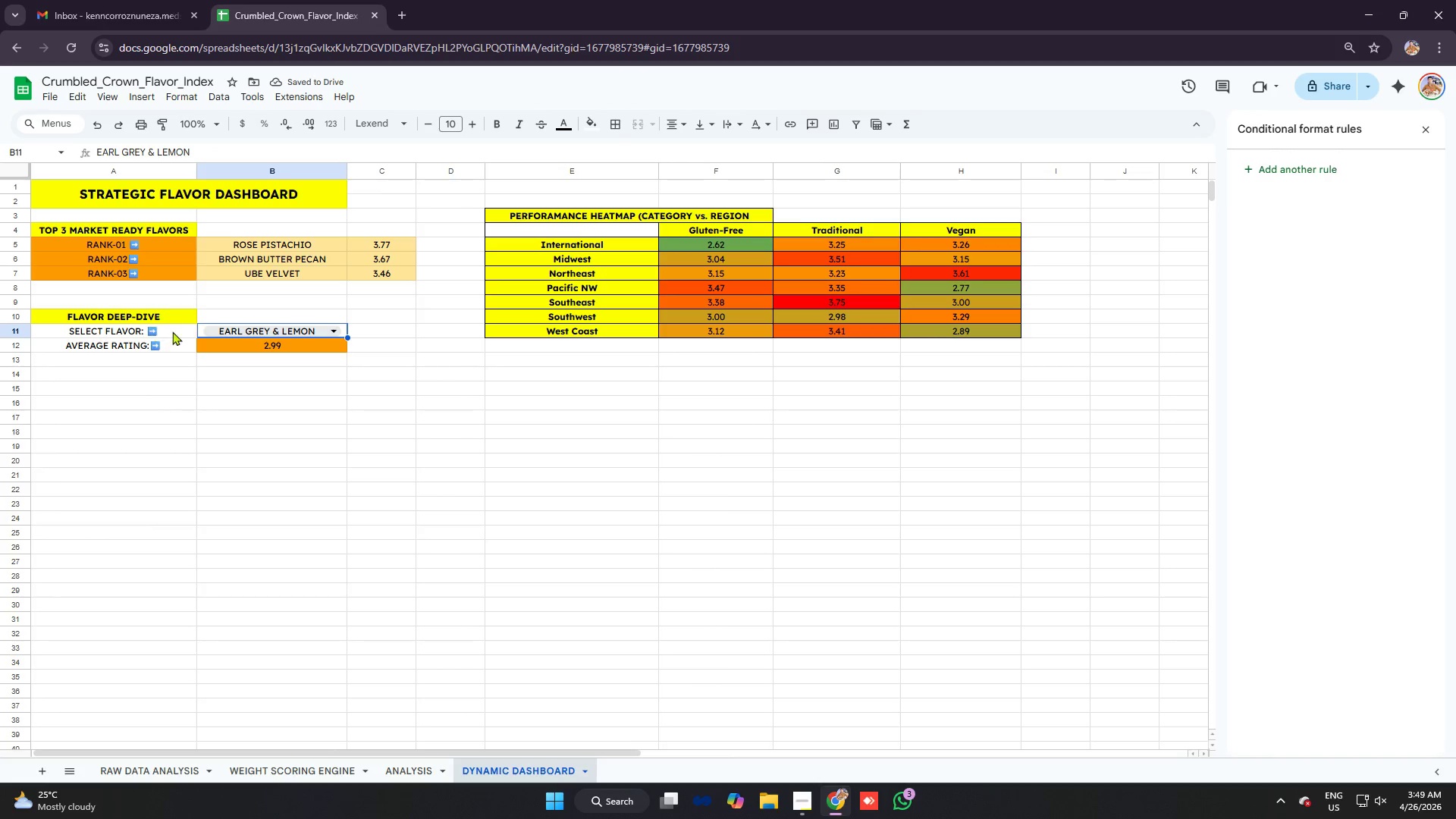 
left_click_drag(start_coordinate=[176, 332], to_coordinate=[185, 350])
 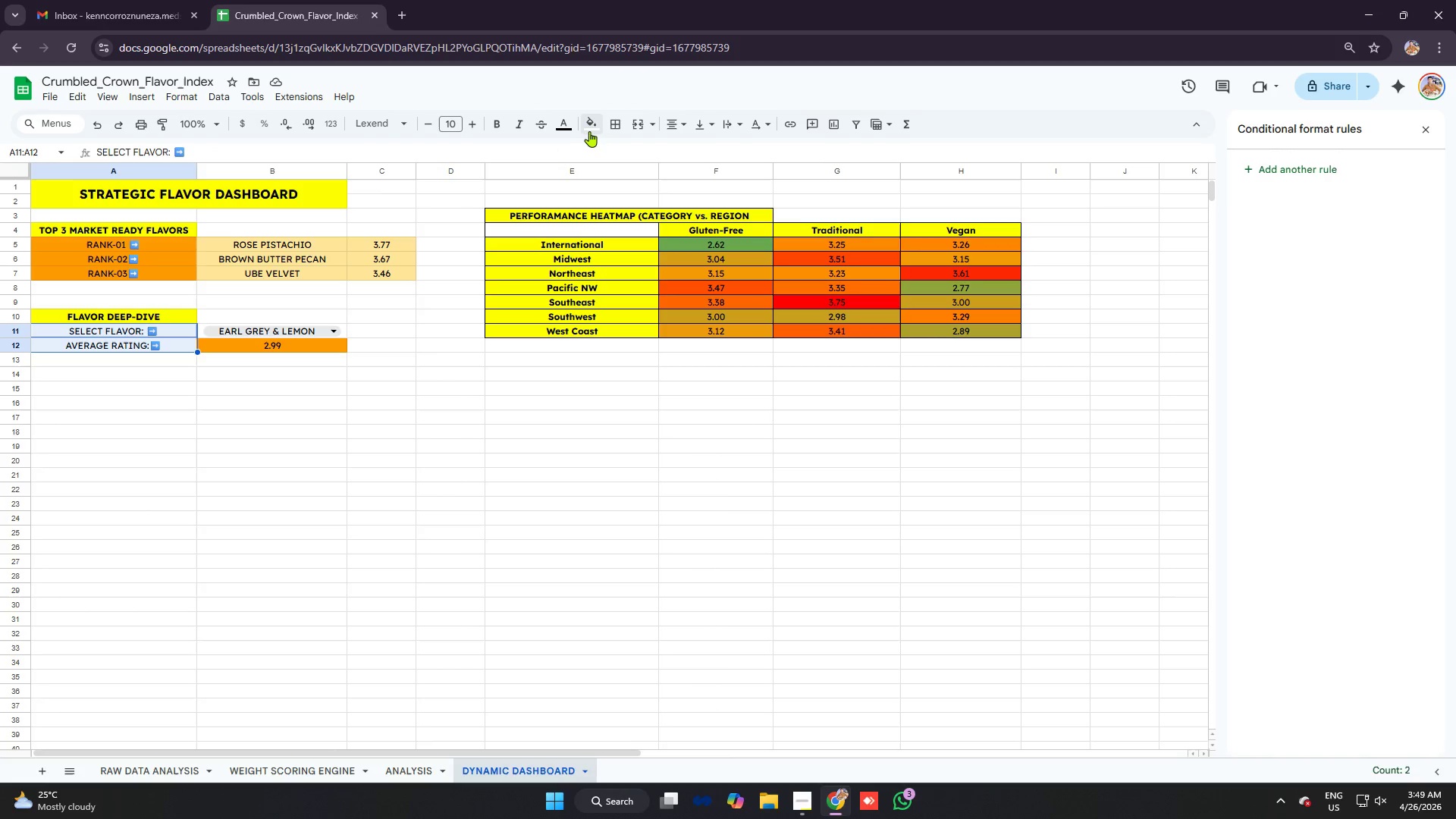 
left_click([595, 127])
 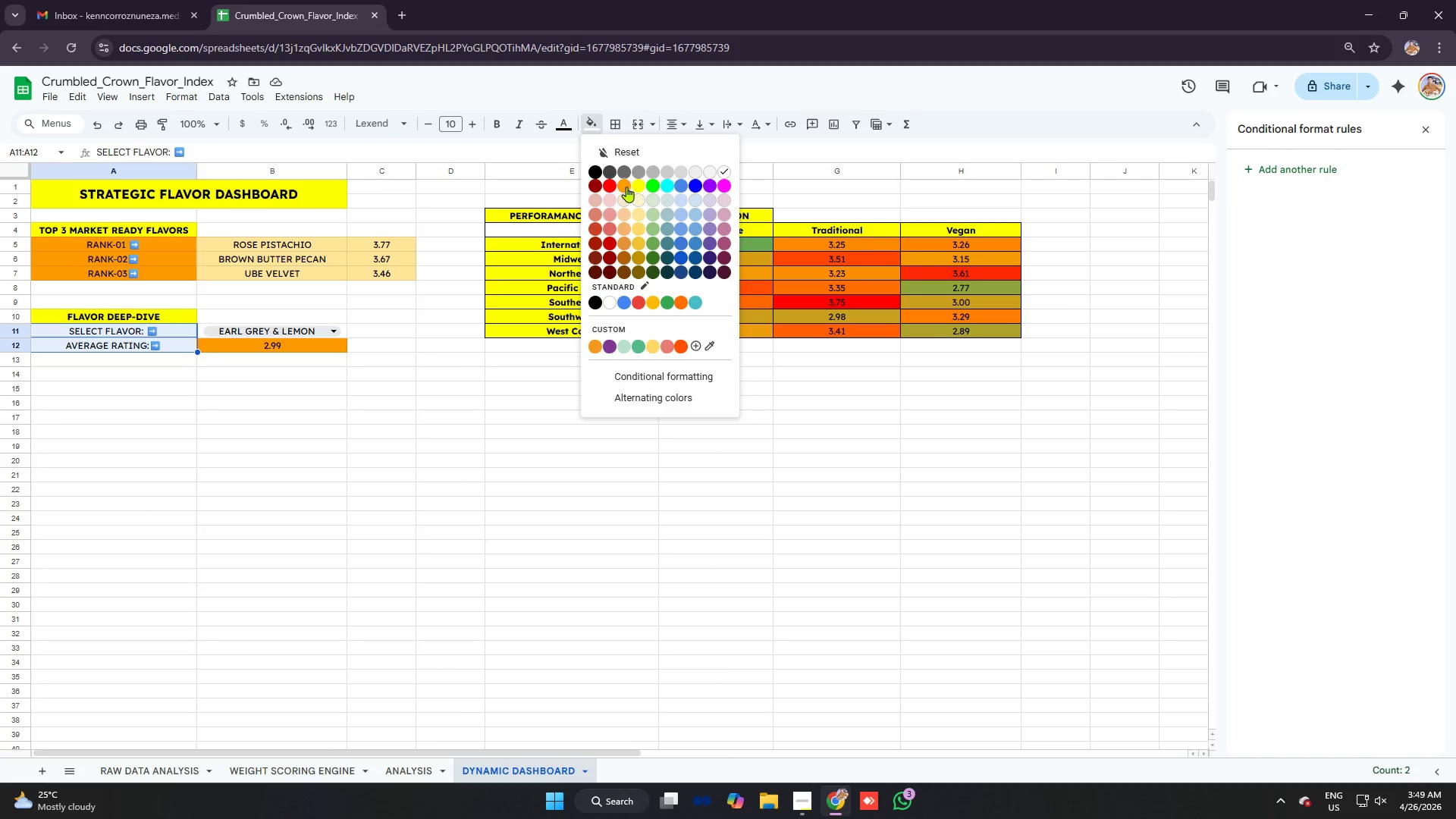 
left_click([626, 187])
 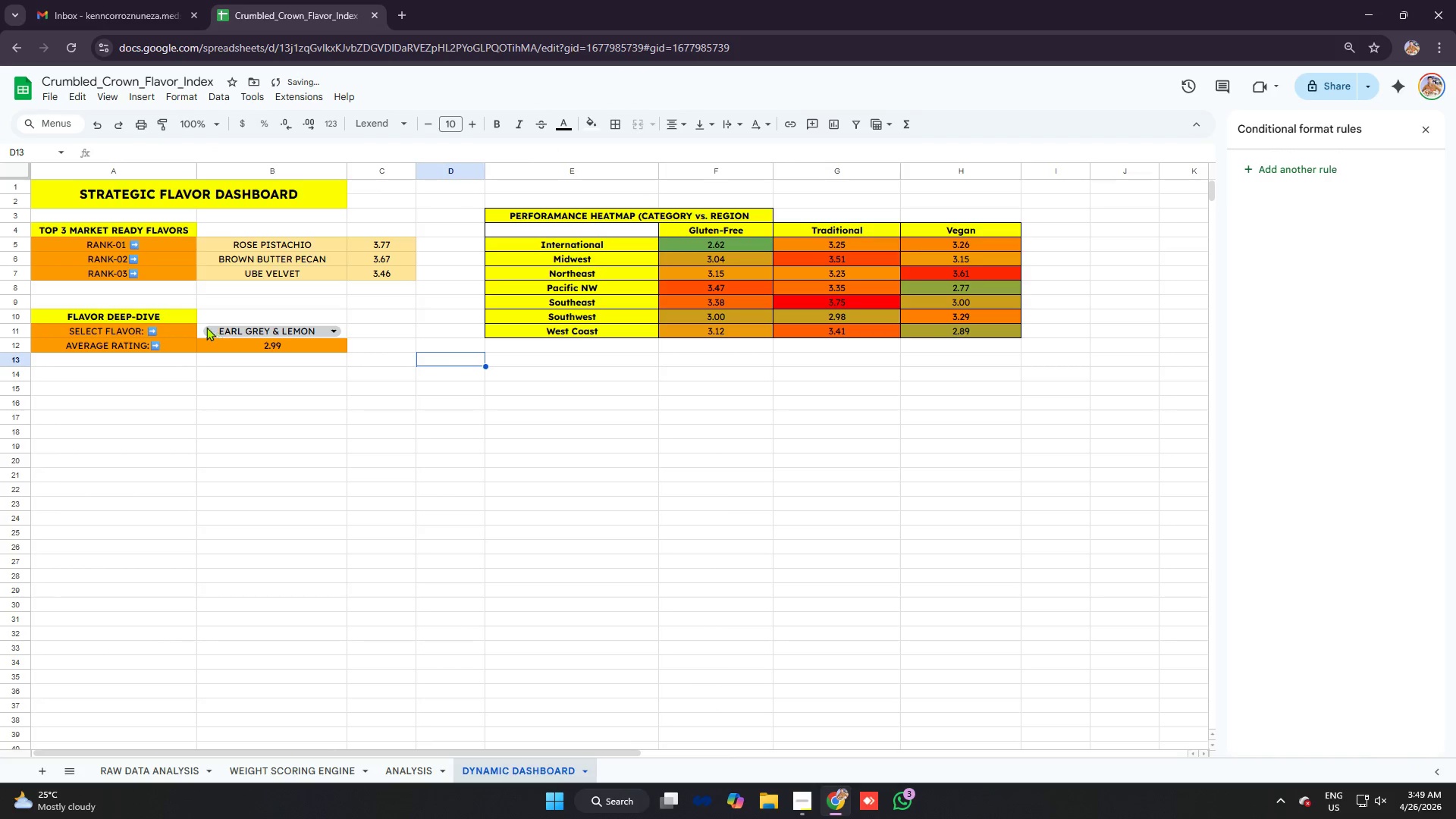 
left_click_drag(start_coordinate=[200, 325], to_coordinate=[209, 338])
 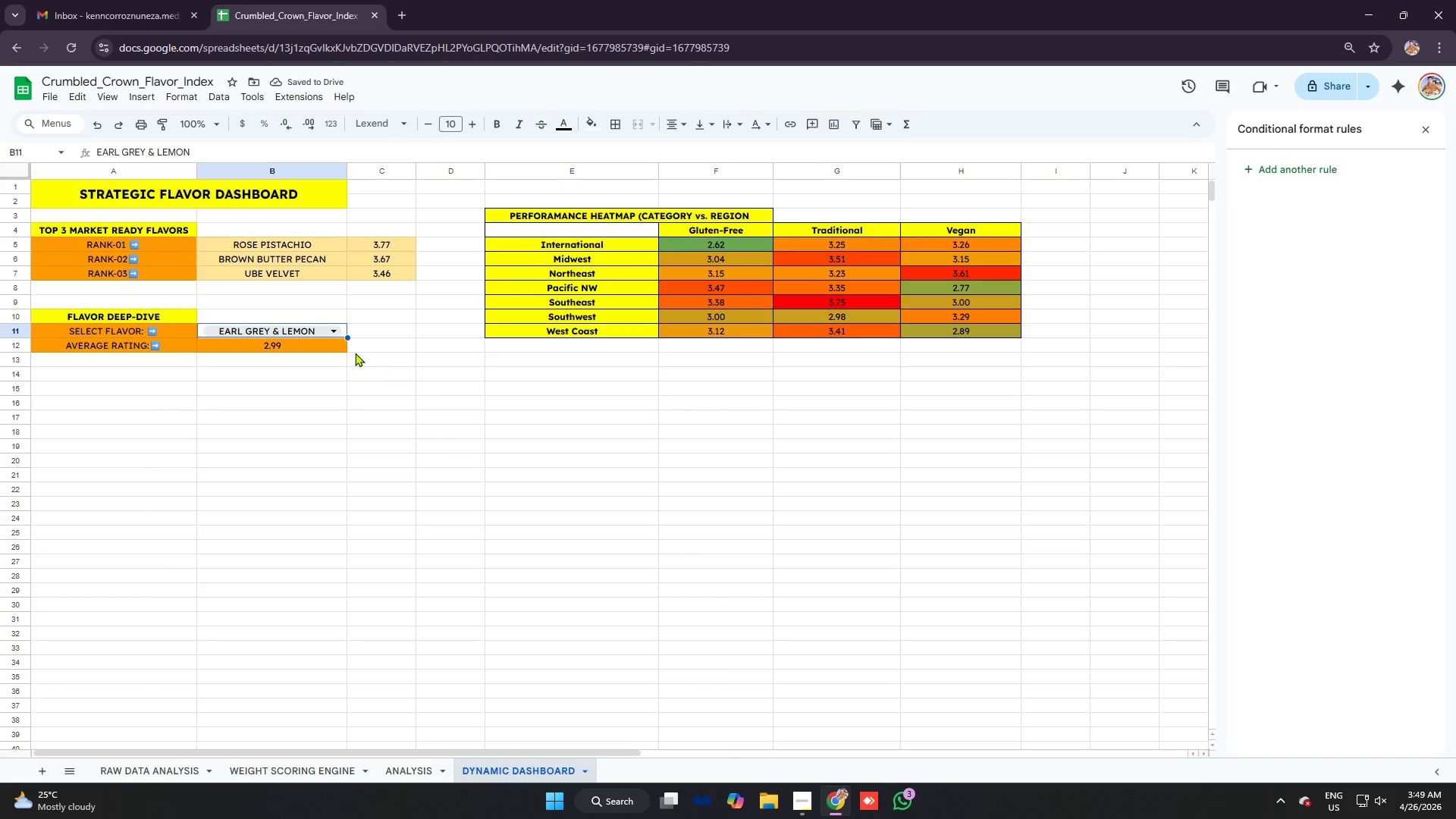 
left_click([353, 352])
 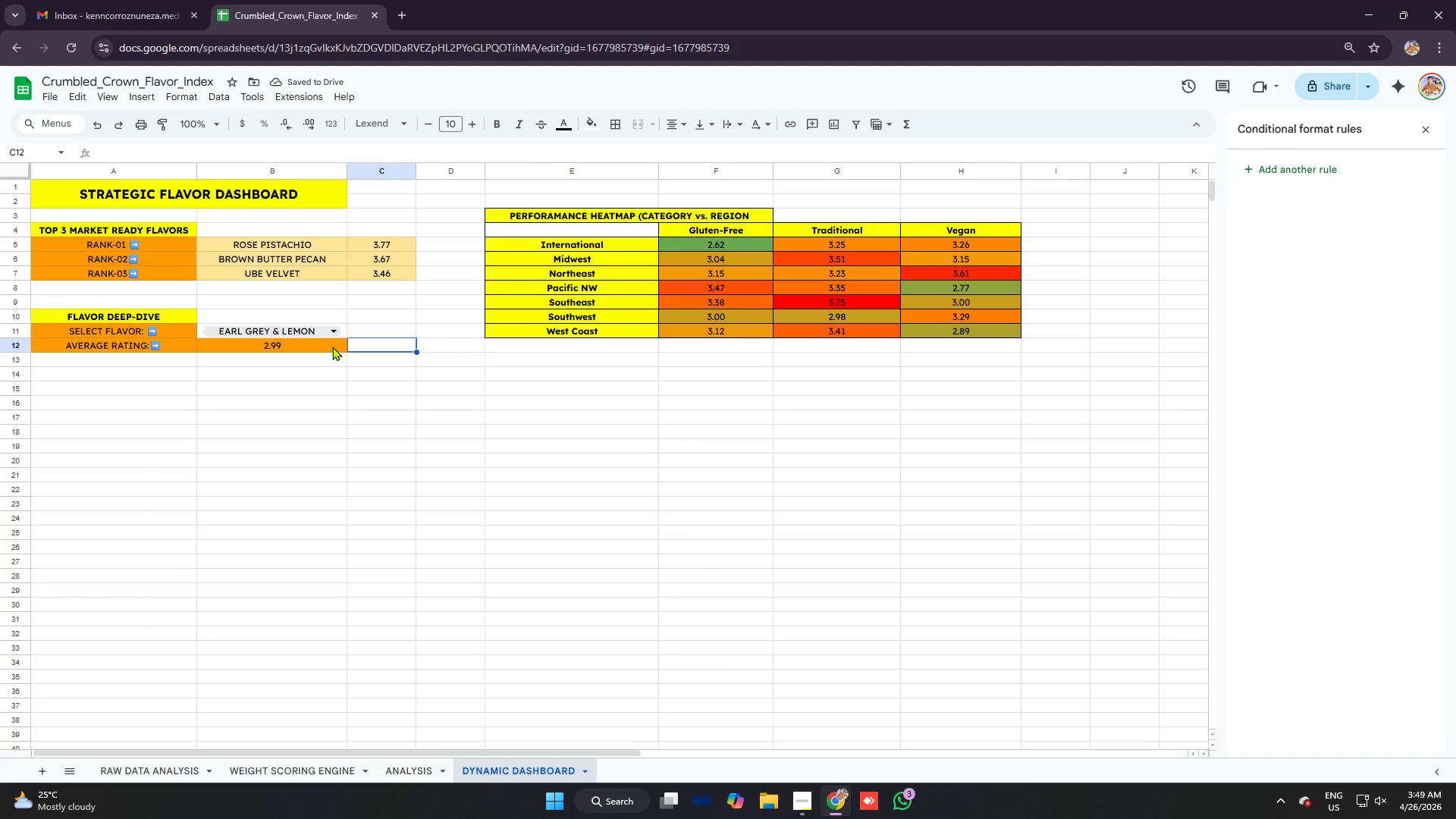 
left_click_drag(start_coordinate=[332, 347], to_coordinate=[323, 332])
 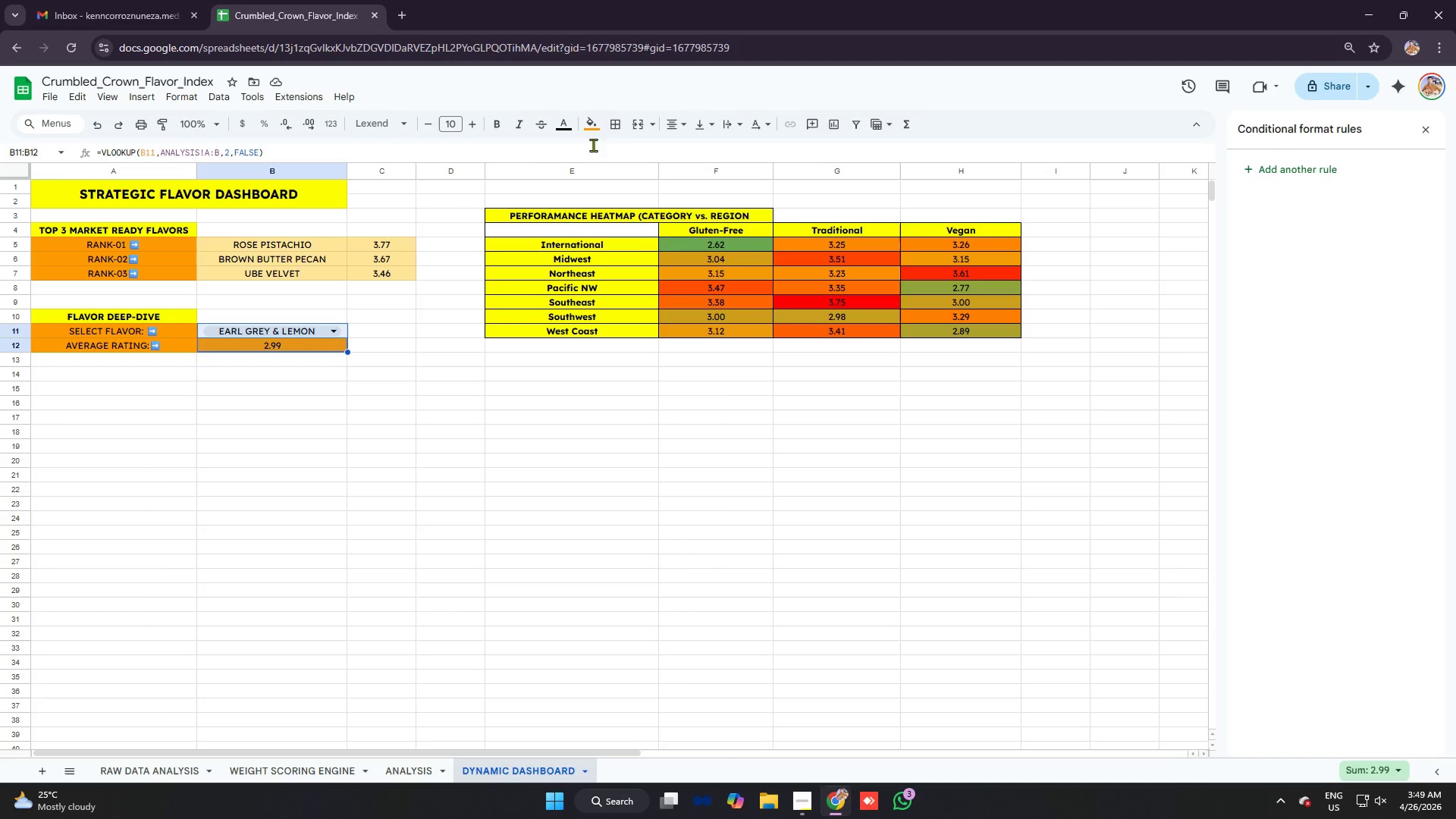 
left_click([594, 125])
 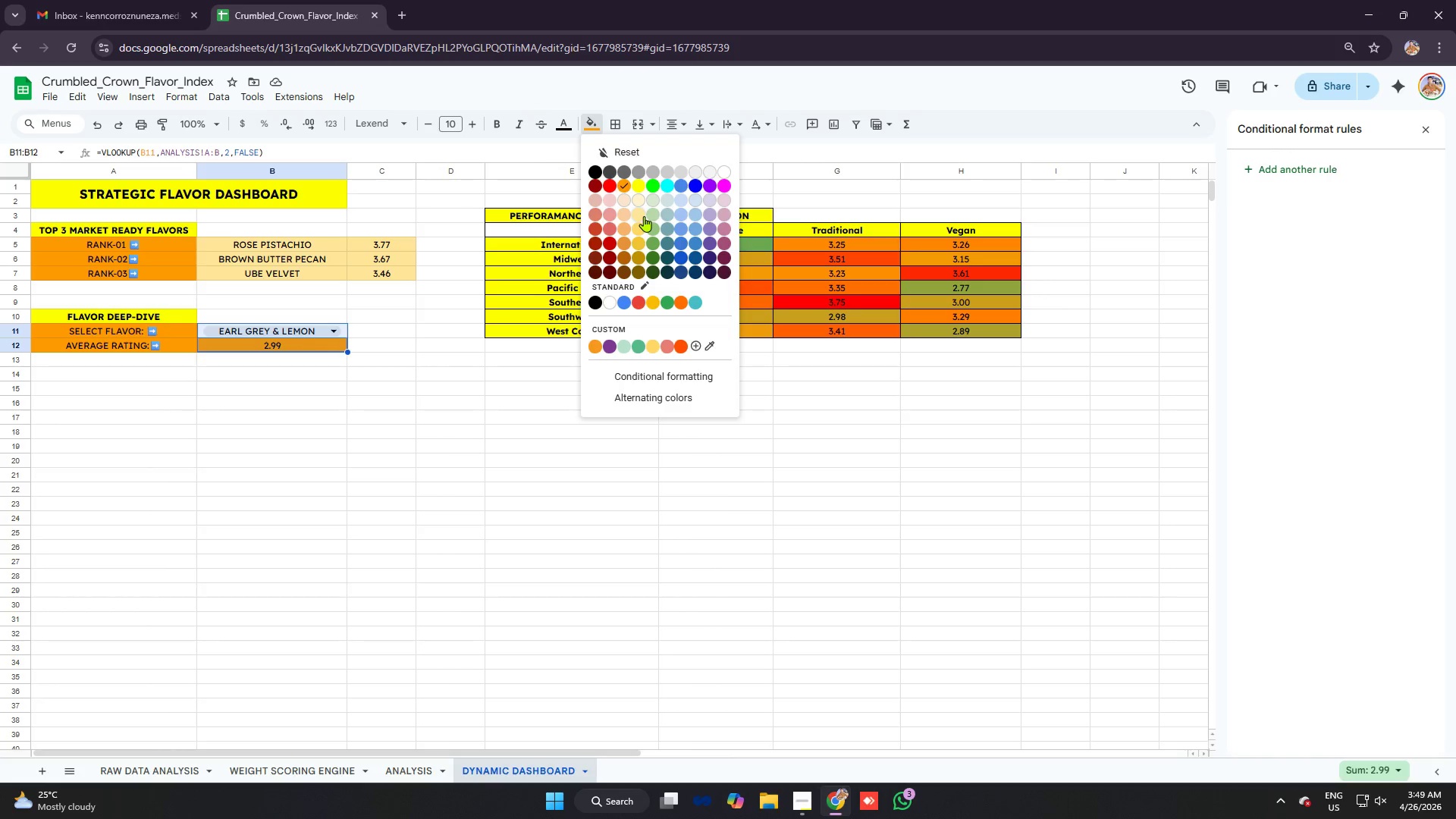 
left_click([643, 216])
 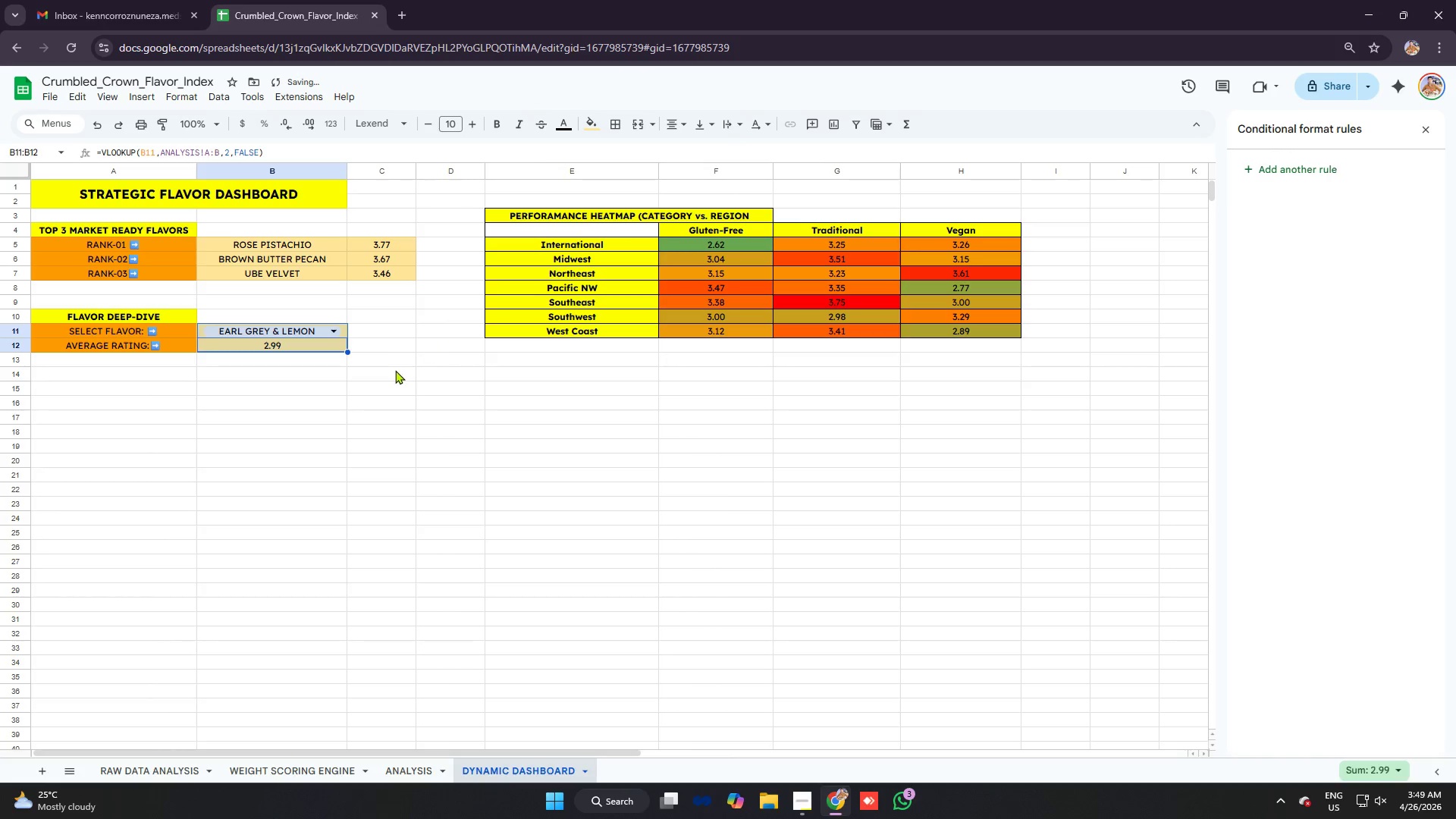 
left_click([395, 370])
 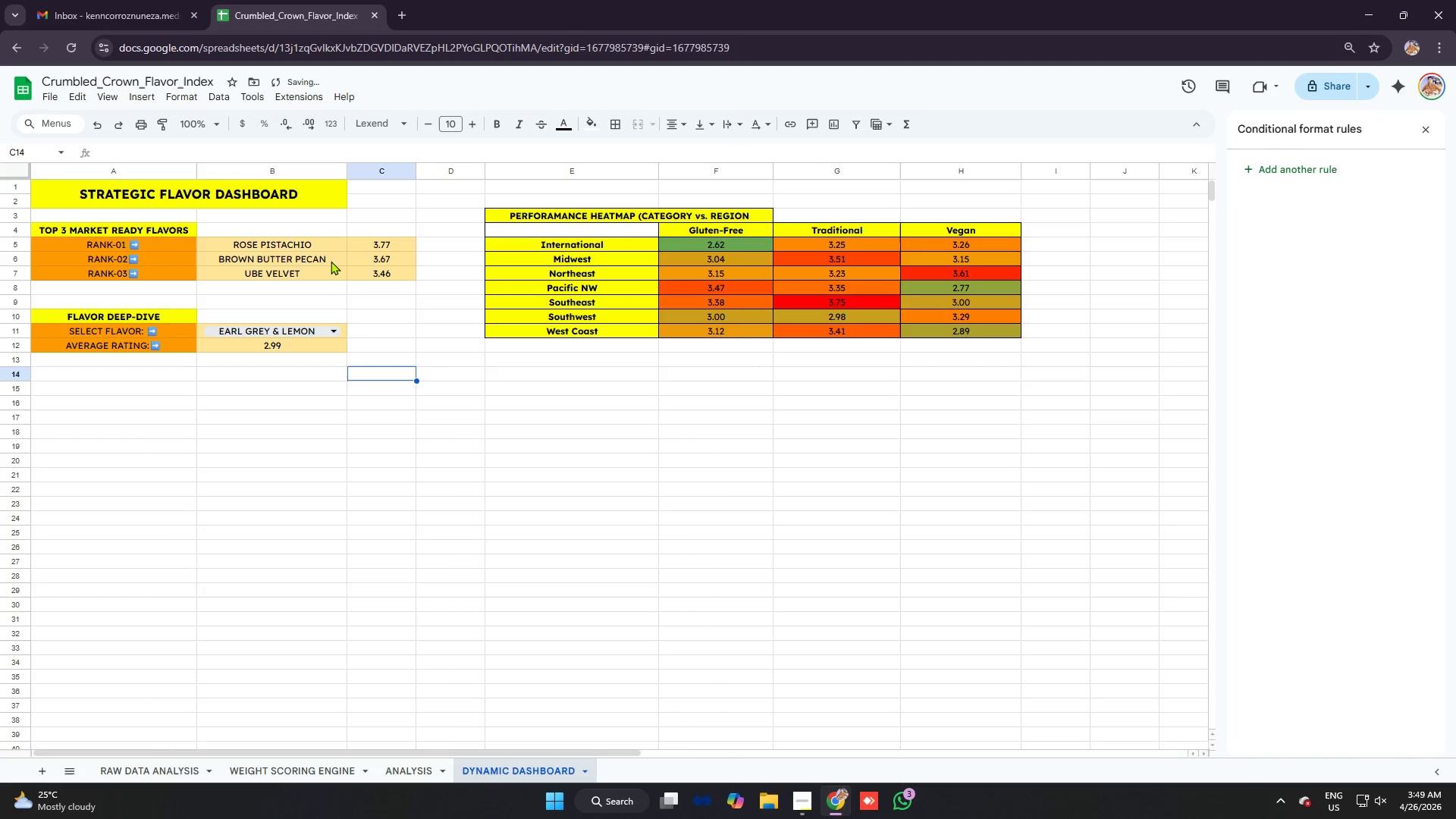 
left_click([331, 260])
 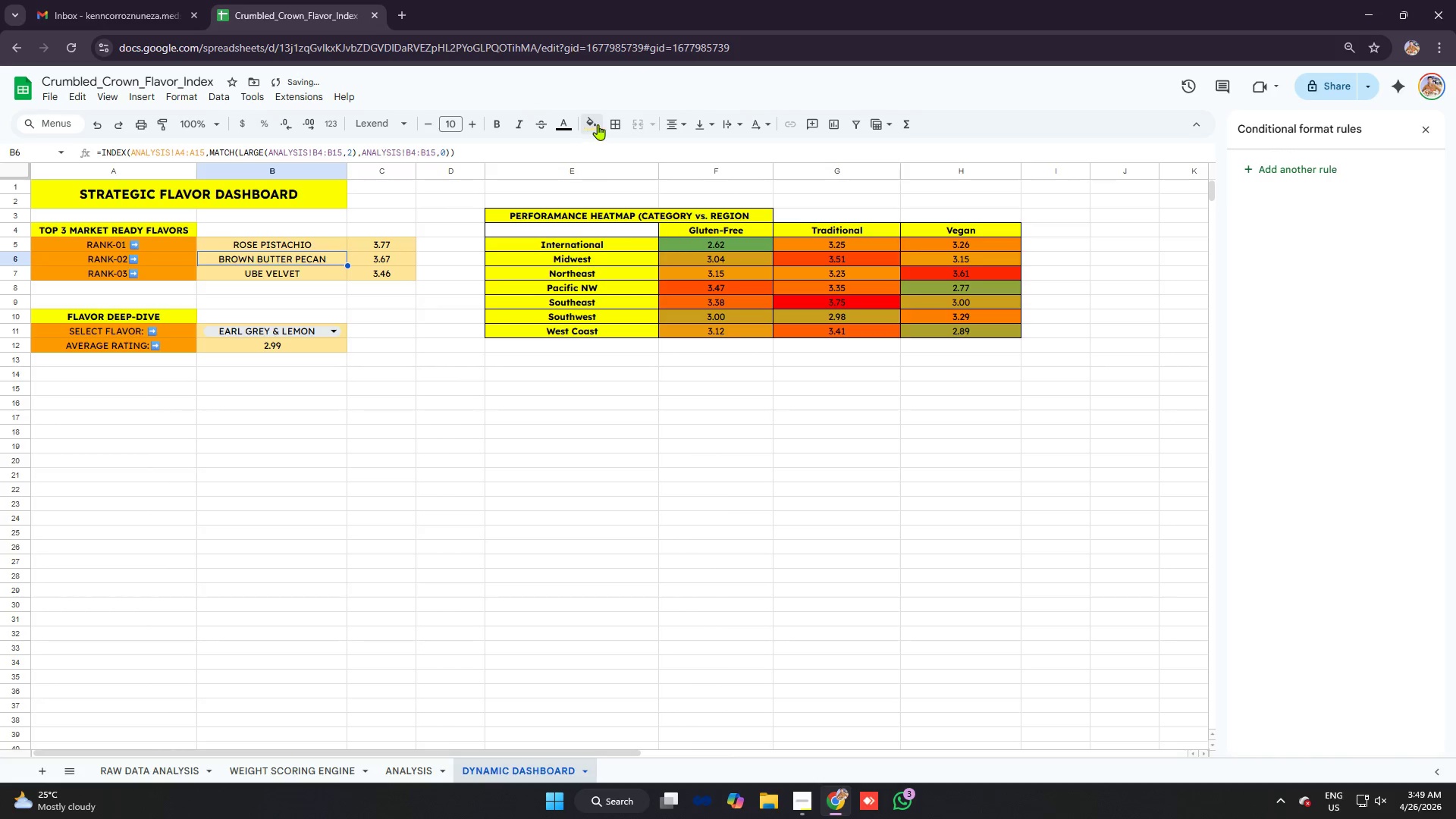 
left_click([598, 124])
 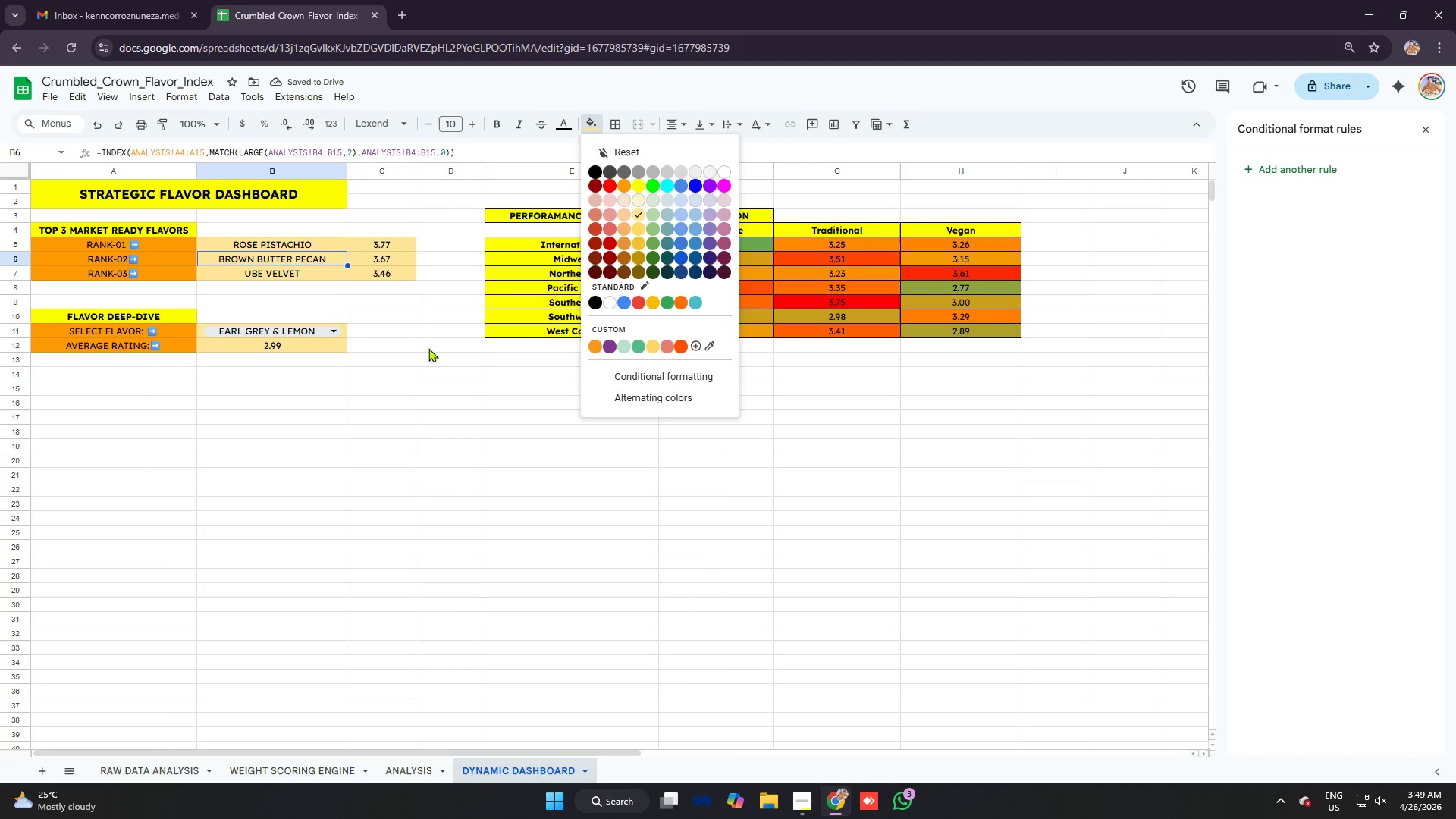 
left_click([330, 343])
 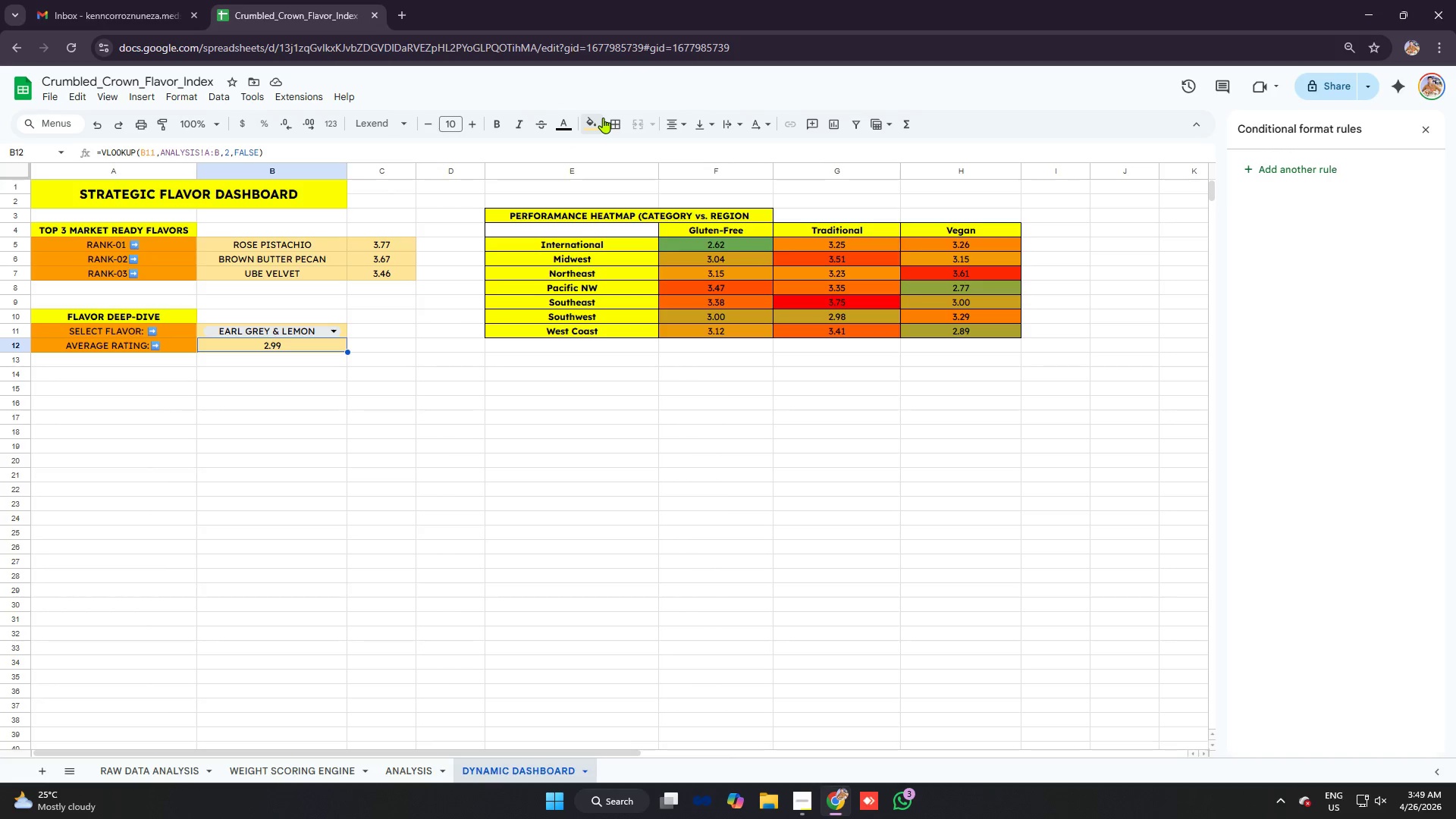 
left_click([597, 116])
 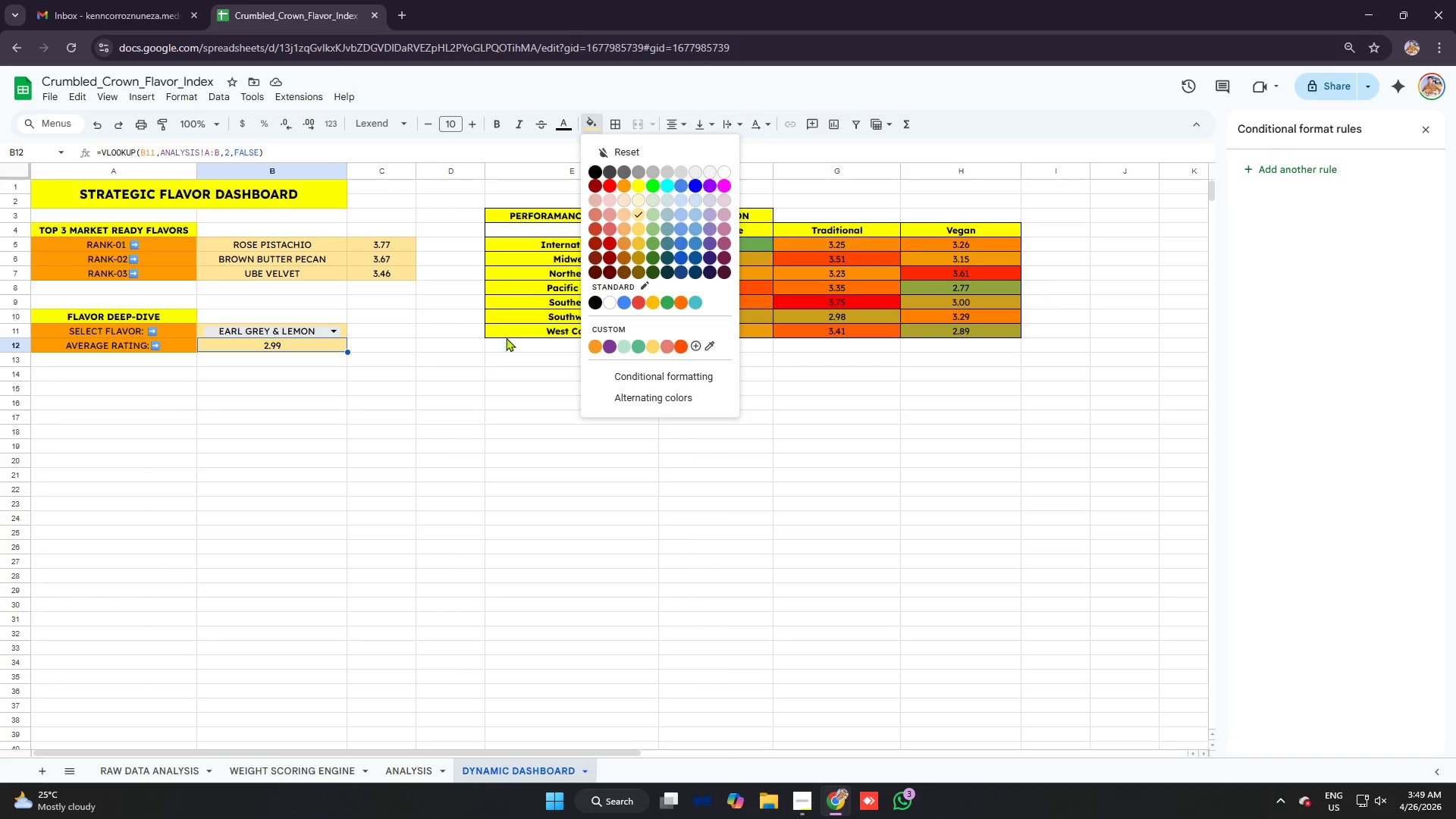 
left_click_drag(start_coordinate=[419, 369], to_coordinate=[414, 369])
 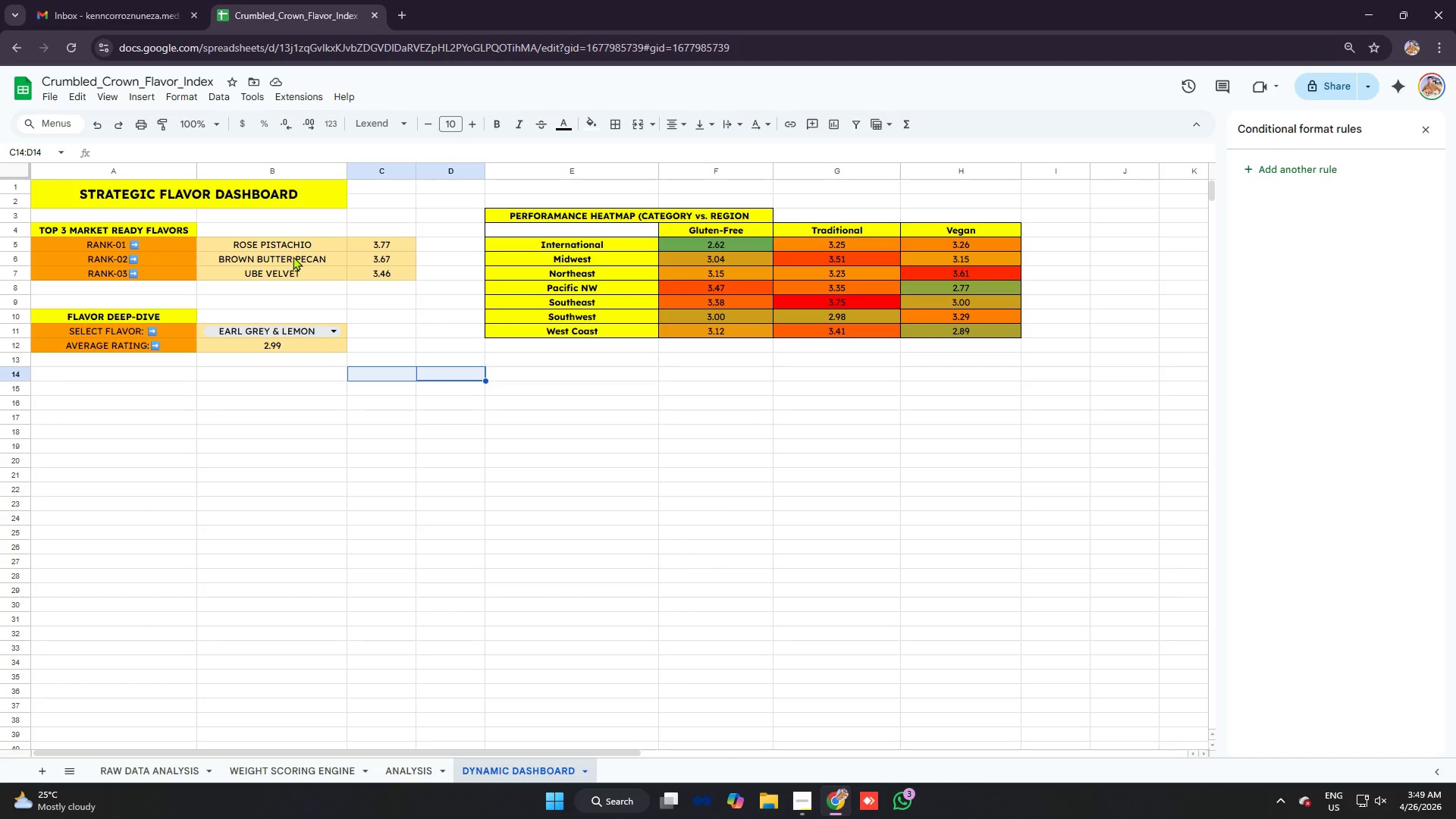 
left_click([295, 243])
 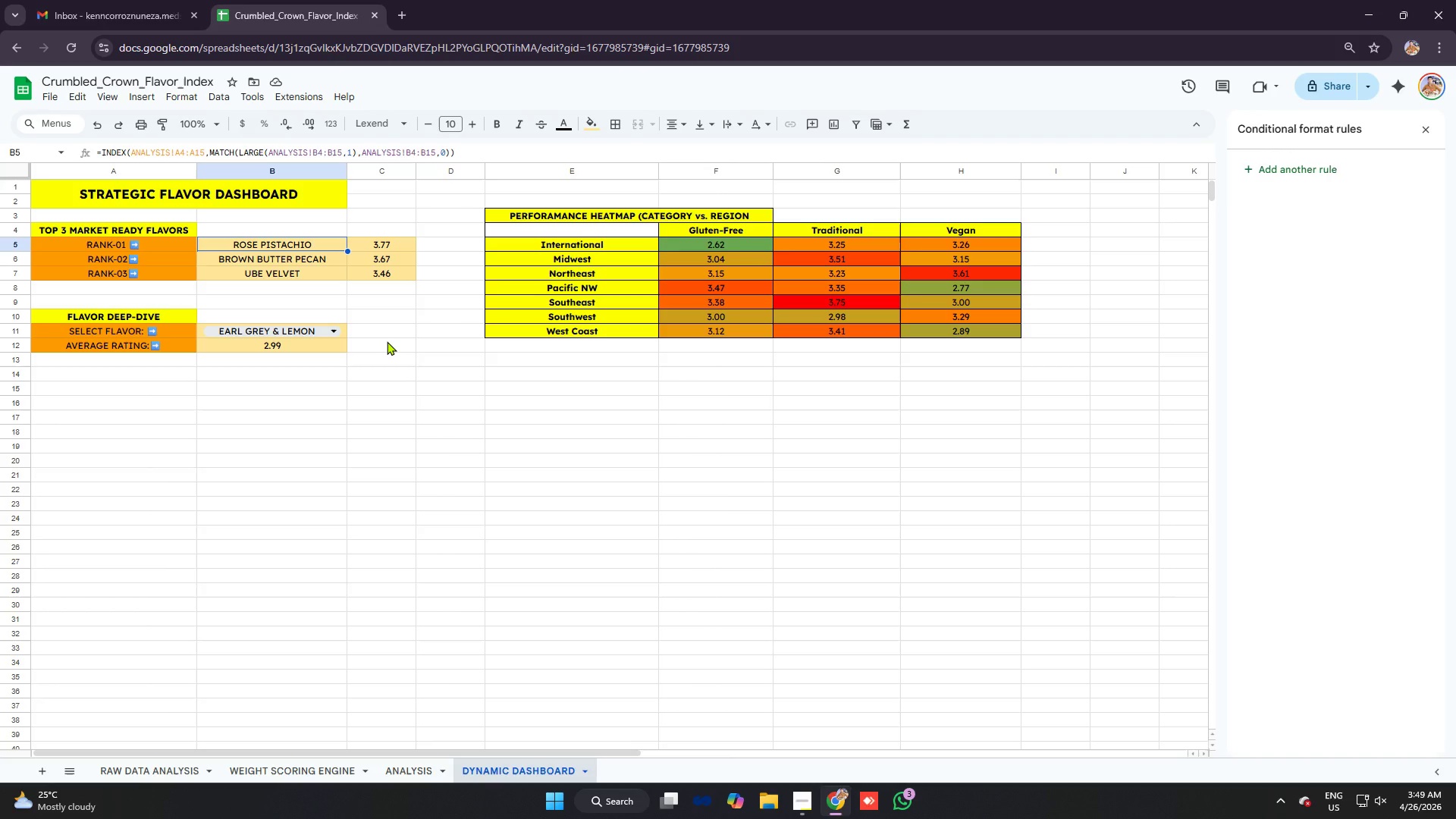 
wait(10.81)
 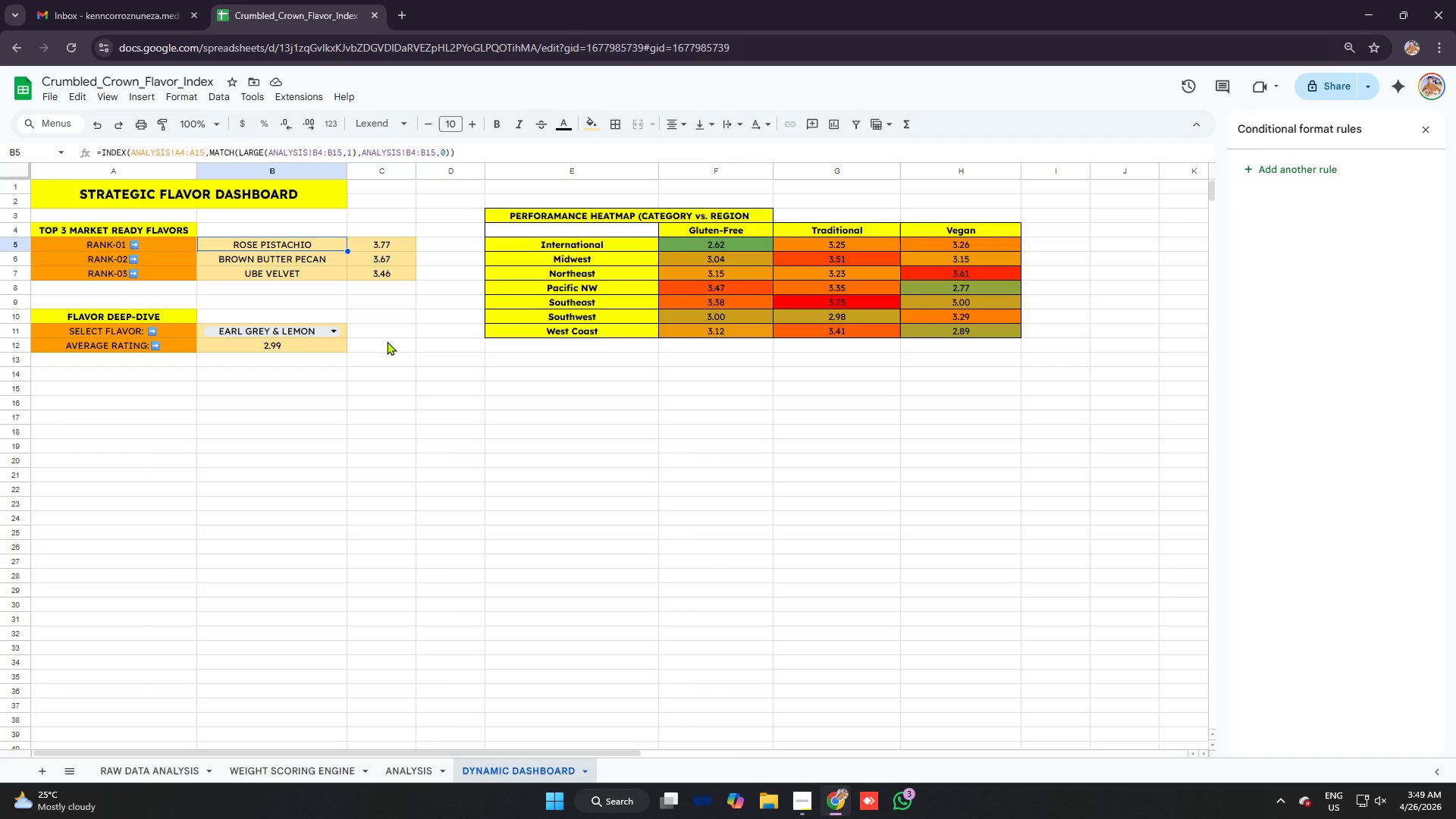 
left_click_drag(start_coordinate=[513, 469], to_coordinate=[510, 466])
 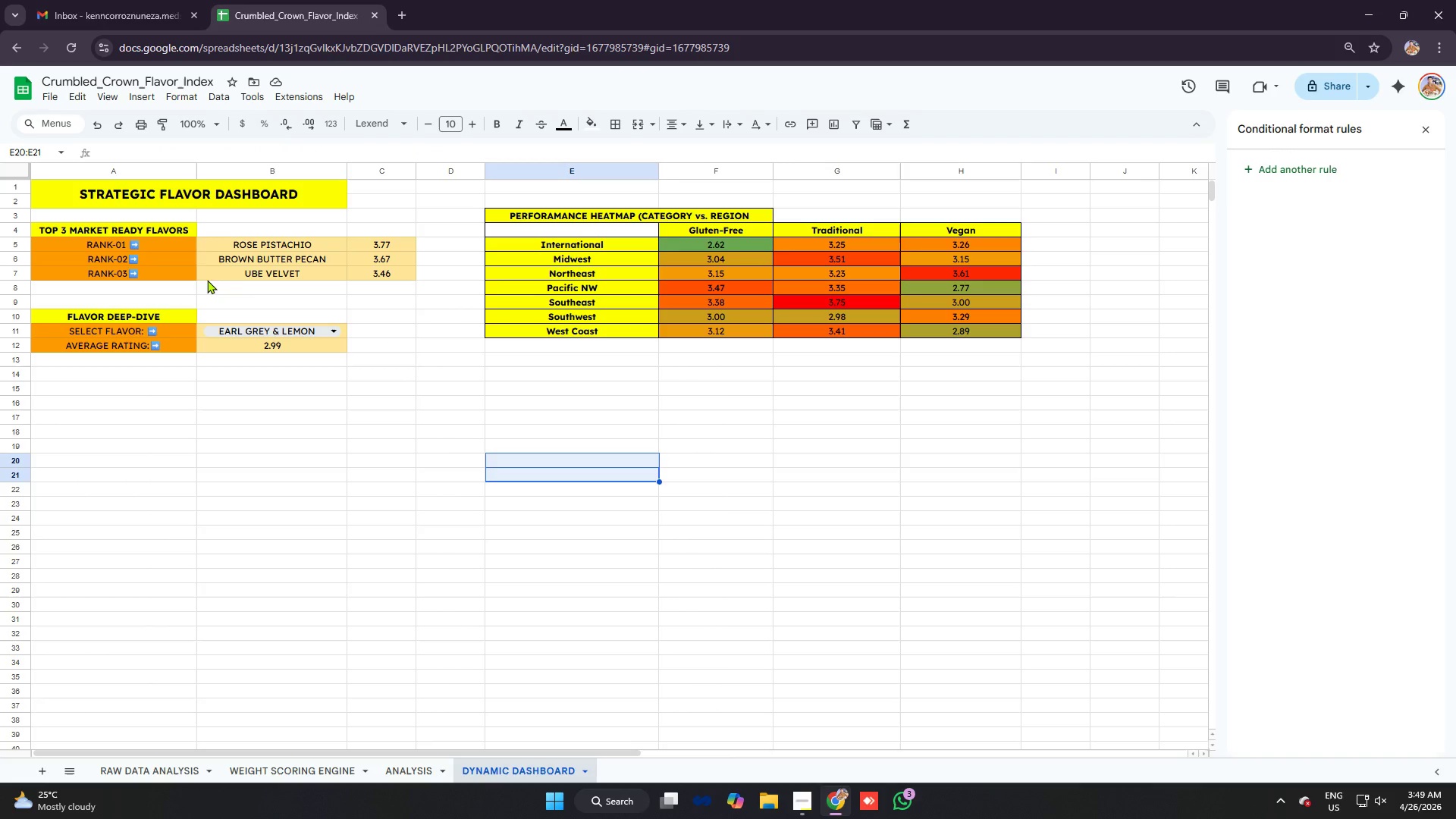 
left_click_drag(start_coordinate=[168, 240], to_coordinate=[363, 269])
 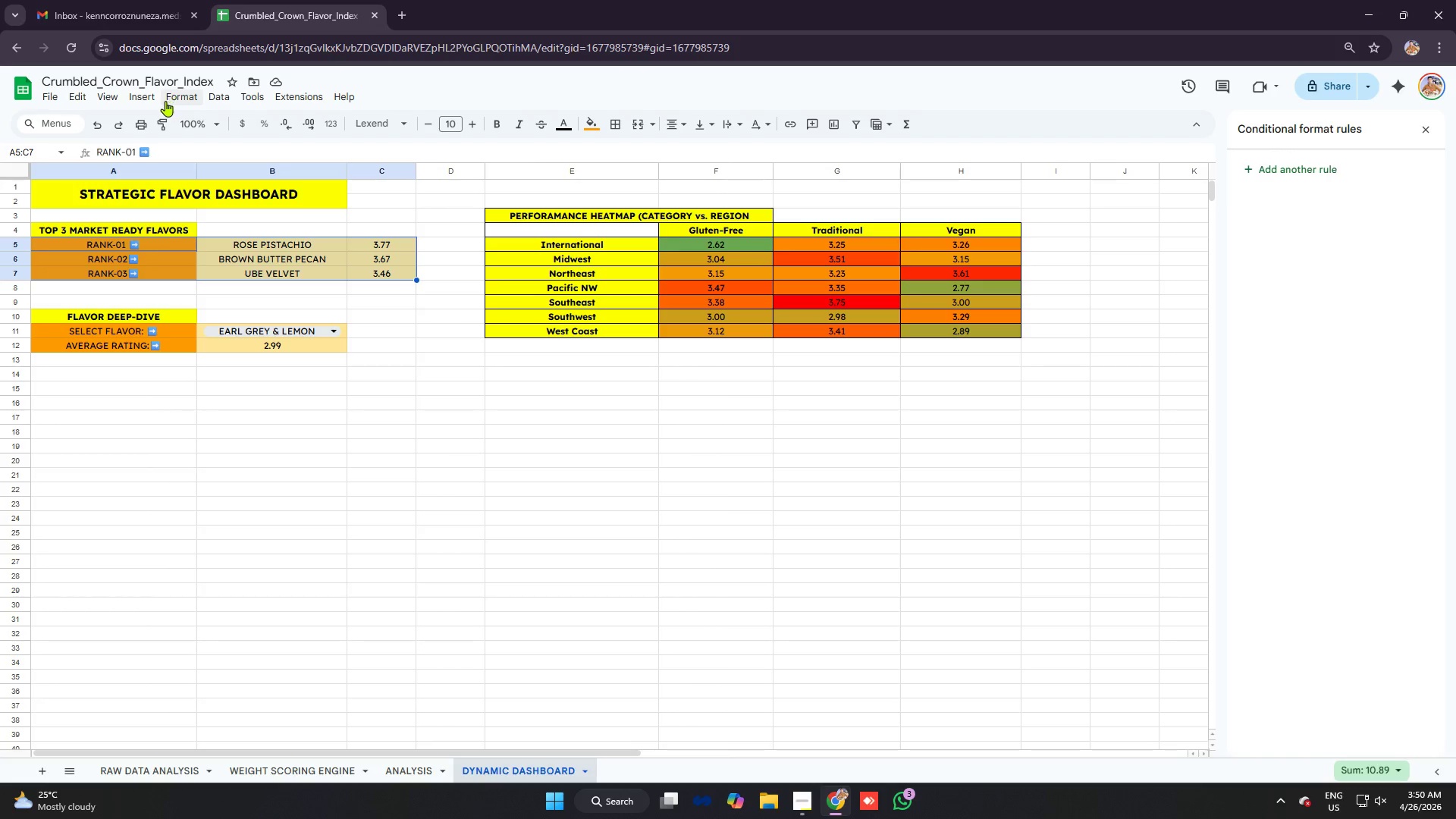 
left_click([151, 97])
 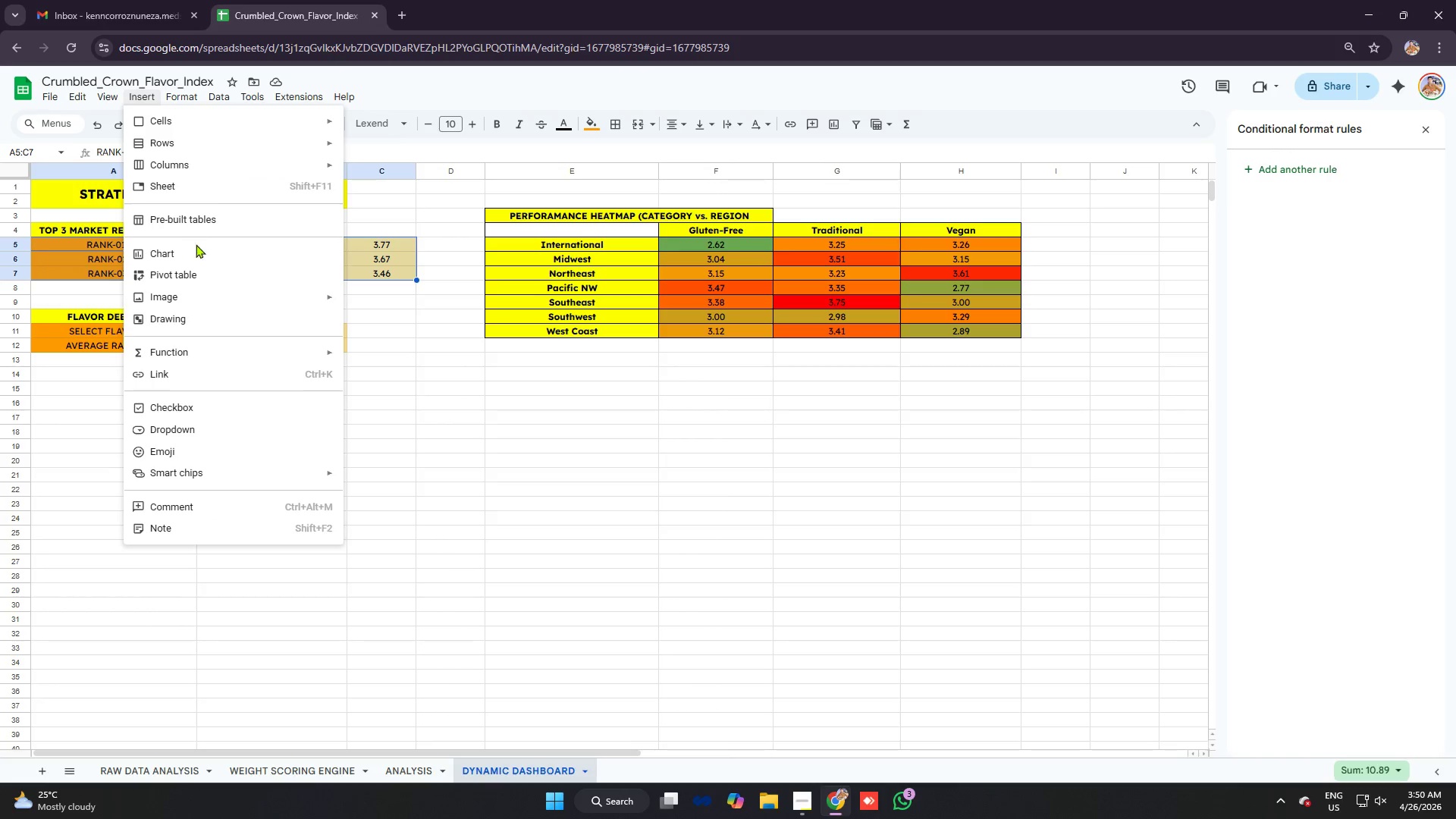 
left_click([198, 256])
 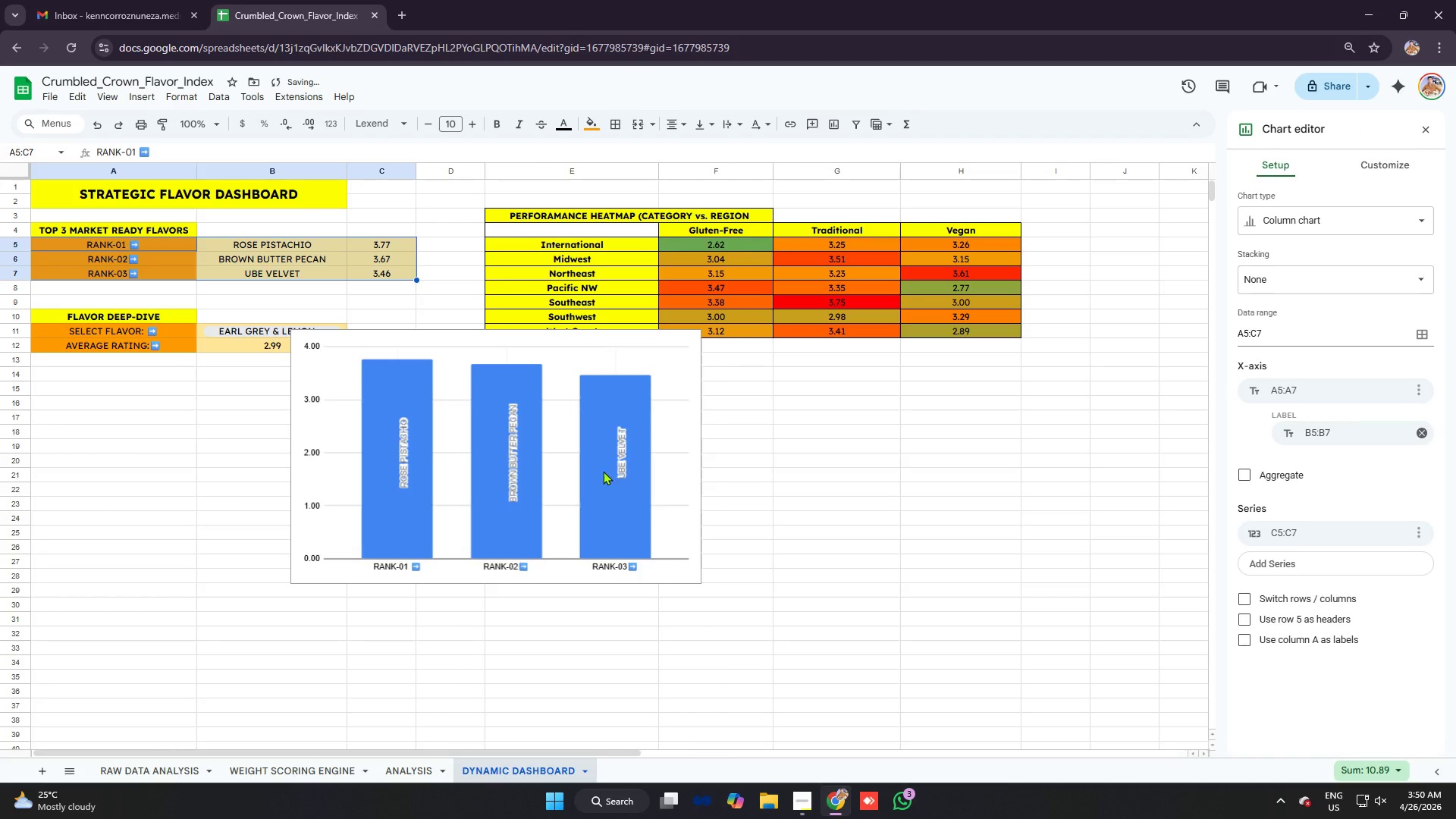 
double_click([621, 450])
 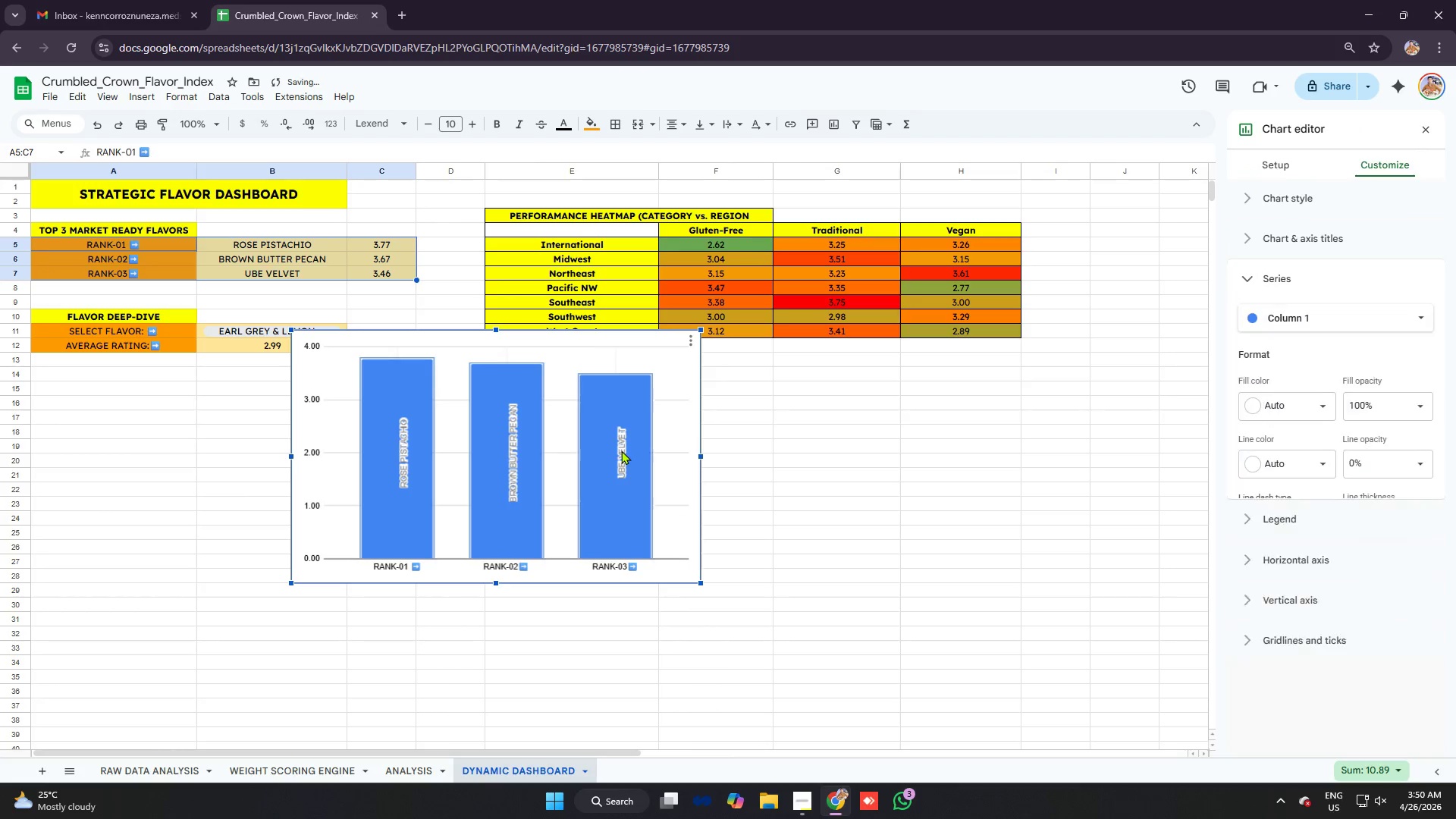 
triple_click([621, 450])
 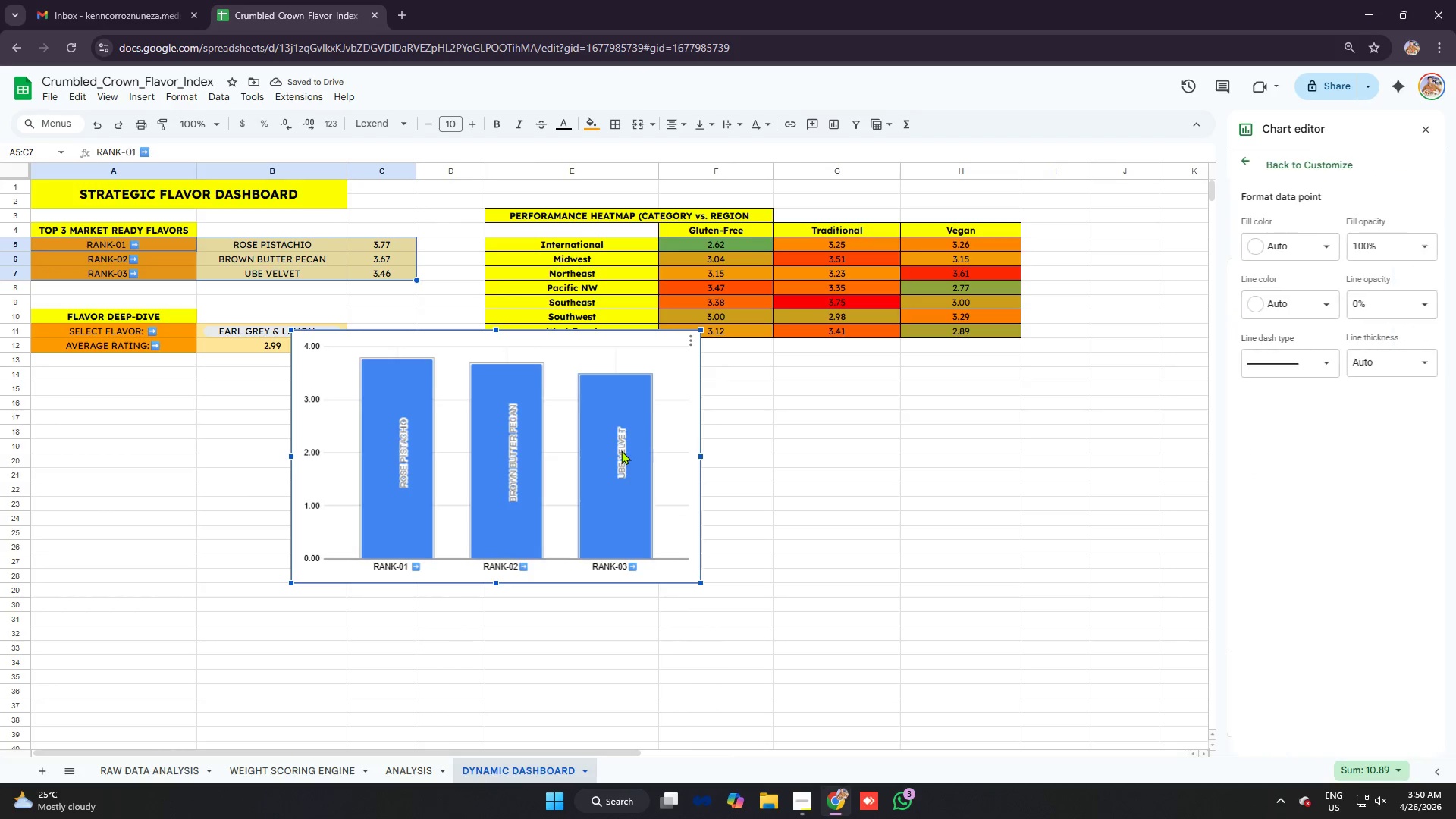 
triple_click([621, 450])
 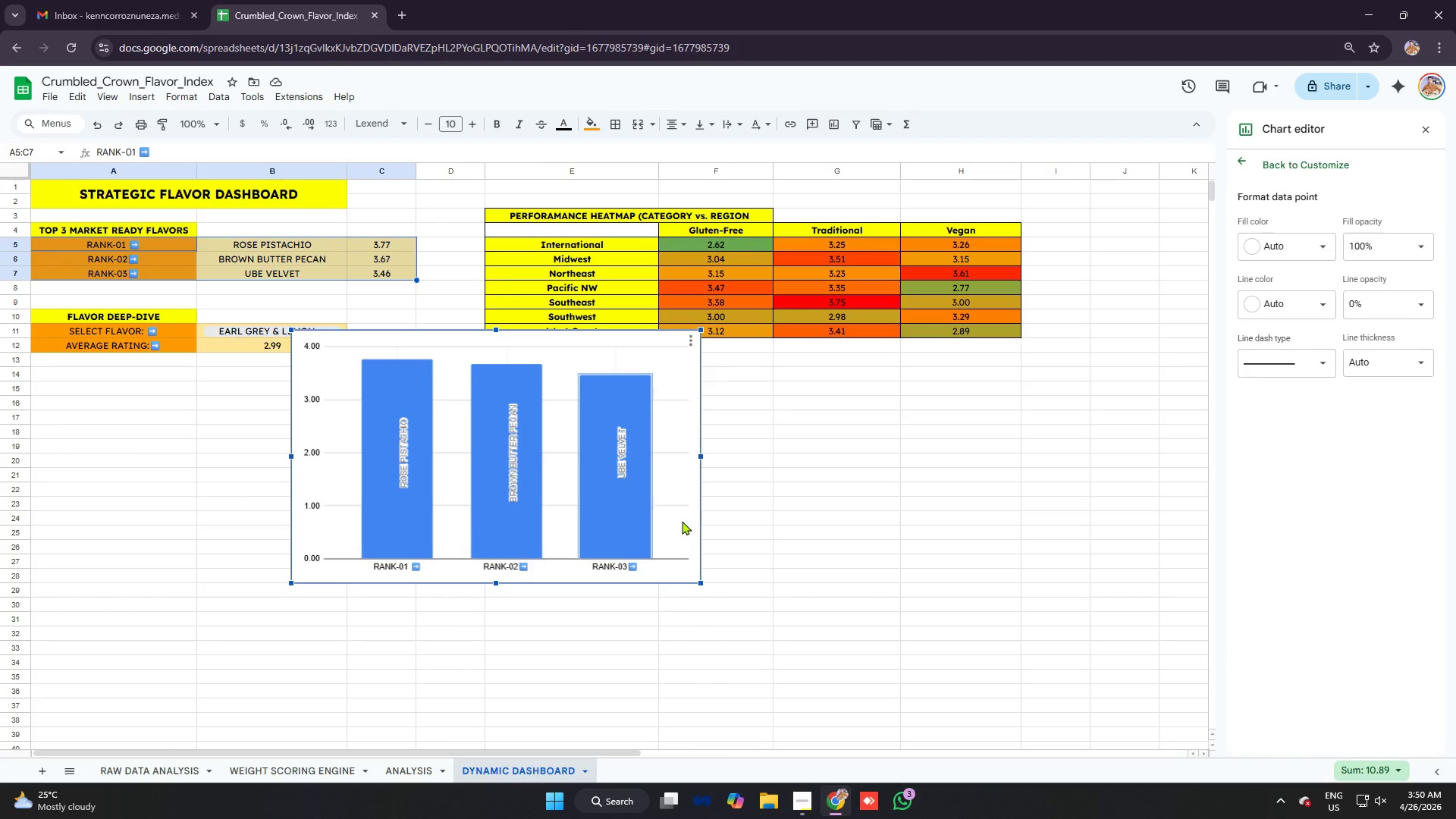 
left_click([675, 505])
 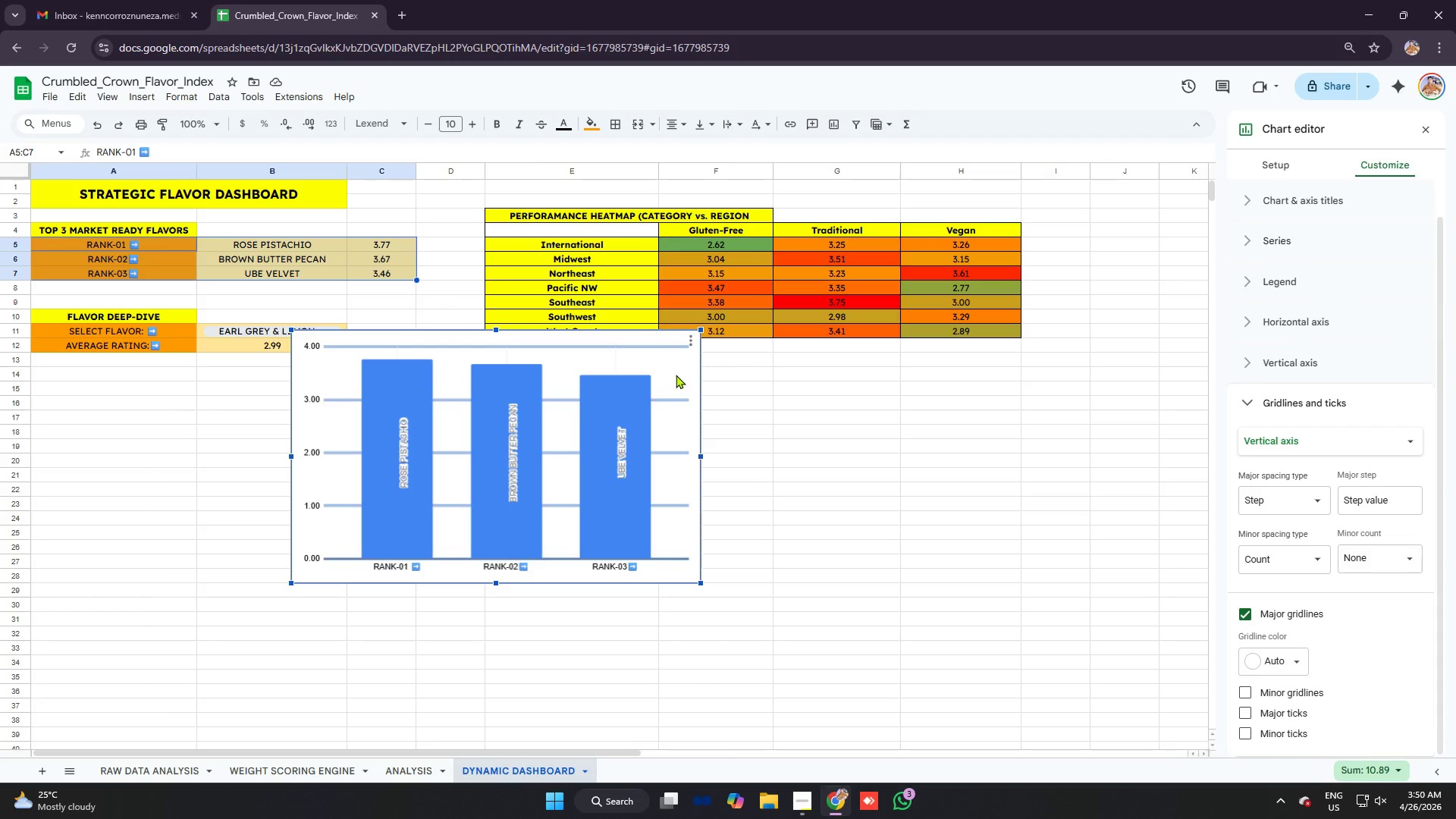 
left_click([676, 375])
 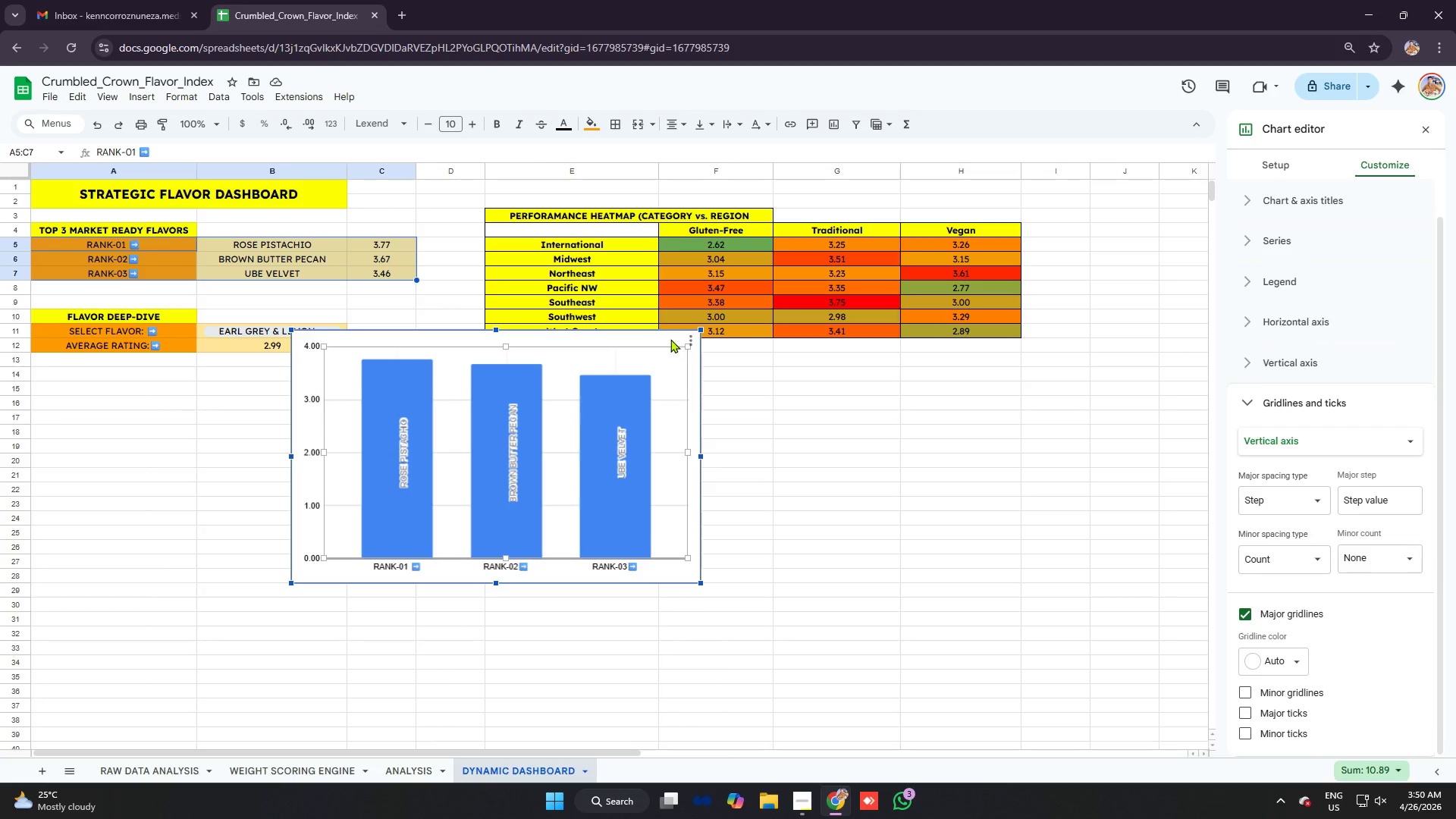 
left_click_drag(start_coordinate=[670, 337], to_coordinate=[870, 388])
 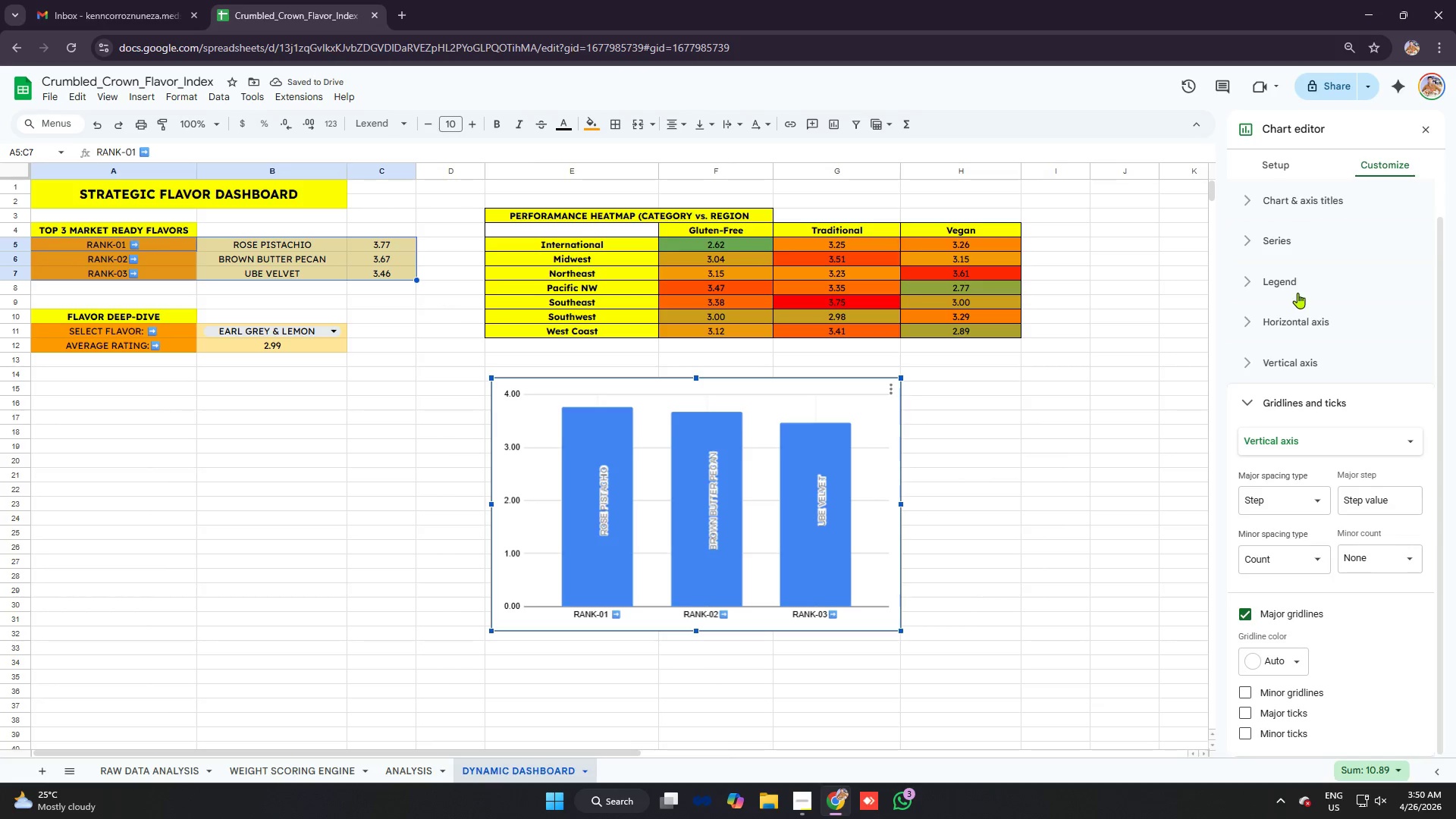 
left_click([1289, 206])
 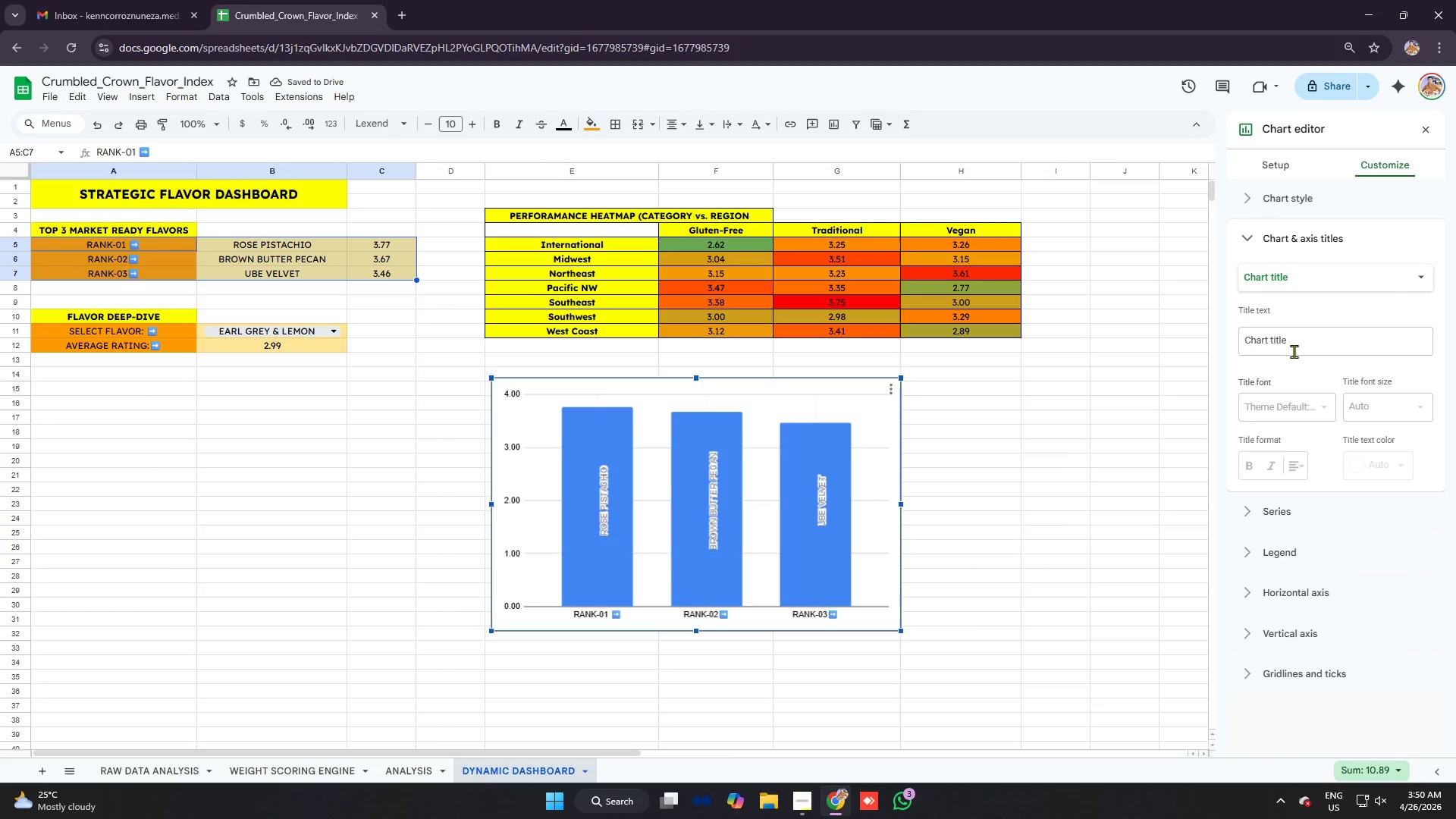 
left_click([1291, 338])
 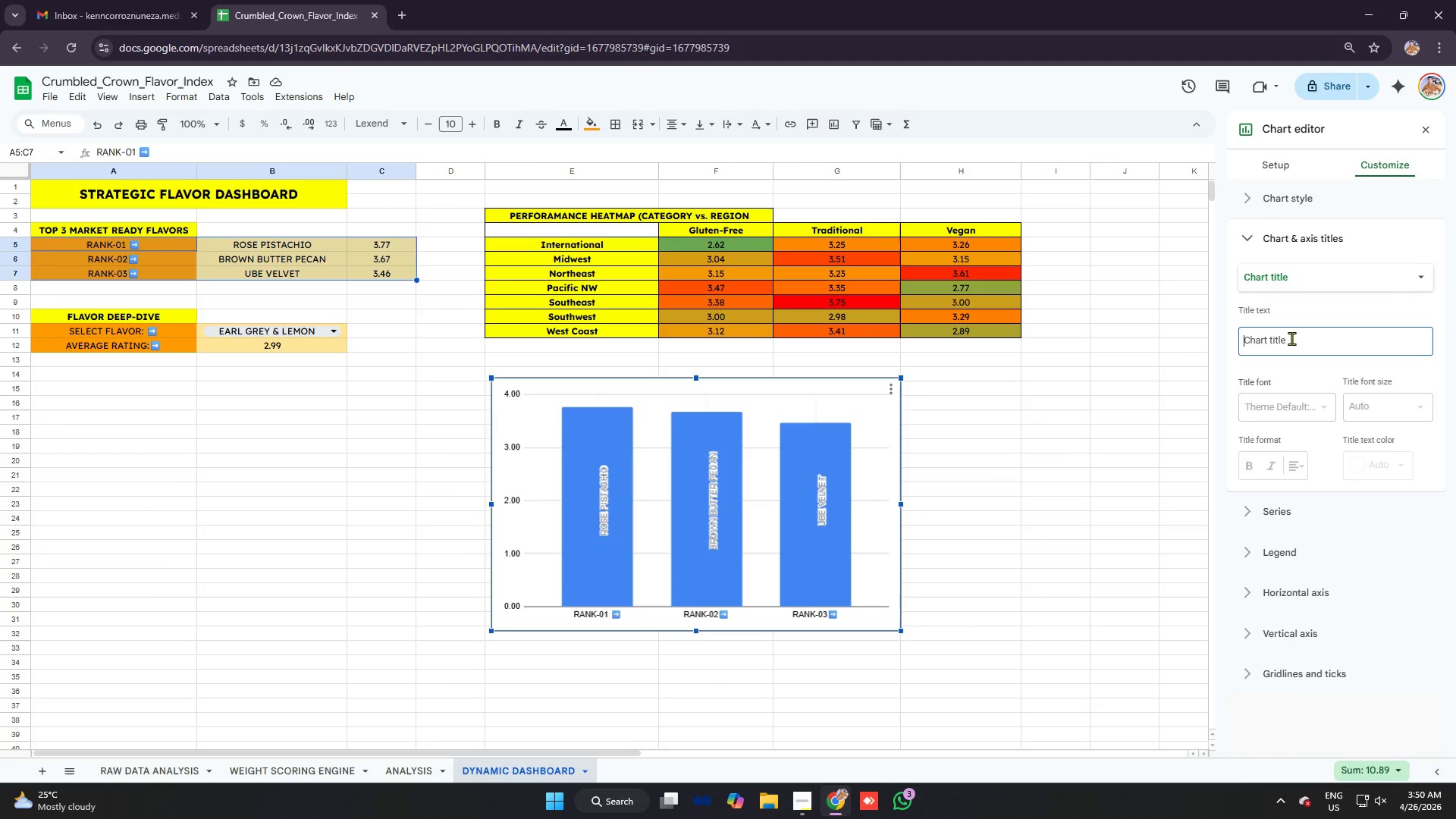 
type(TOP 3 FLAVORS)
 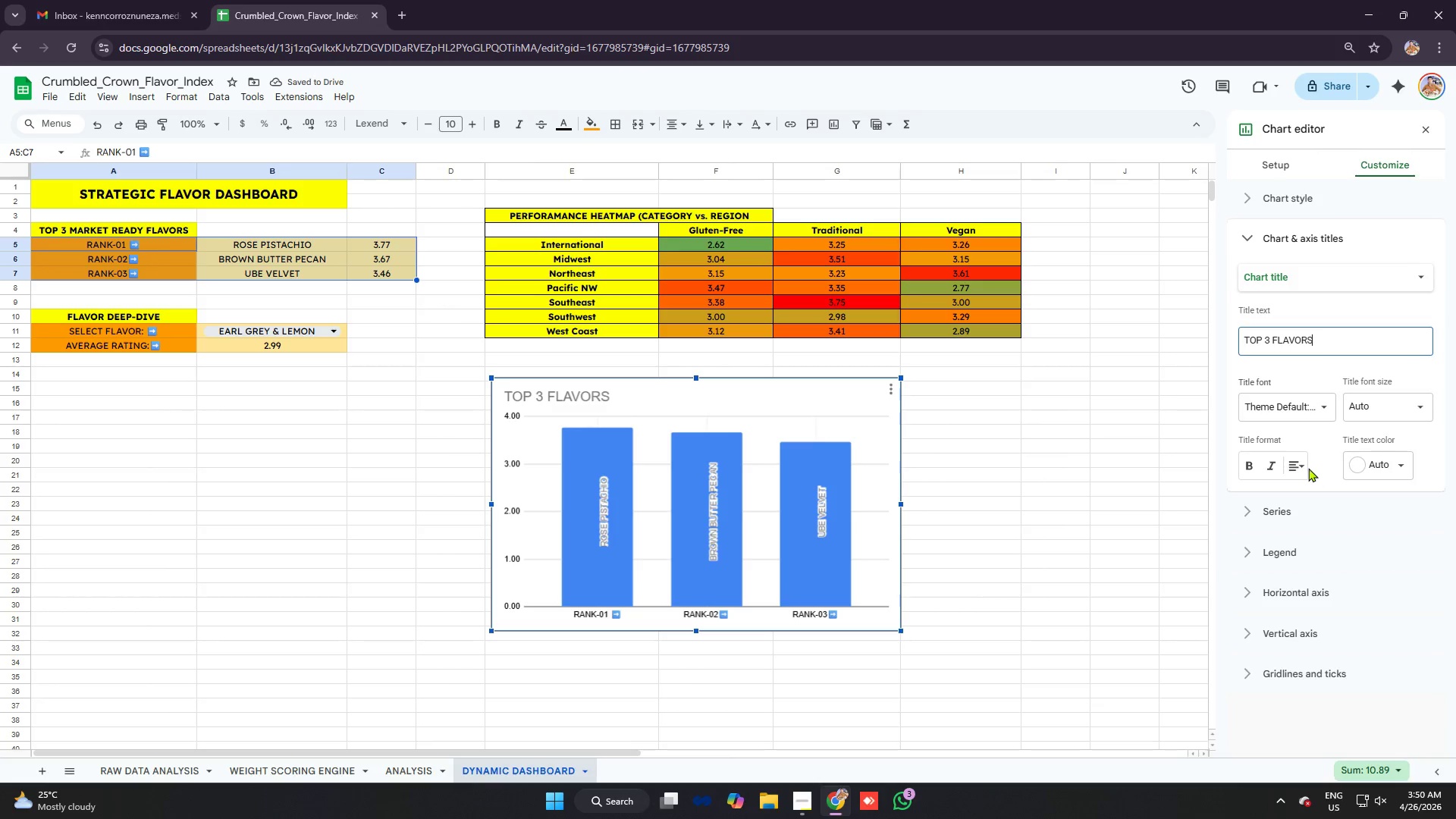 
left_click([1317, 485])
 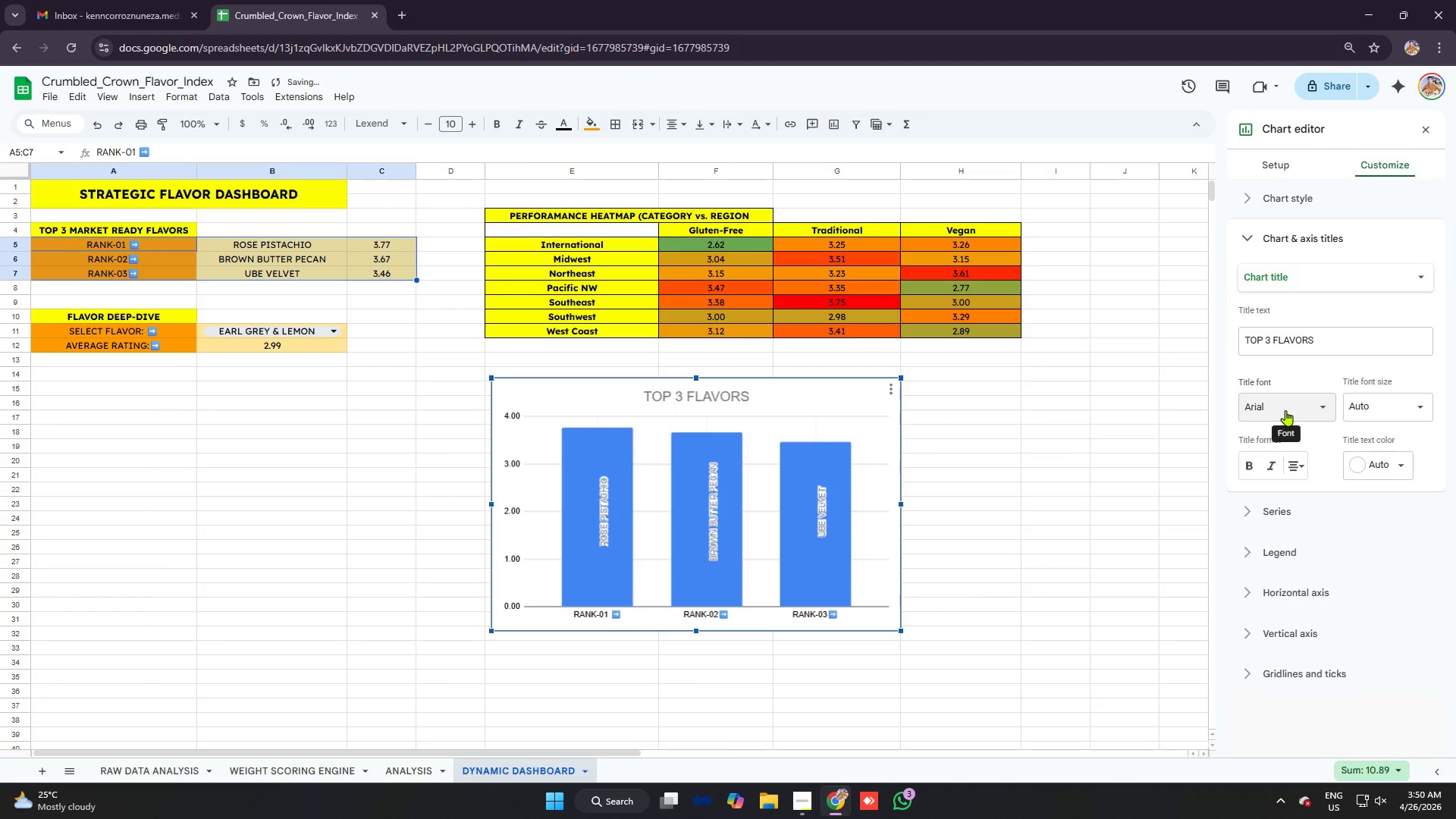 
left_click([1288, 400])
 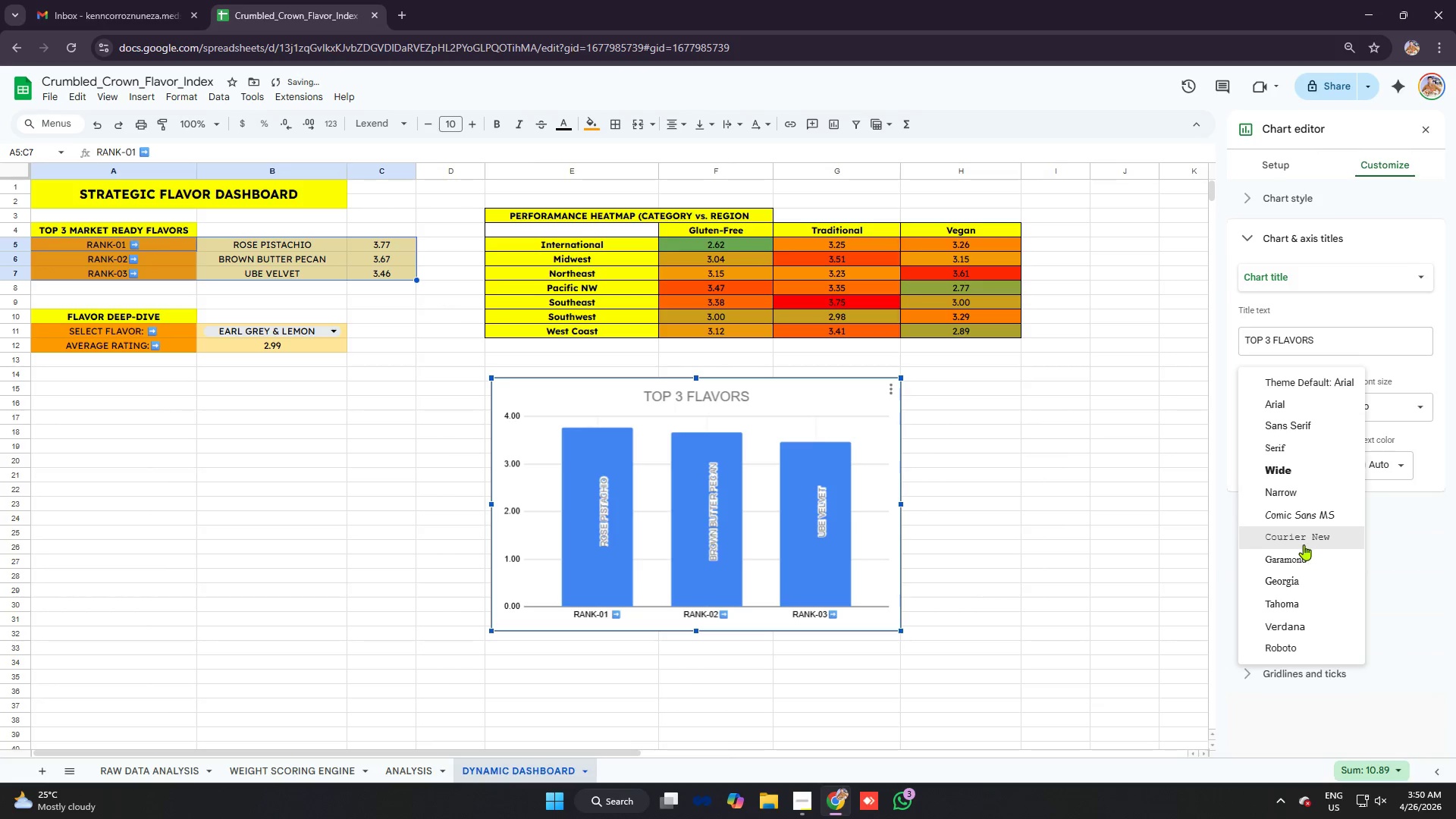 
left_click([1304, 544])
 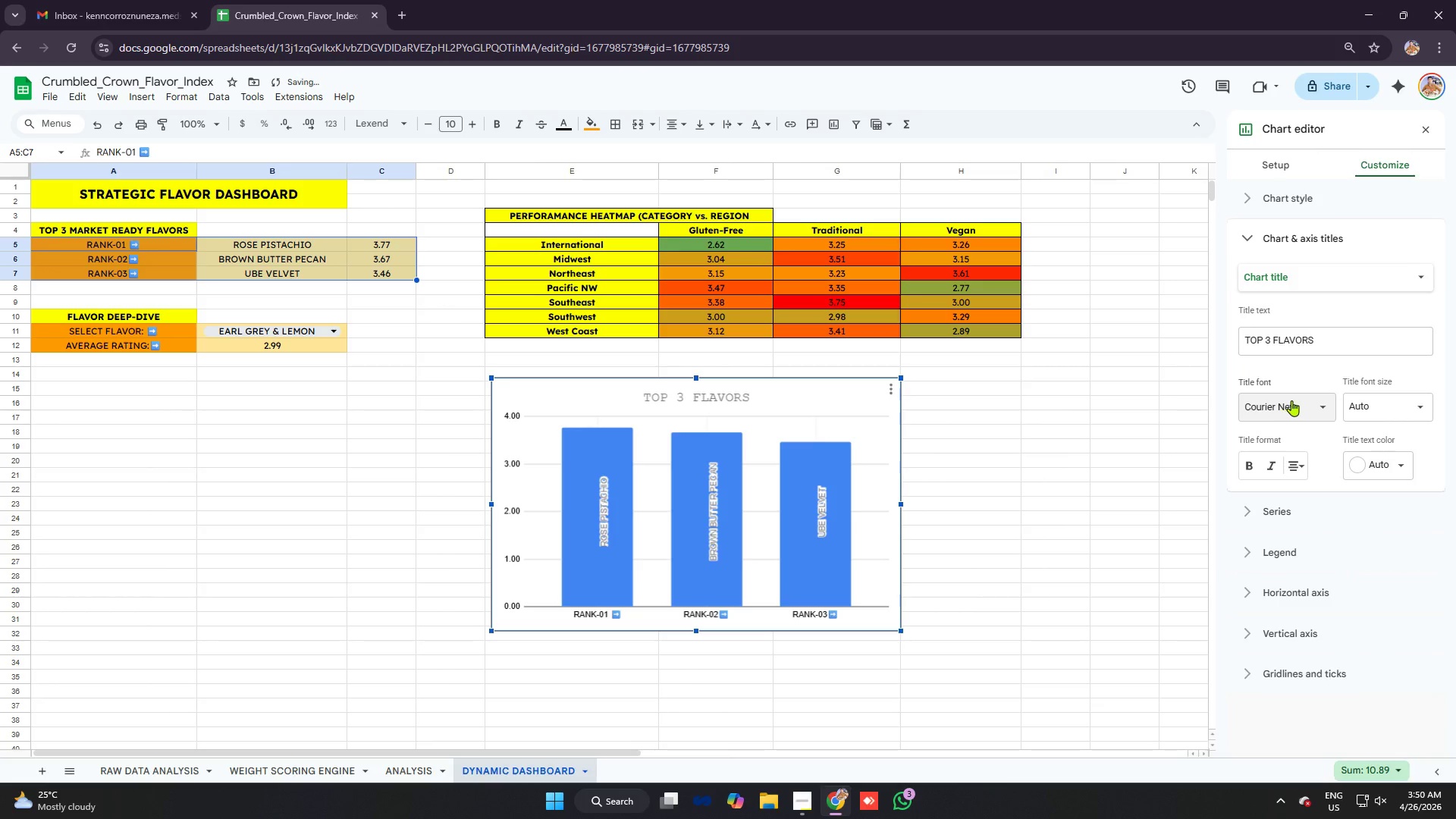 
left_click([1293, 400])
 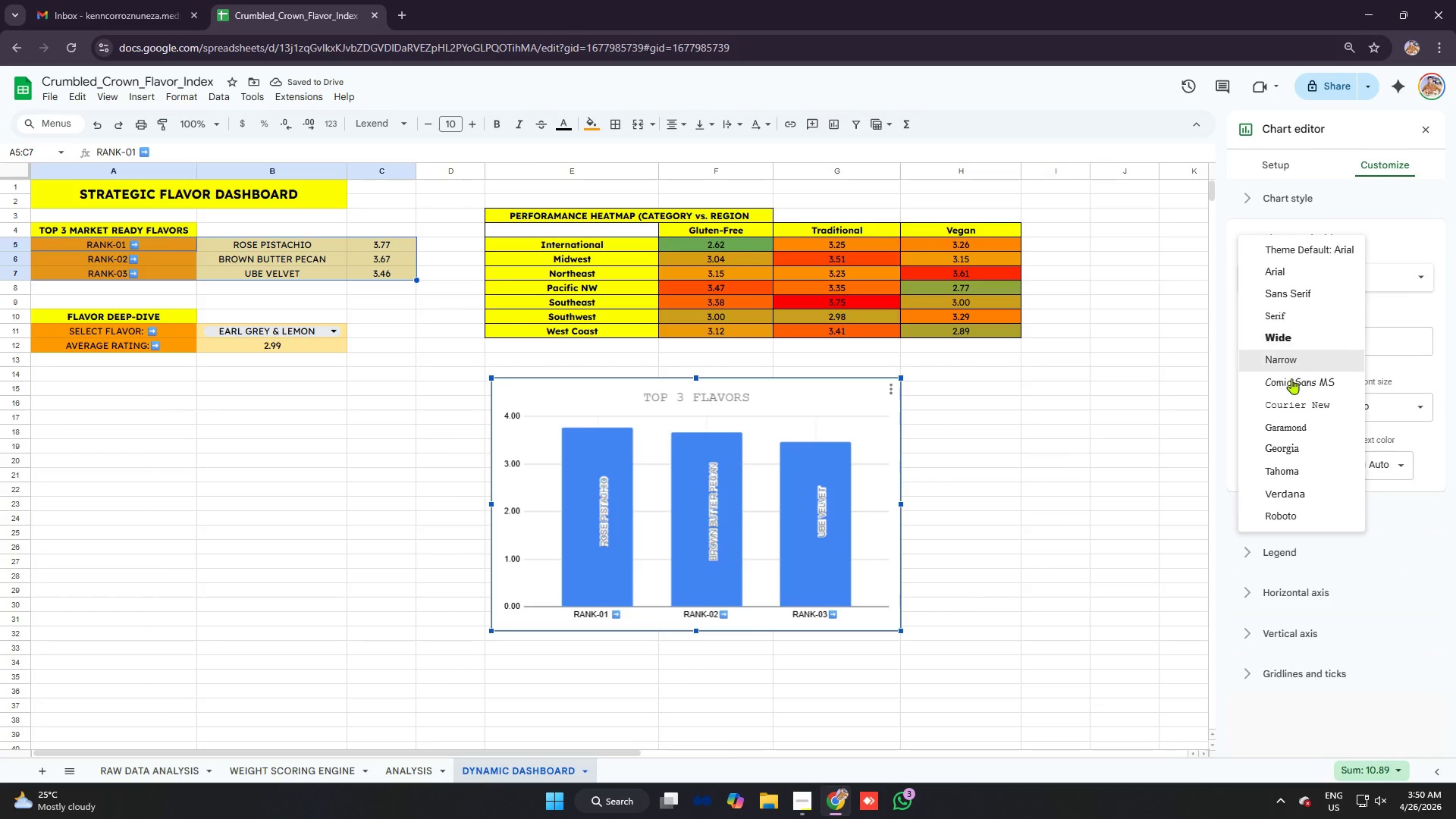 
scroll: coordinate [1282, 425], scroll_direction: down, amount: 1.0
 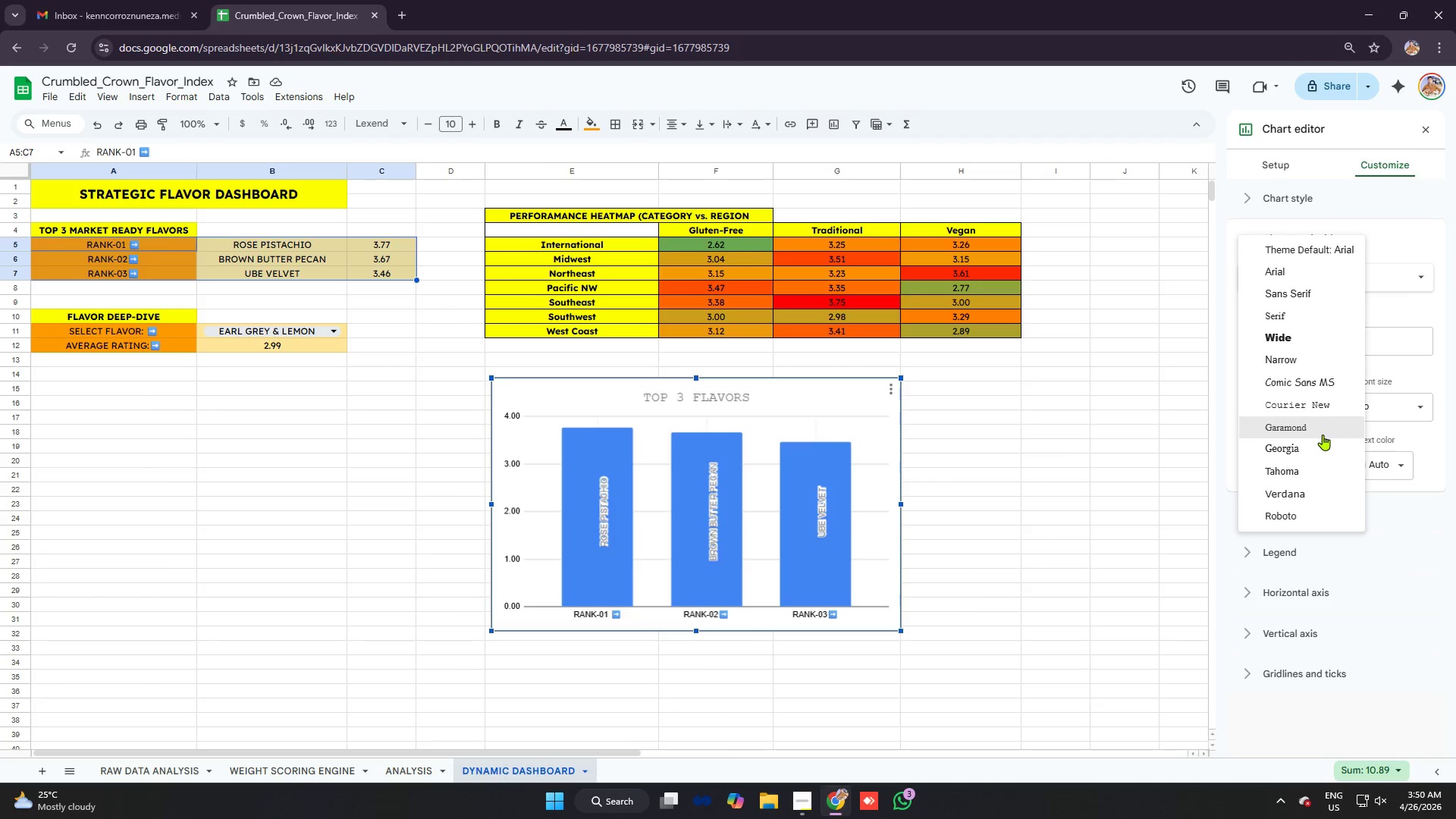 
left_click([1312, 425])
 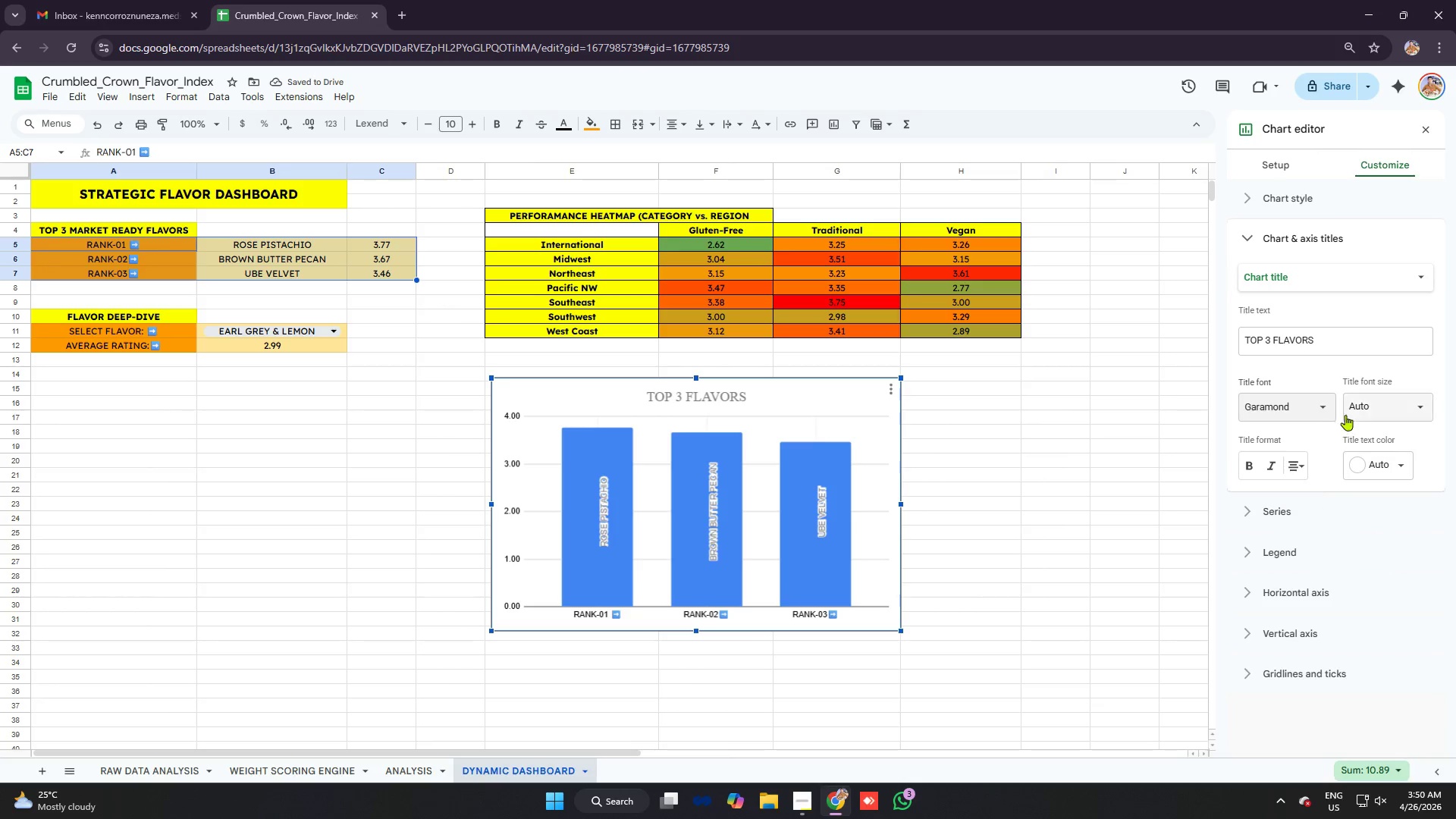 
wait(5.19)
 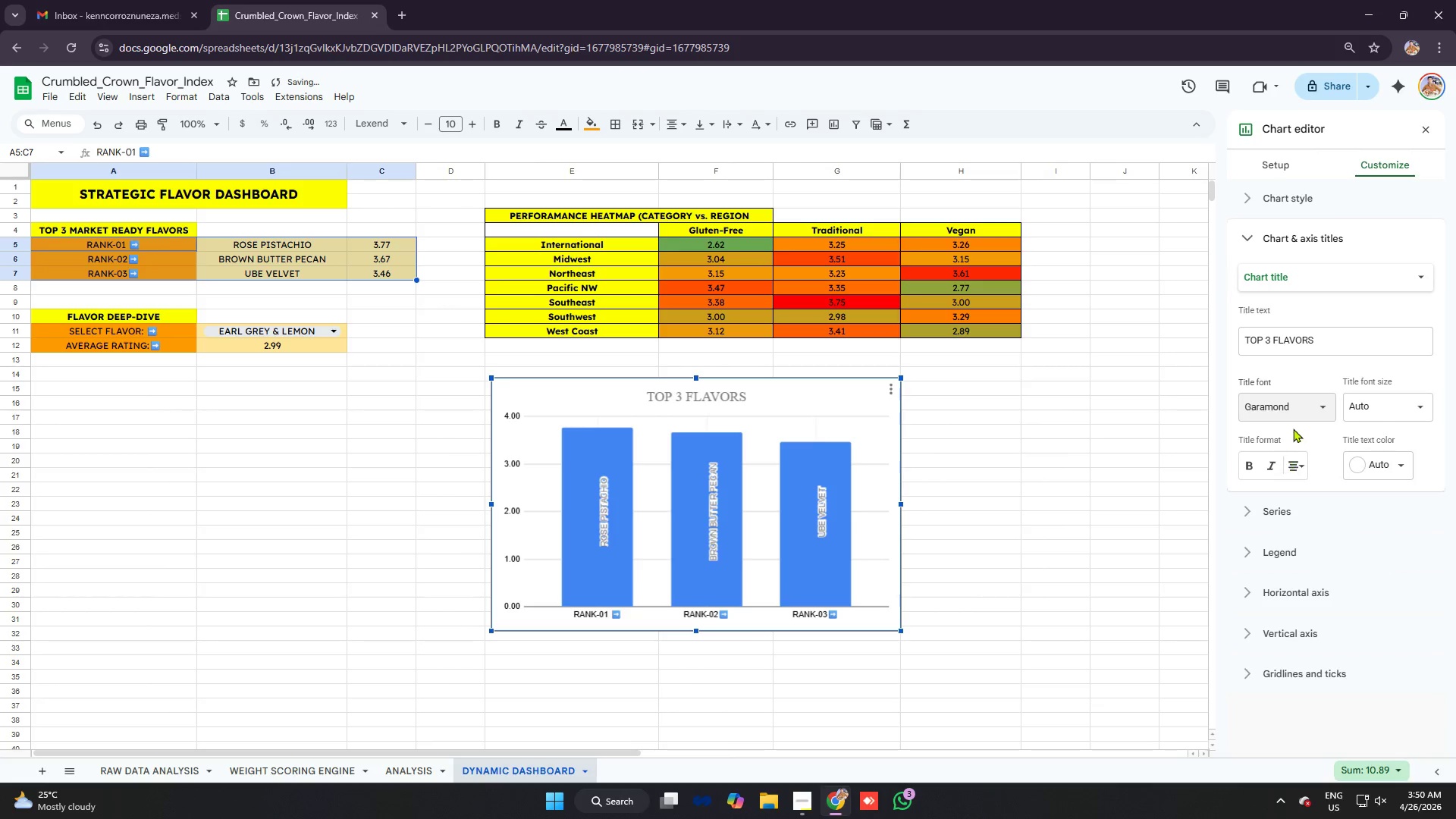 
left_click([1254, 465])
 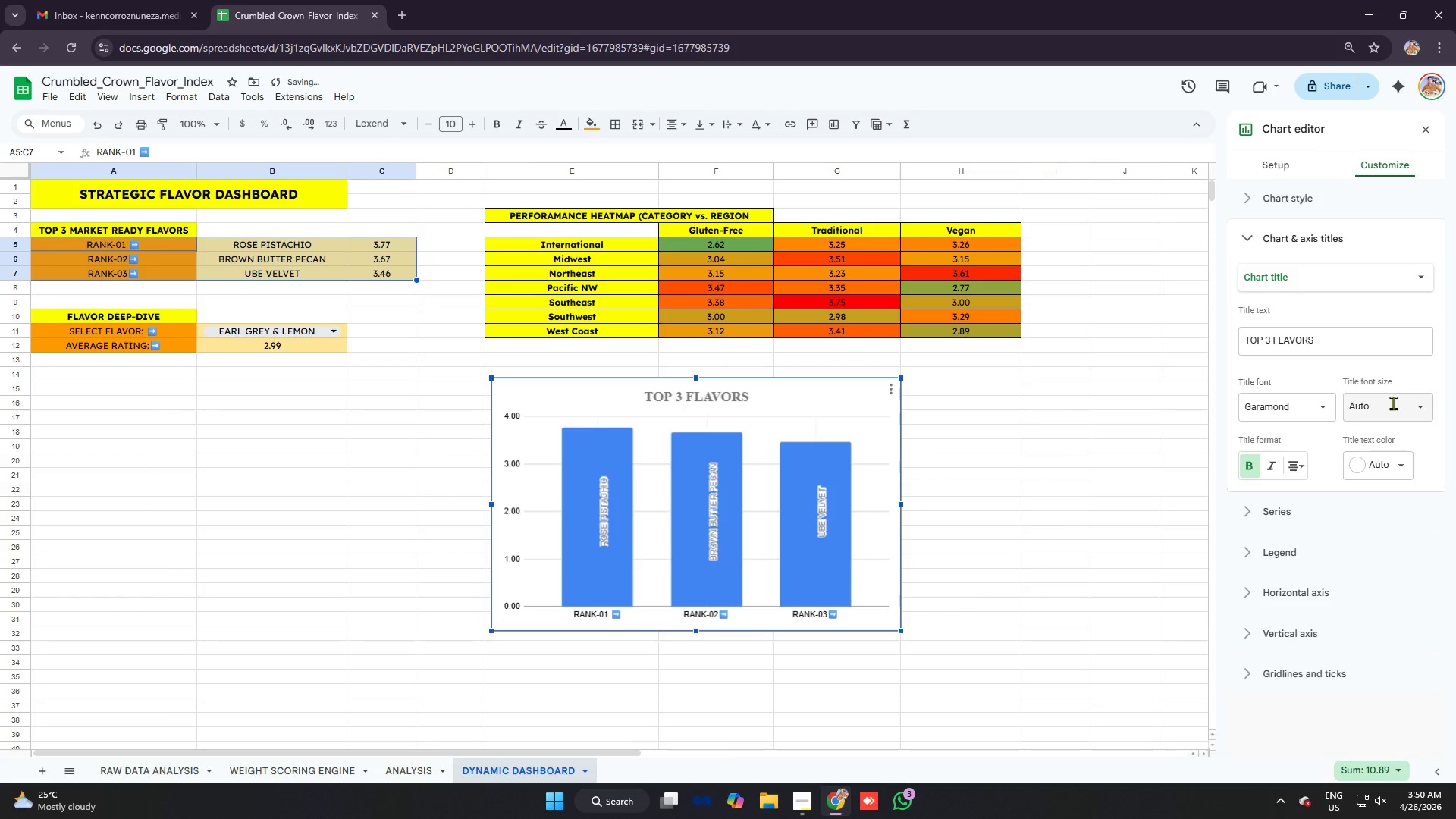 
left_click([1392, 403])
 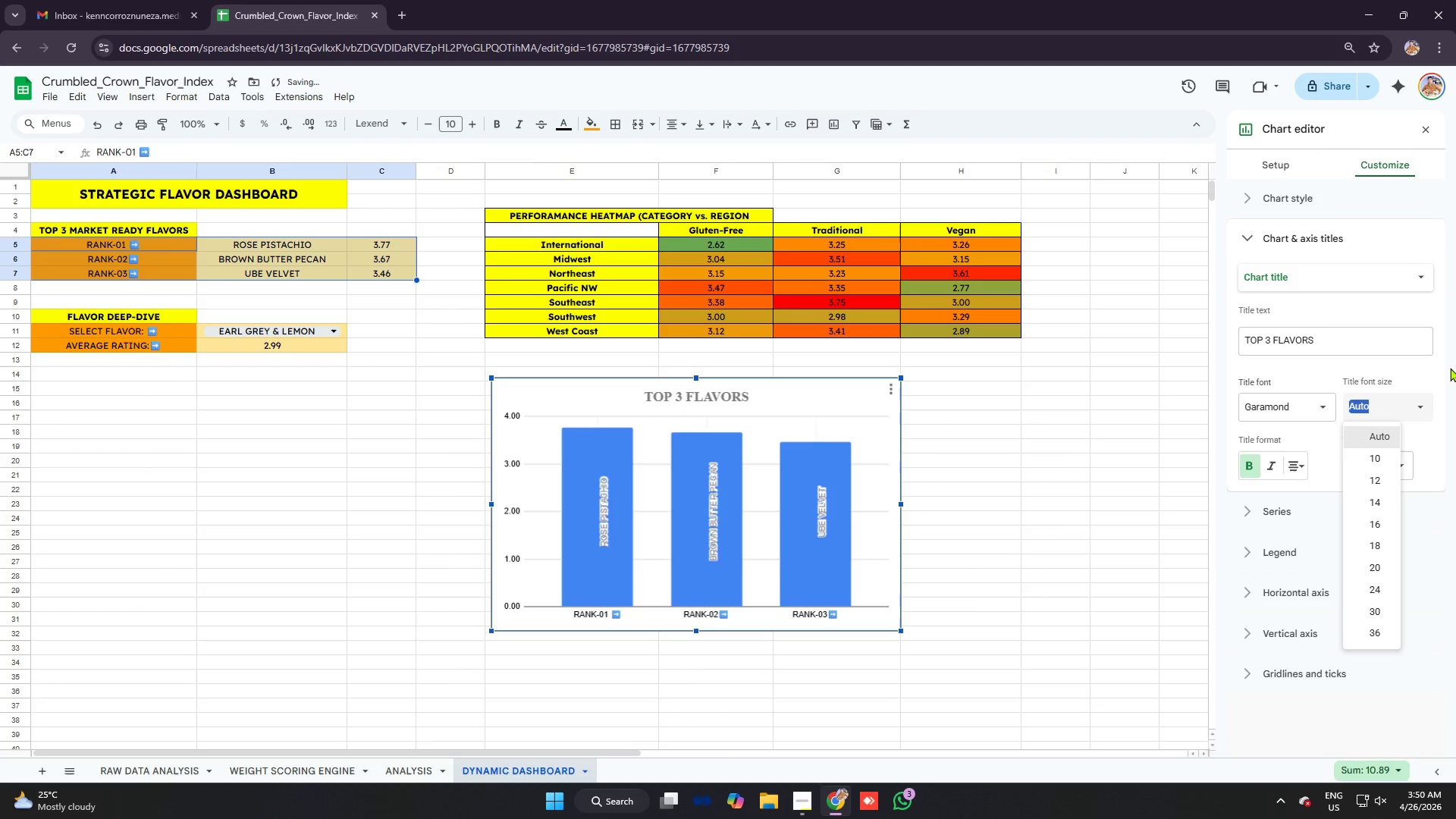 
left_click([1446, 368])
 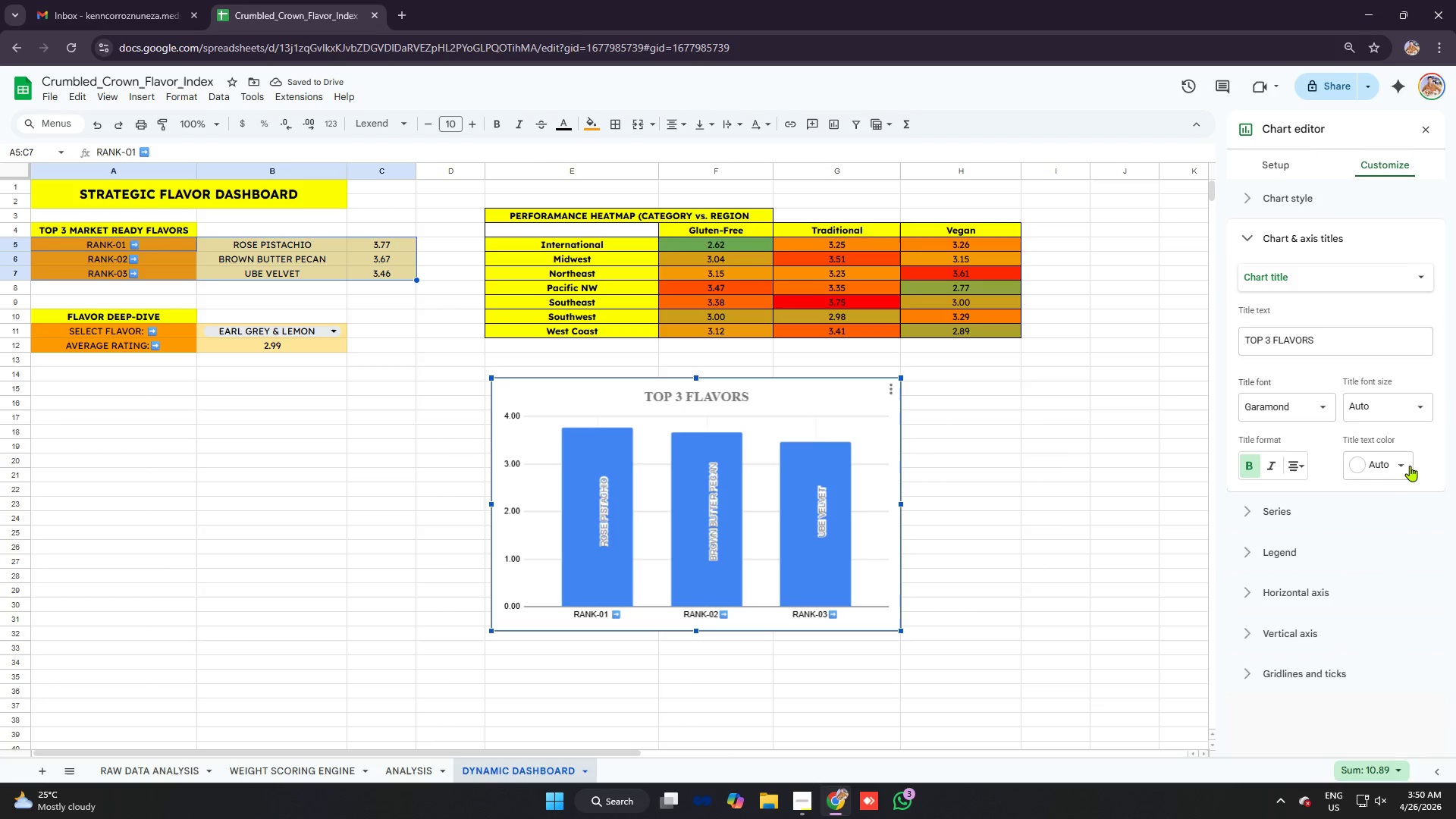 
left_click([1399, 463])
 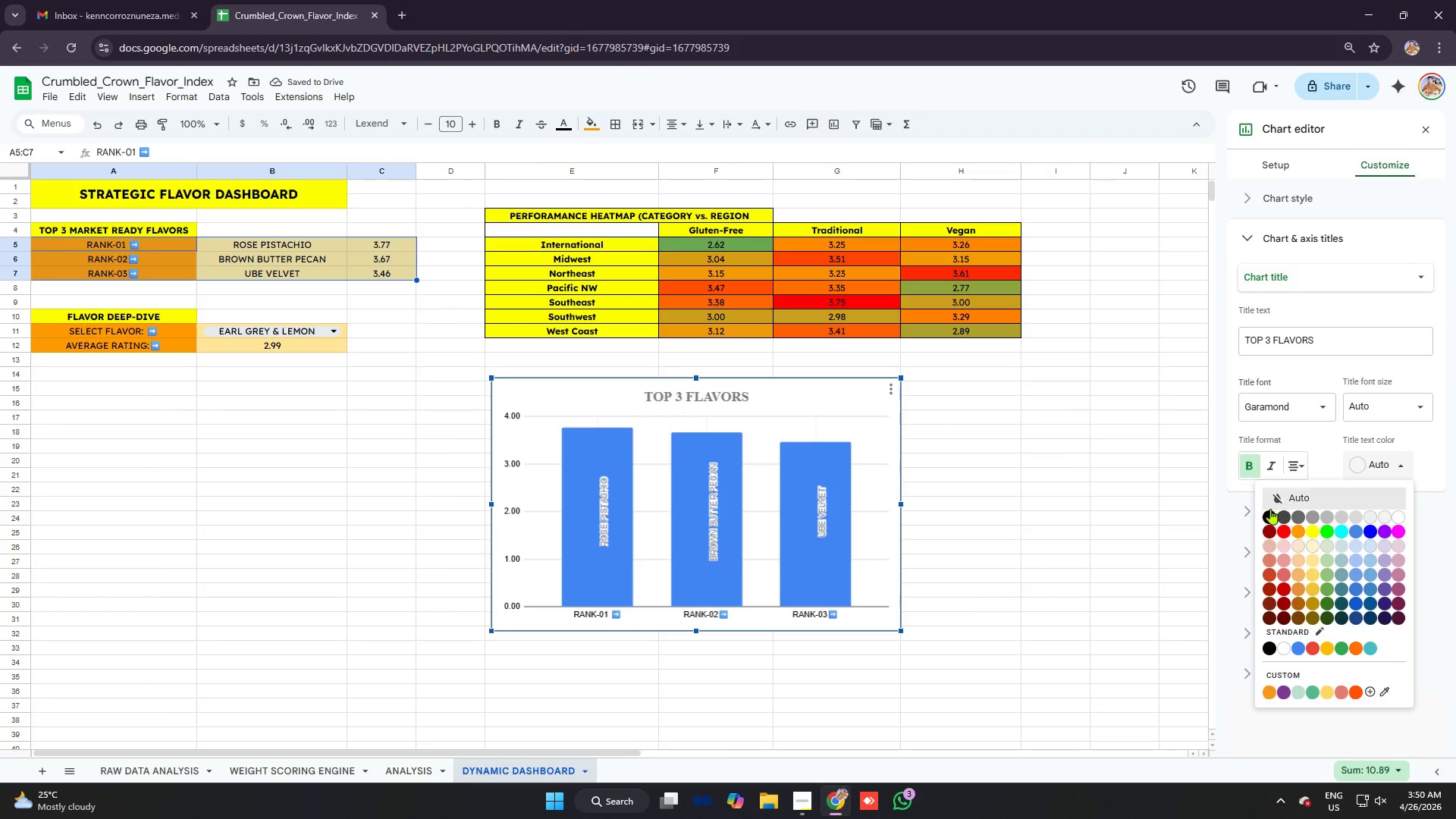 
left_click([1272, 513])
 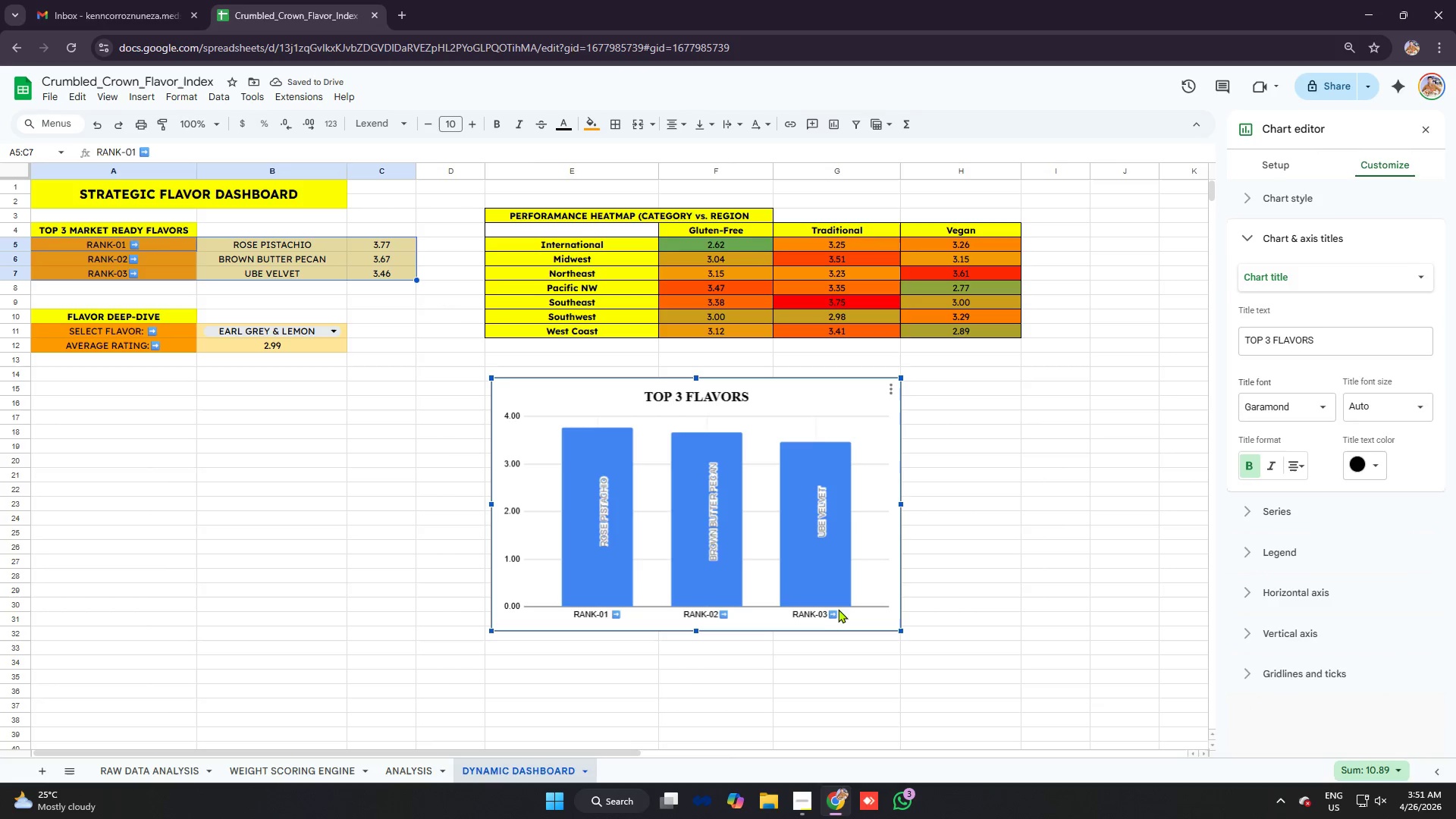 
double_click([838, 613])
 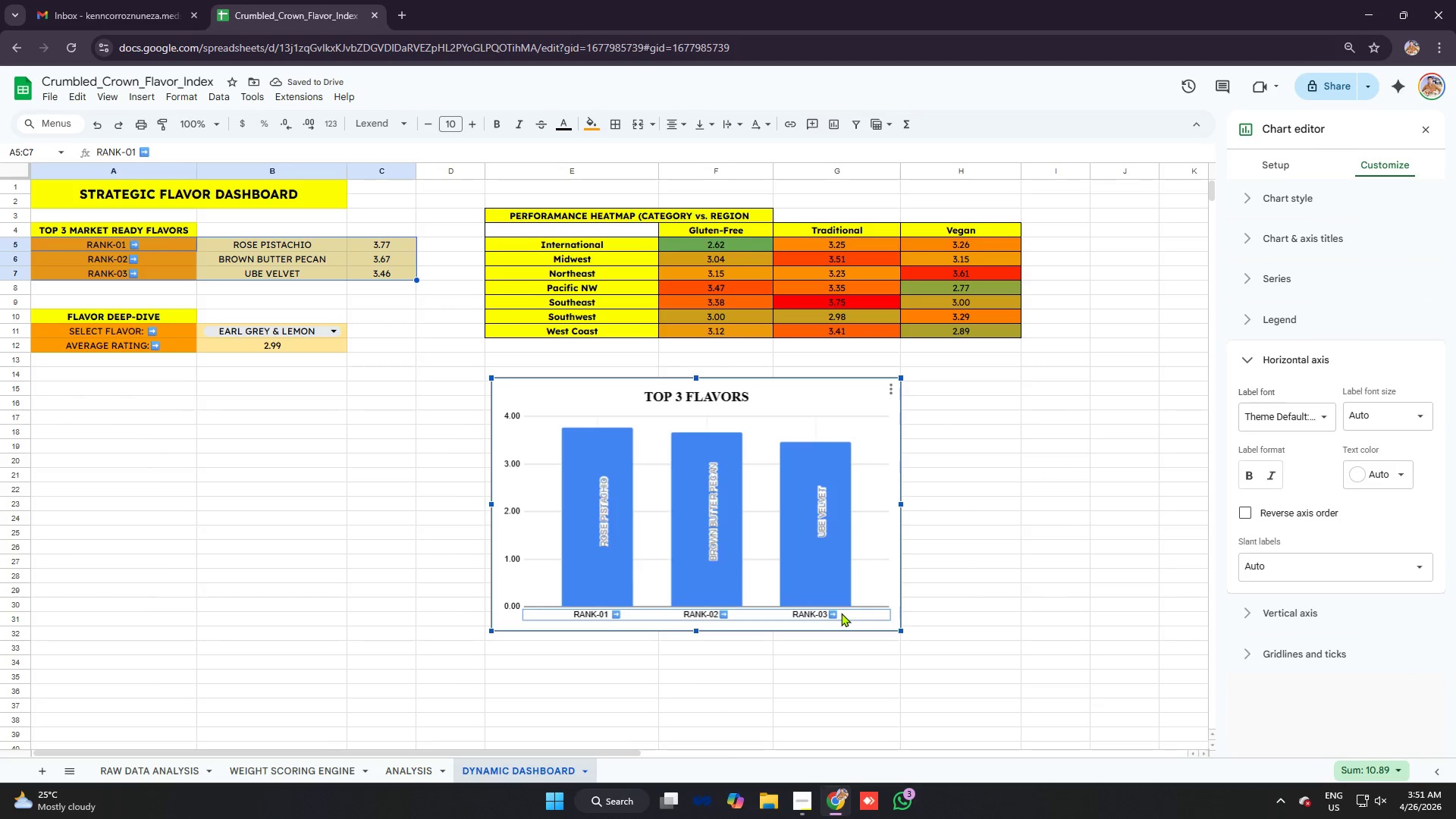 
double_click([841, 613])
 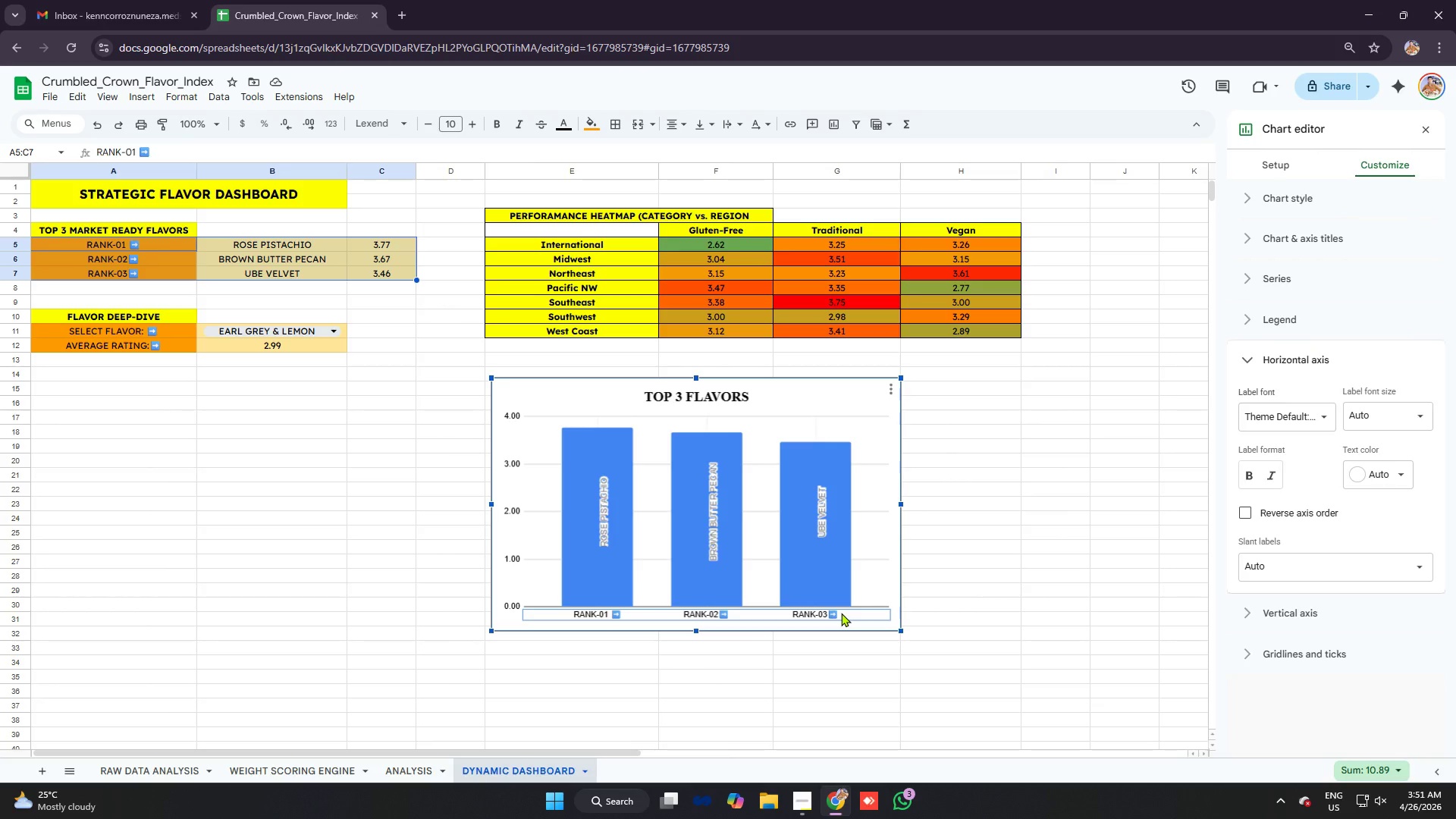 
triple_click([841, 613])
 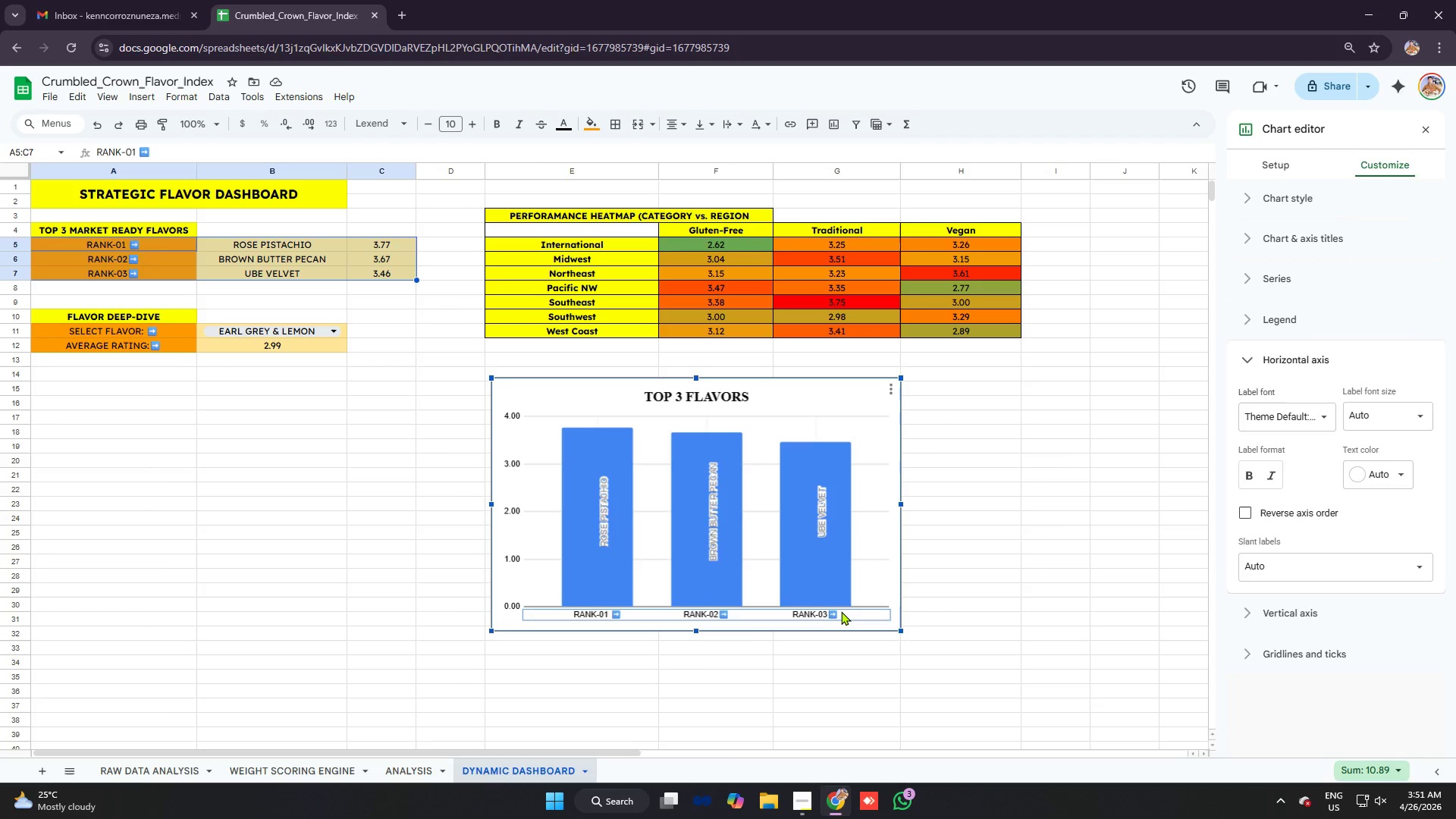 
triple_click([841, 611])
 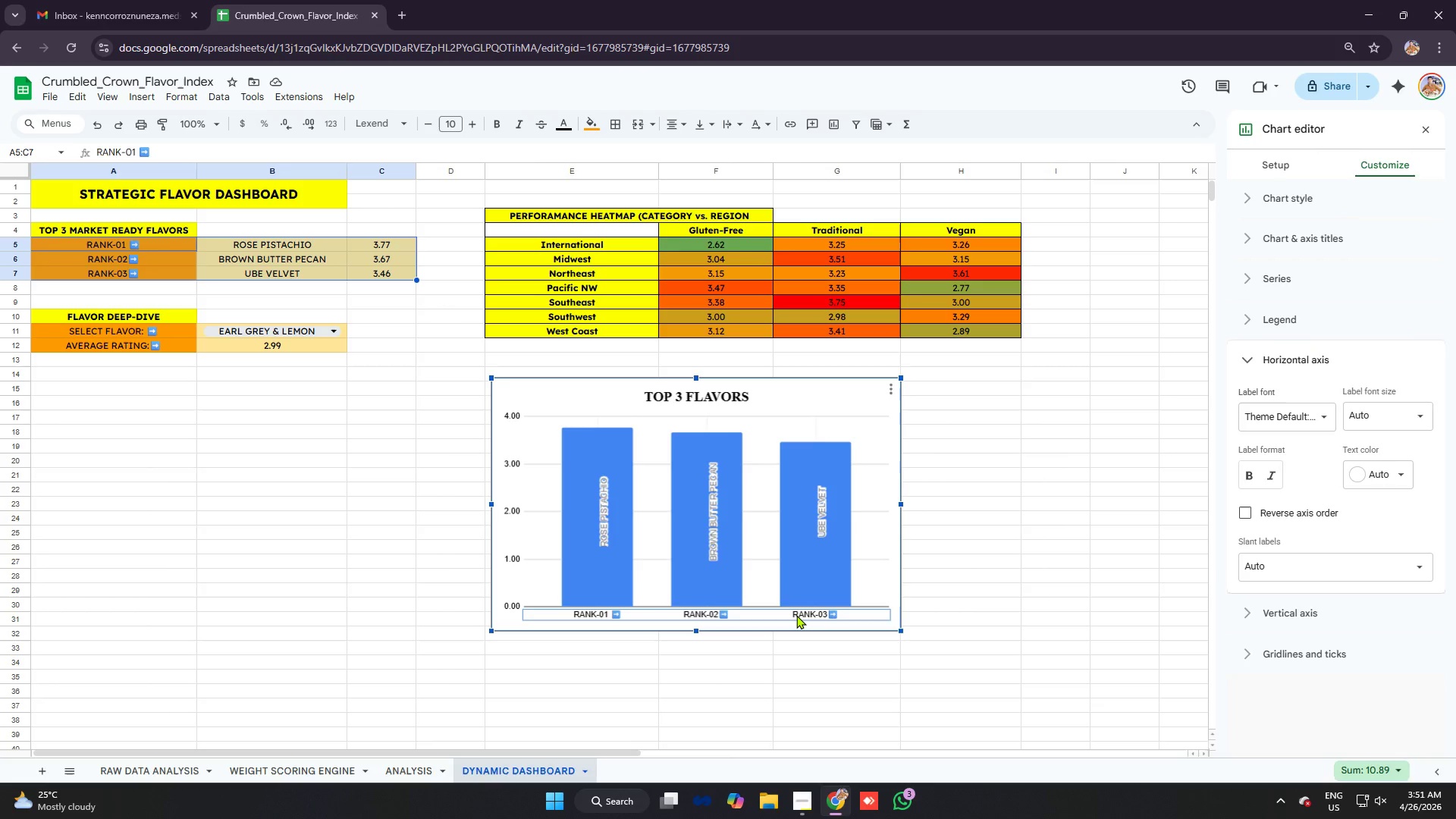 
double_click([796, 615])
 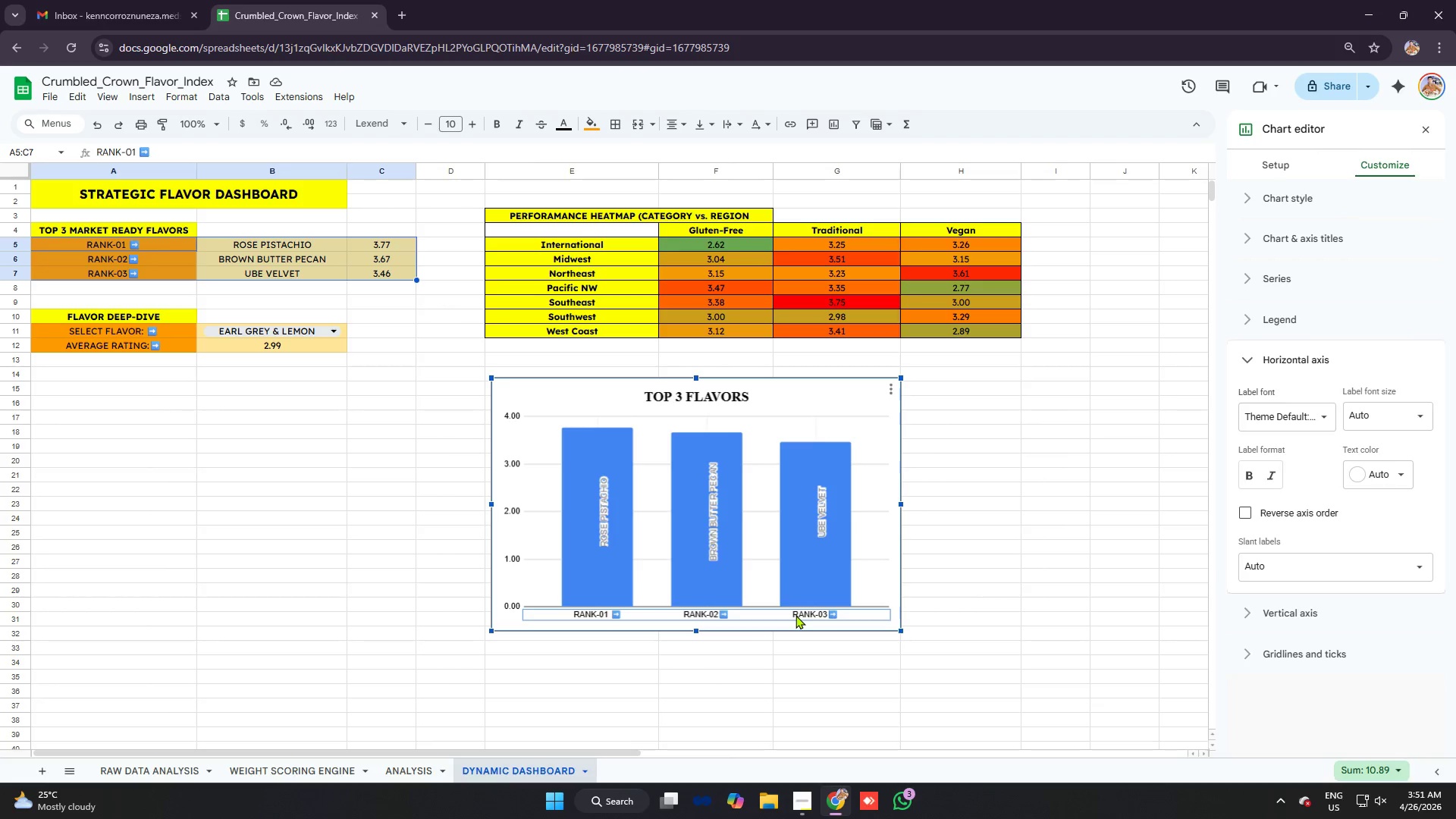 
triple_click([795, 615])
 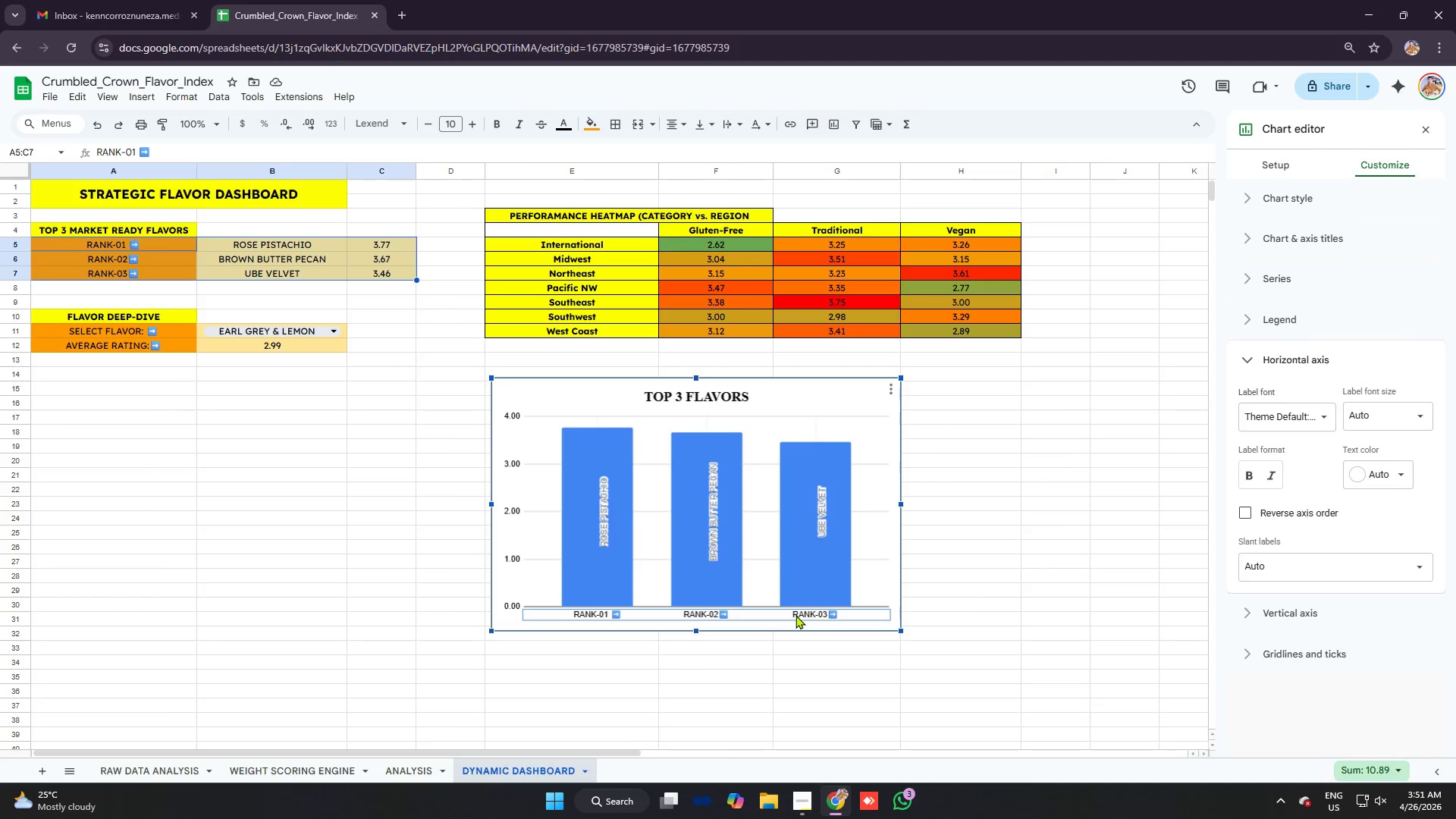 
triple_click([795, 615])
 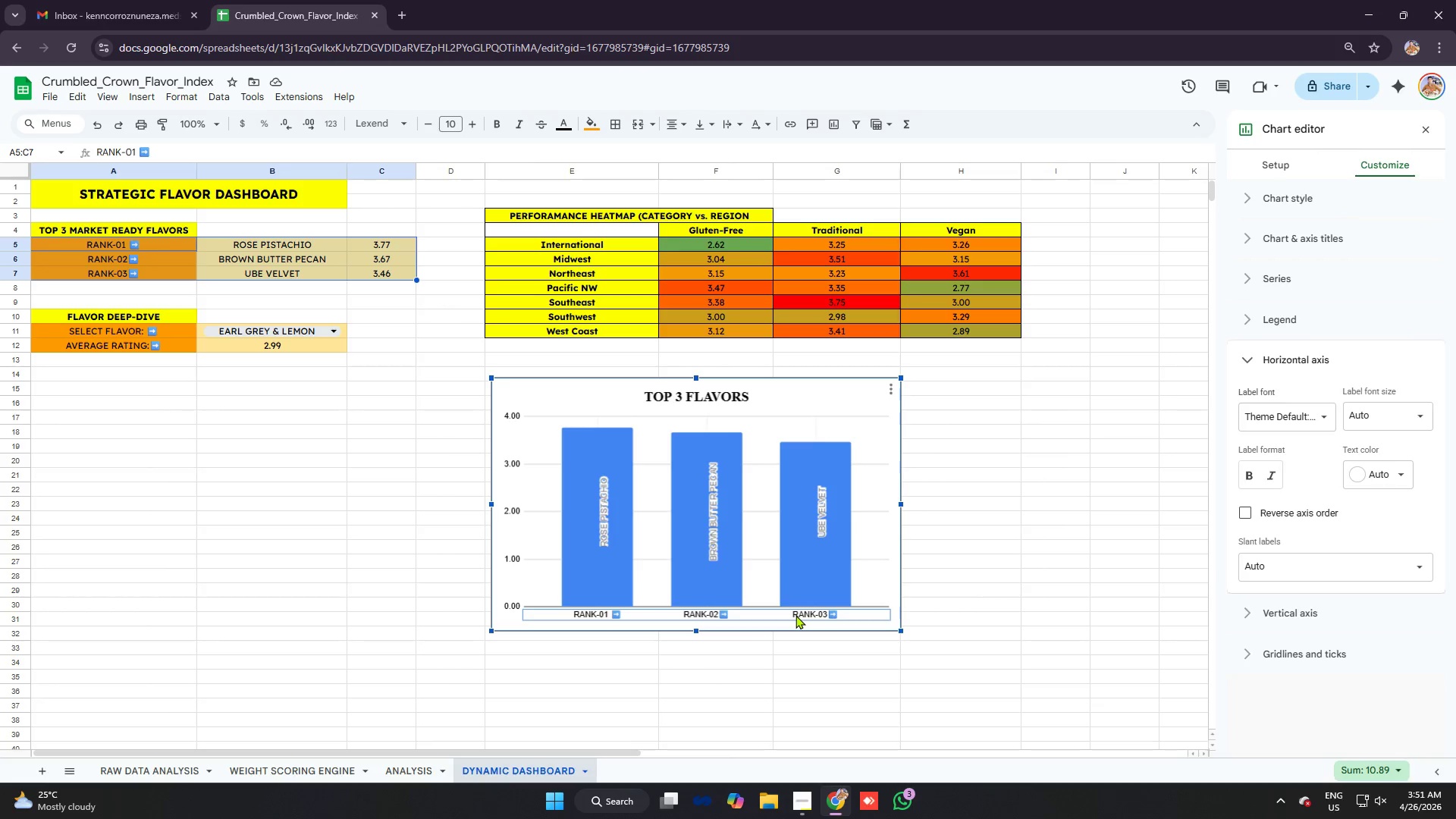 
triple_click([795, 615])
 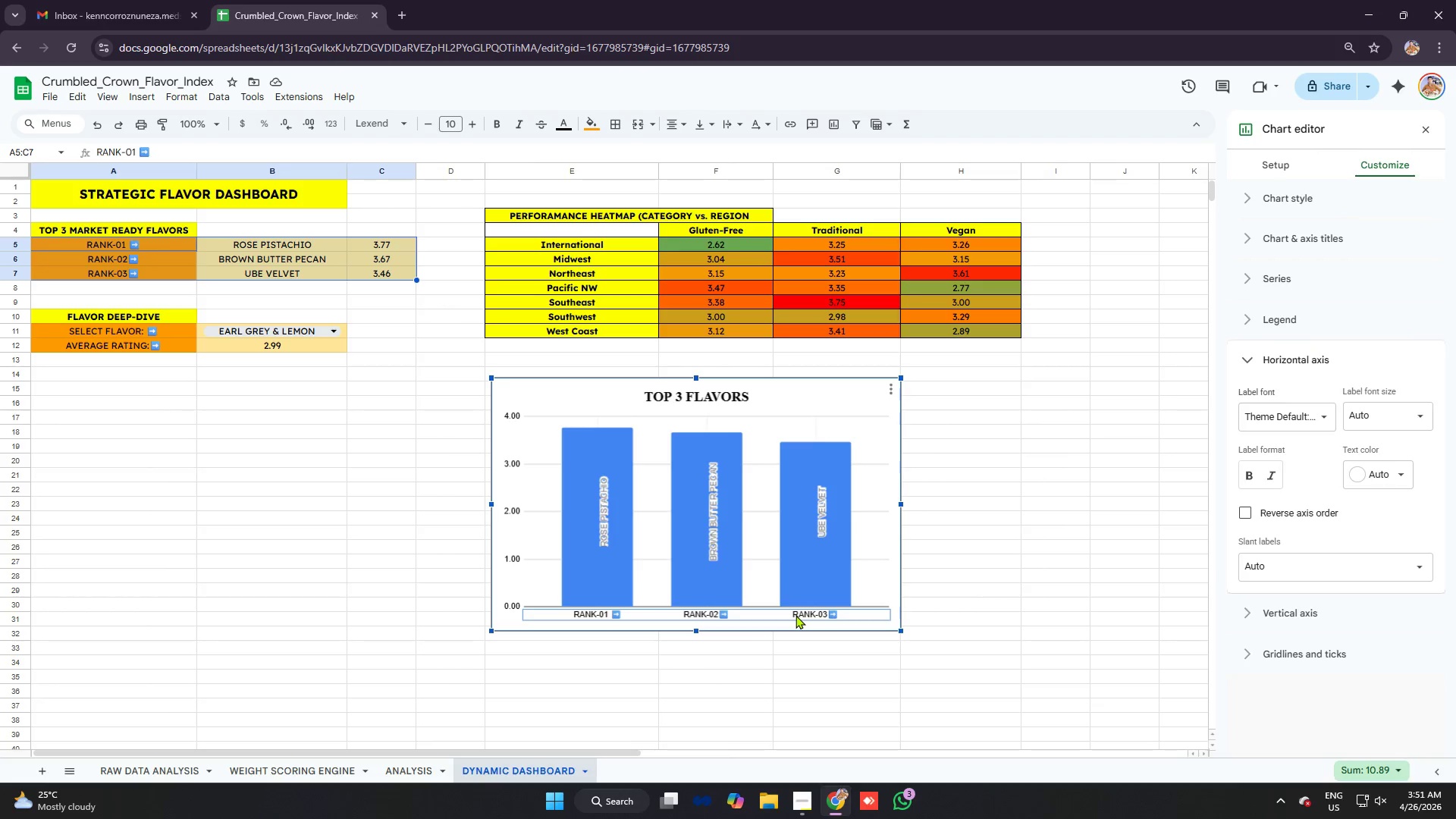 
triple_click([795, 615])
 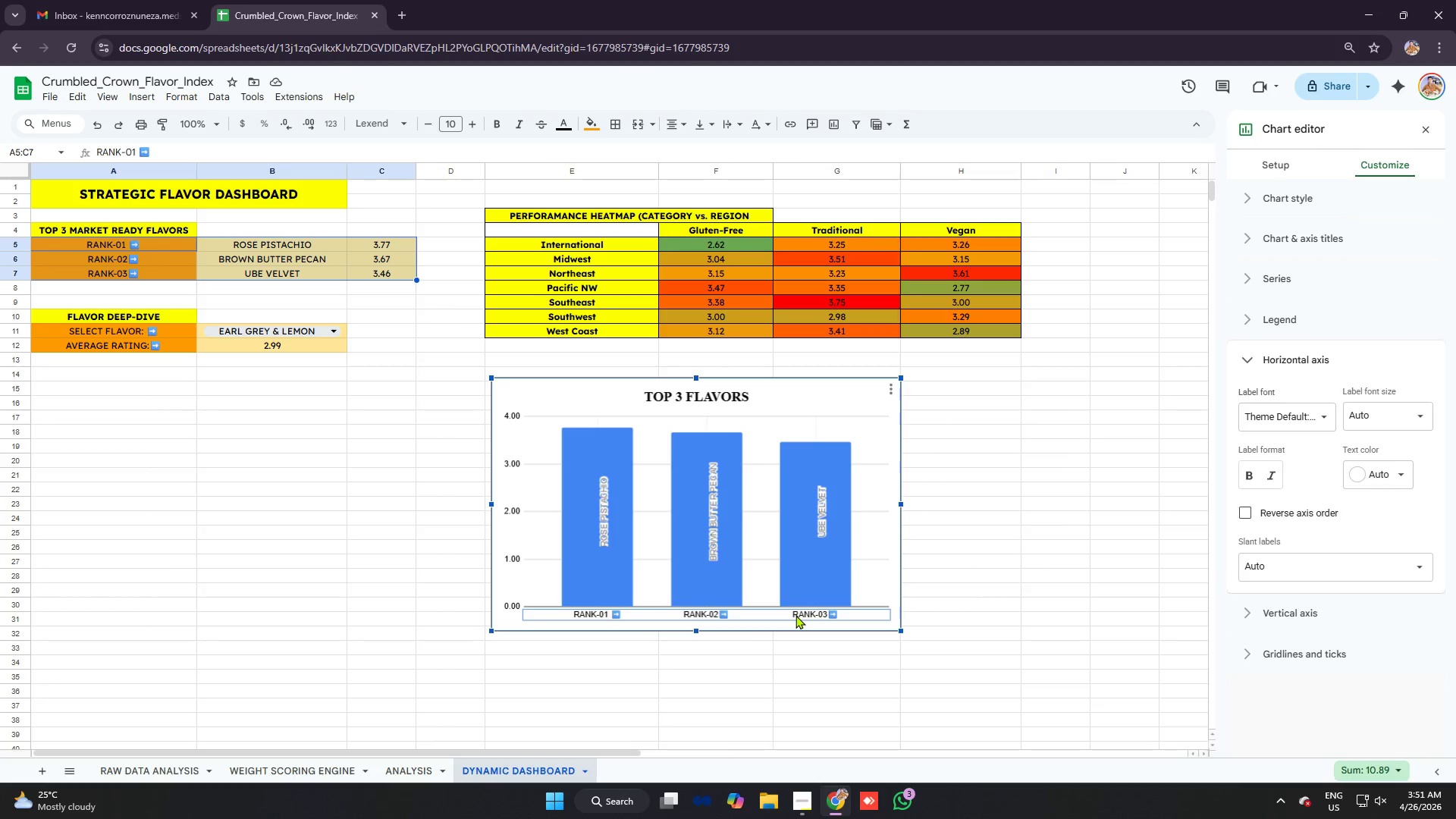 
triple_click([795, 615])
 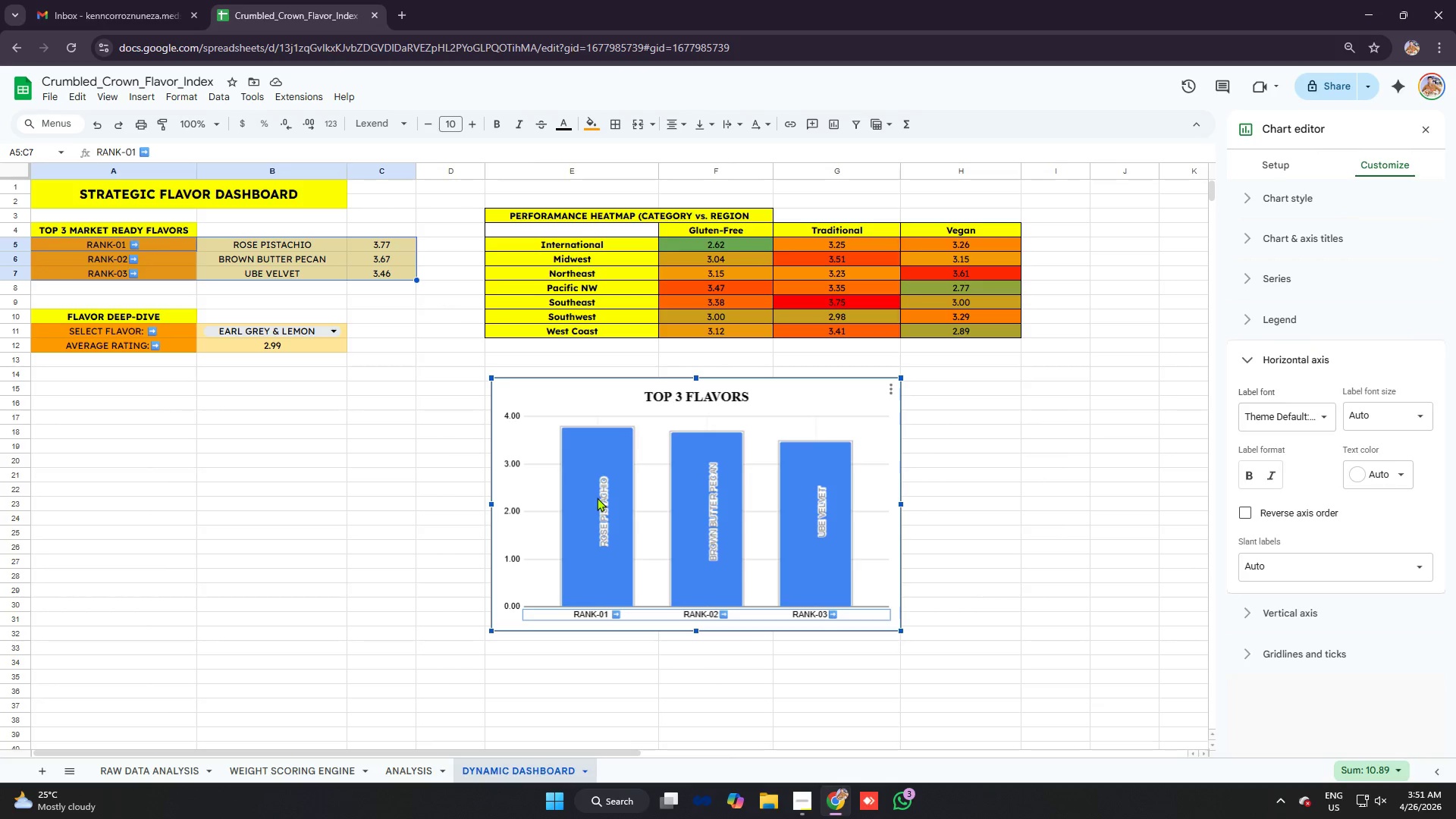 
left_click([604, 498])
 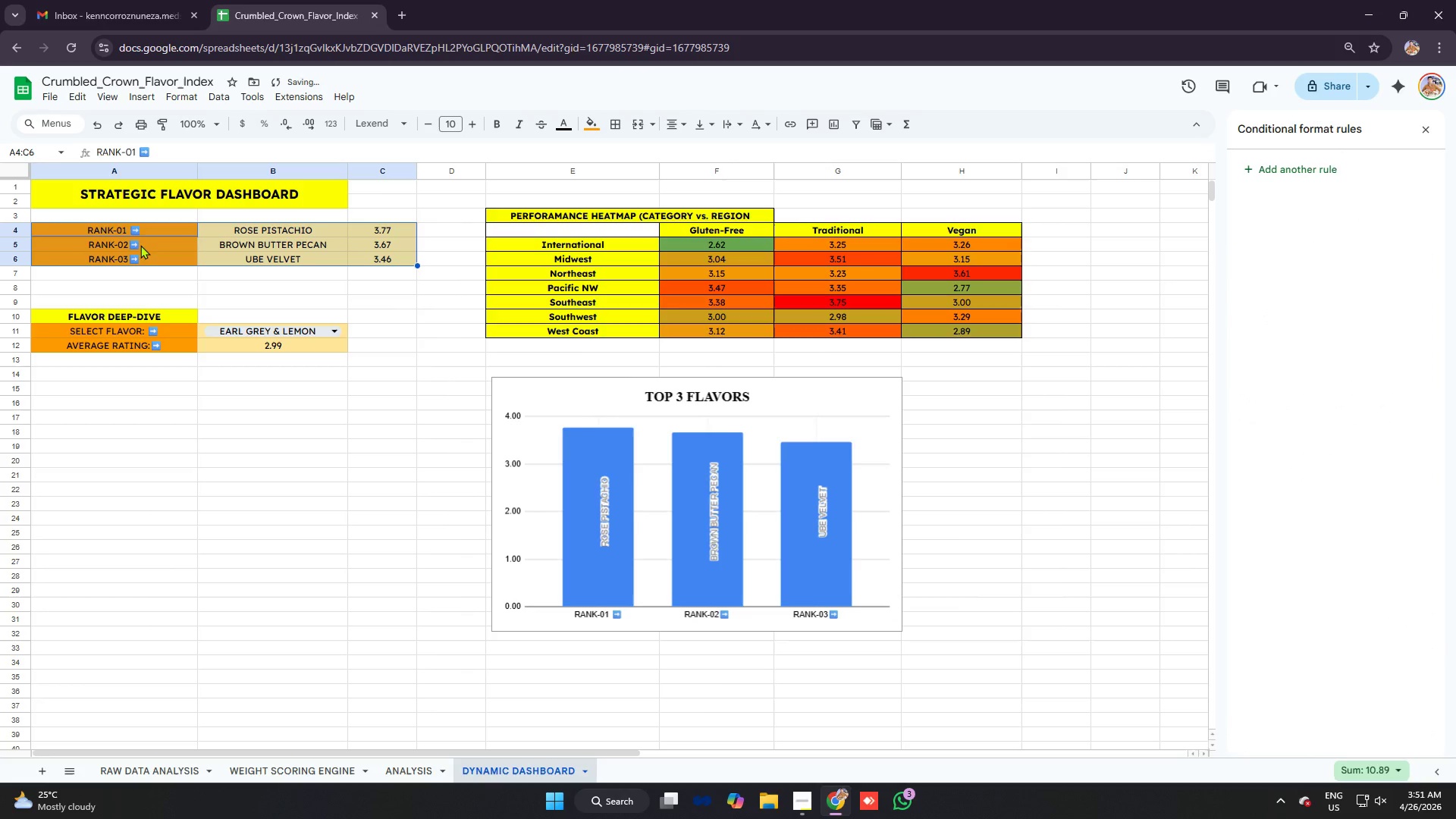 
key(Control+Z)
 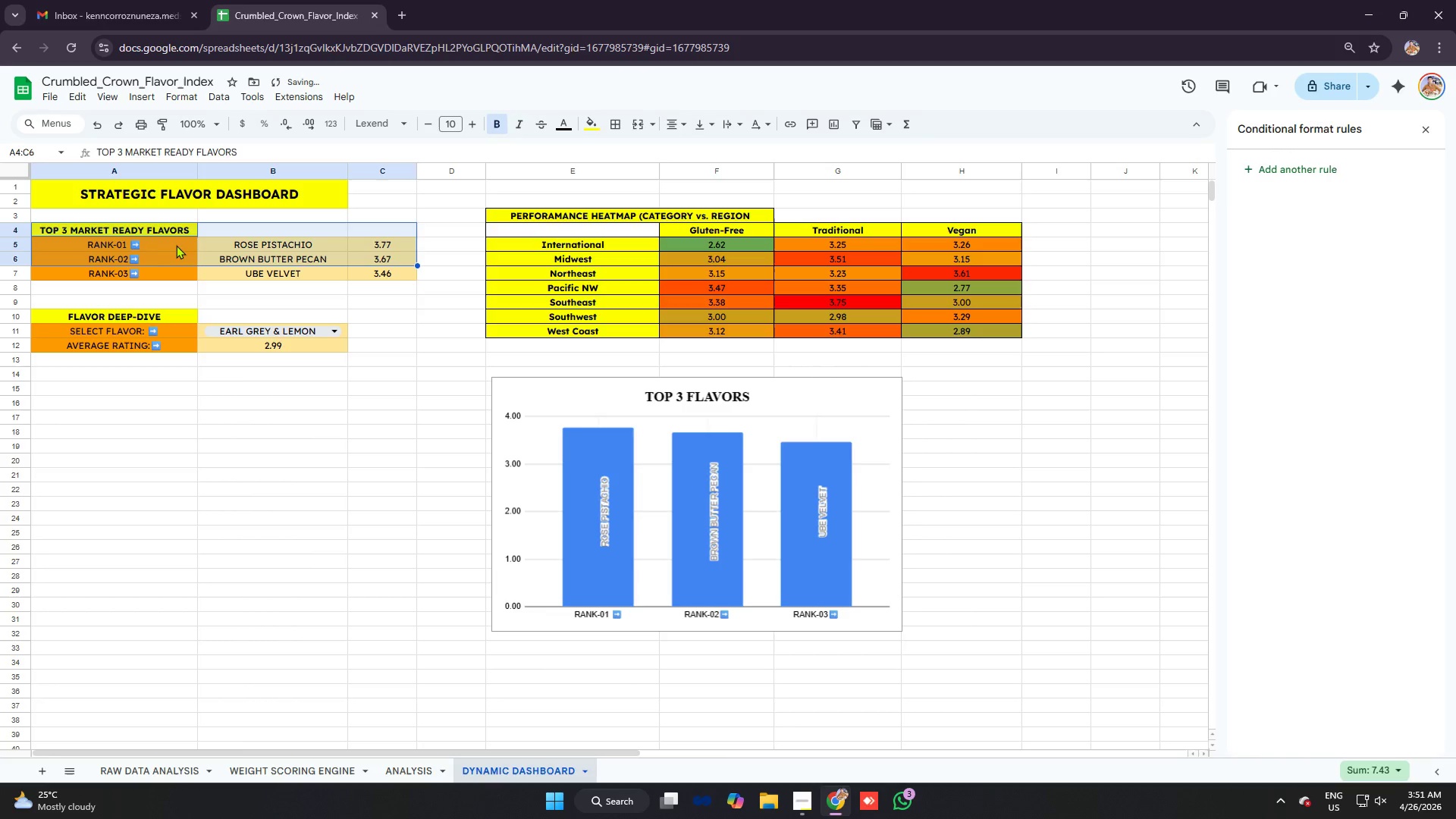 
left_click([174, 243])
 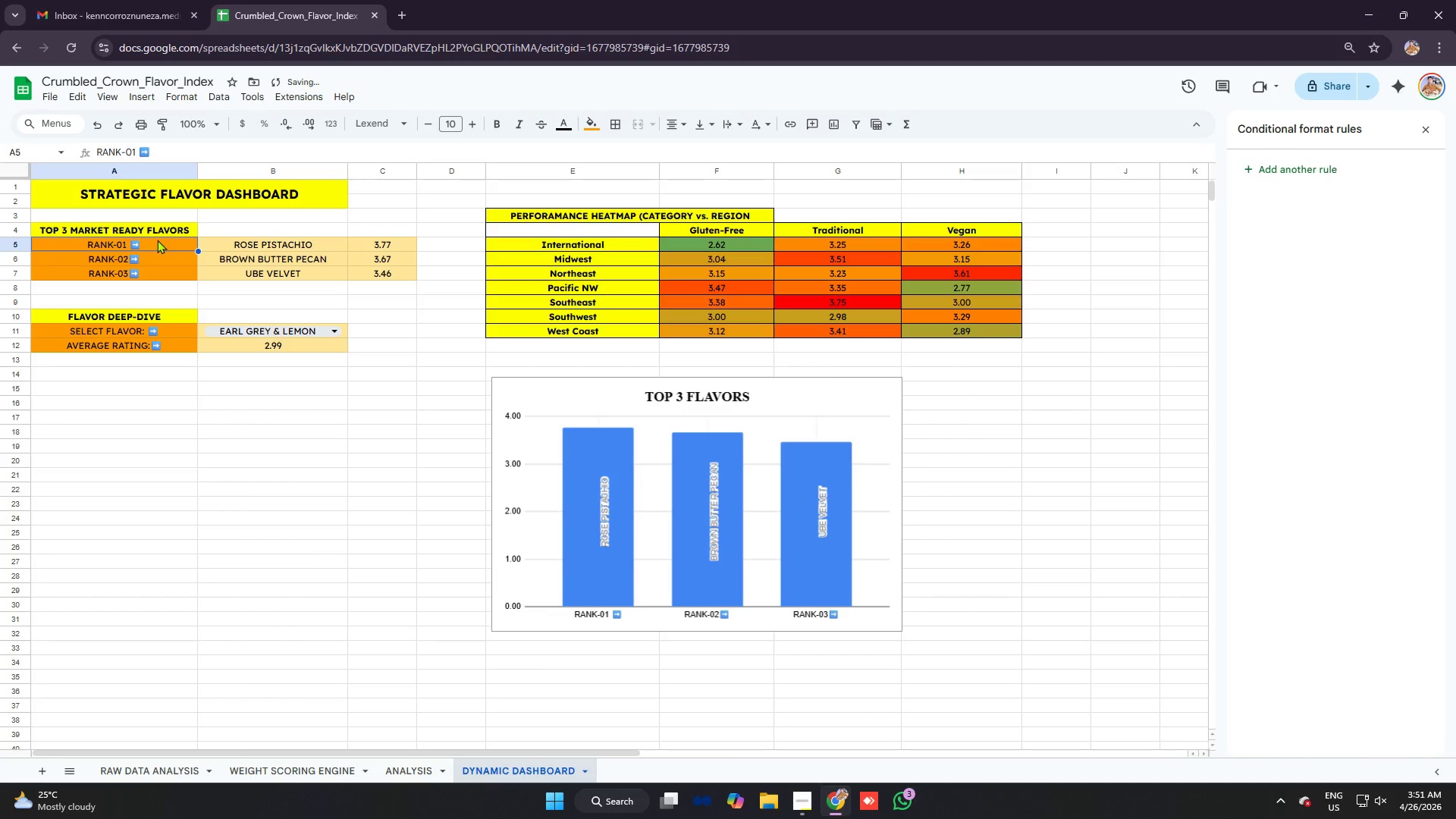 
double_click([157, 240])
 